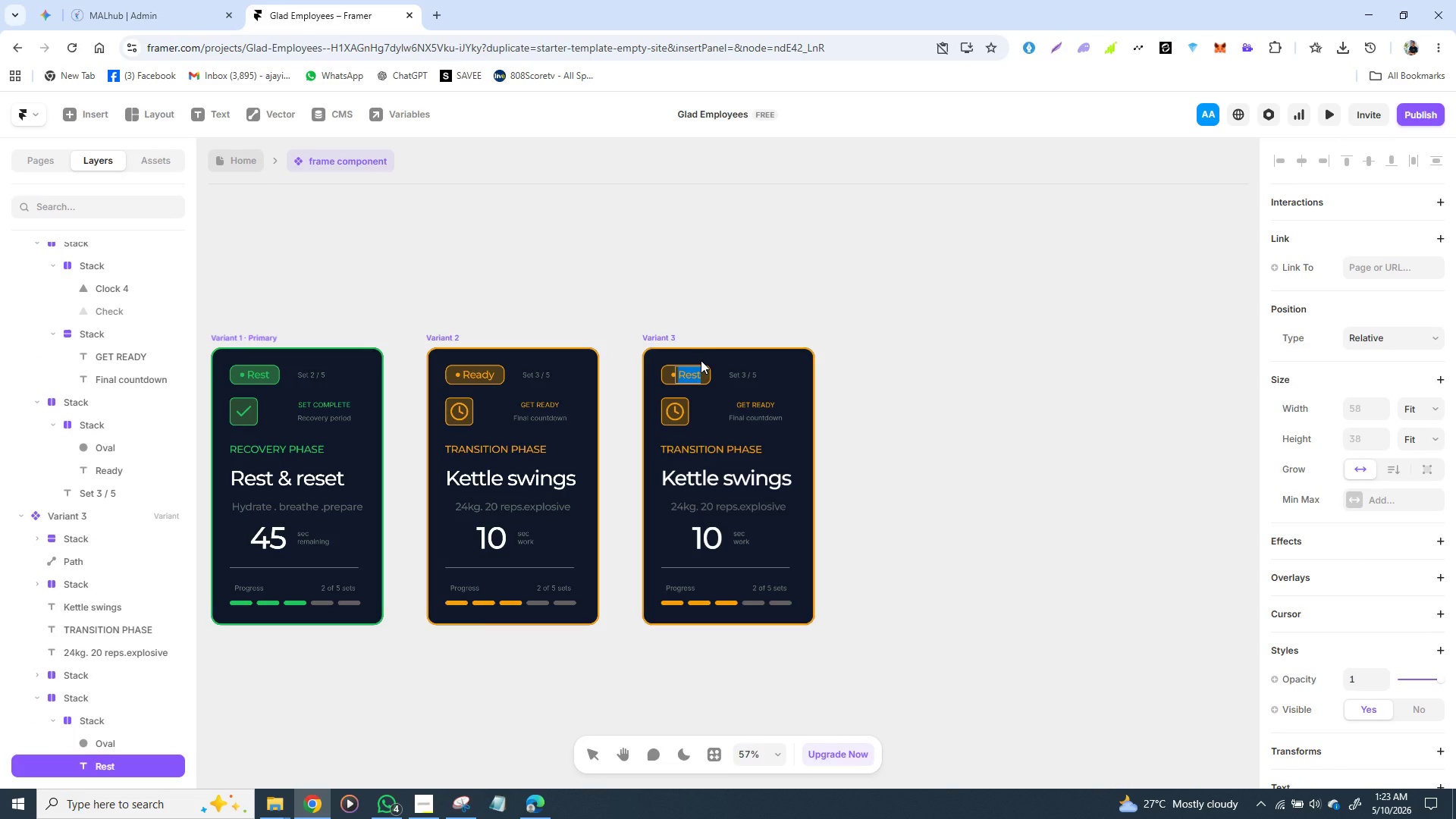 
type(E)
key(Backspace)
type(Work)
 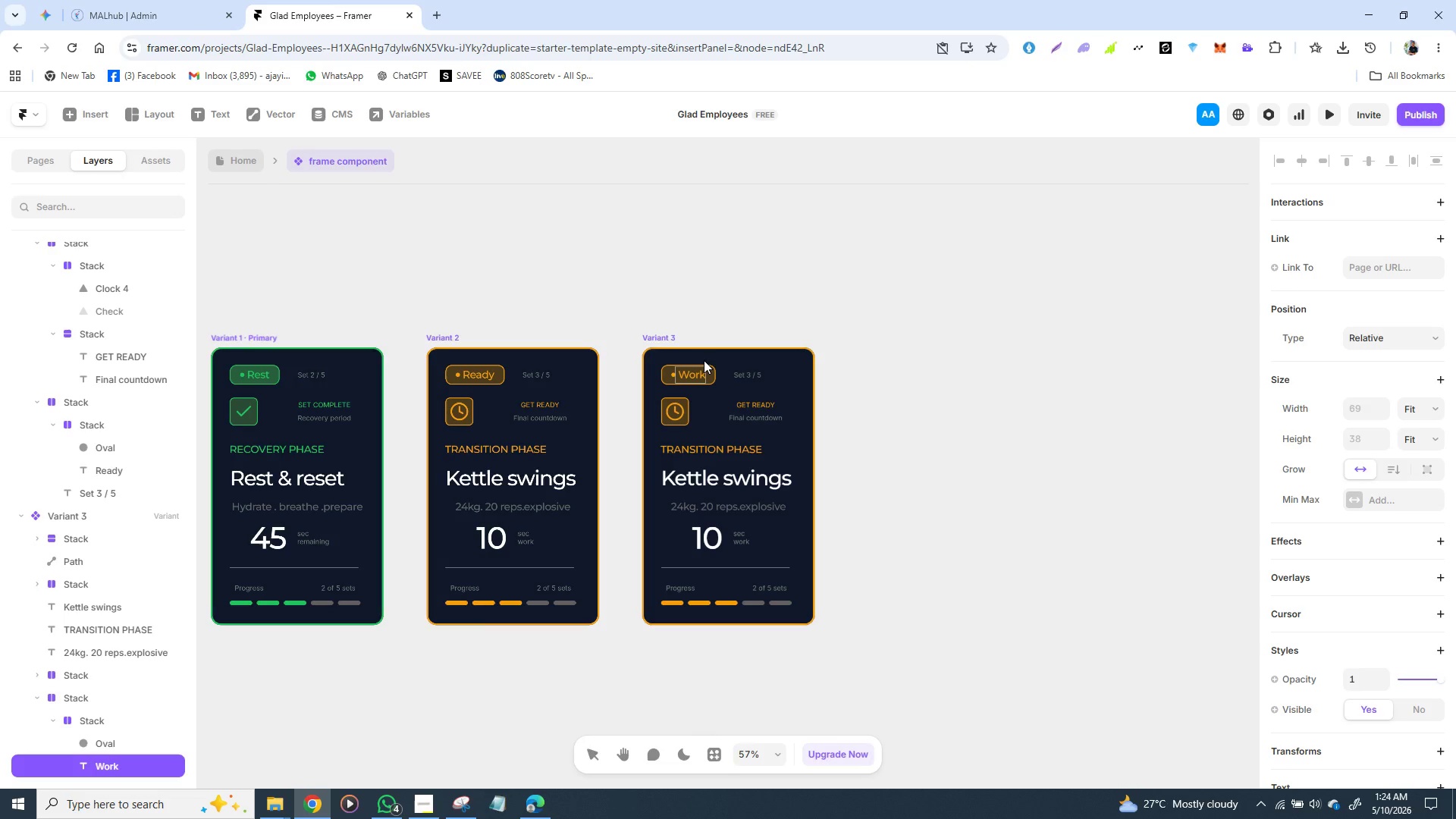 
wait(25.91)
 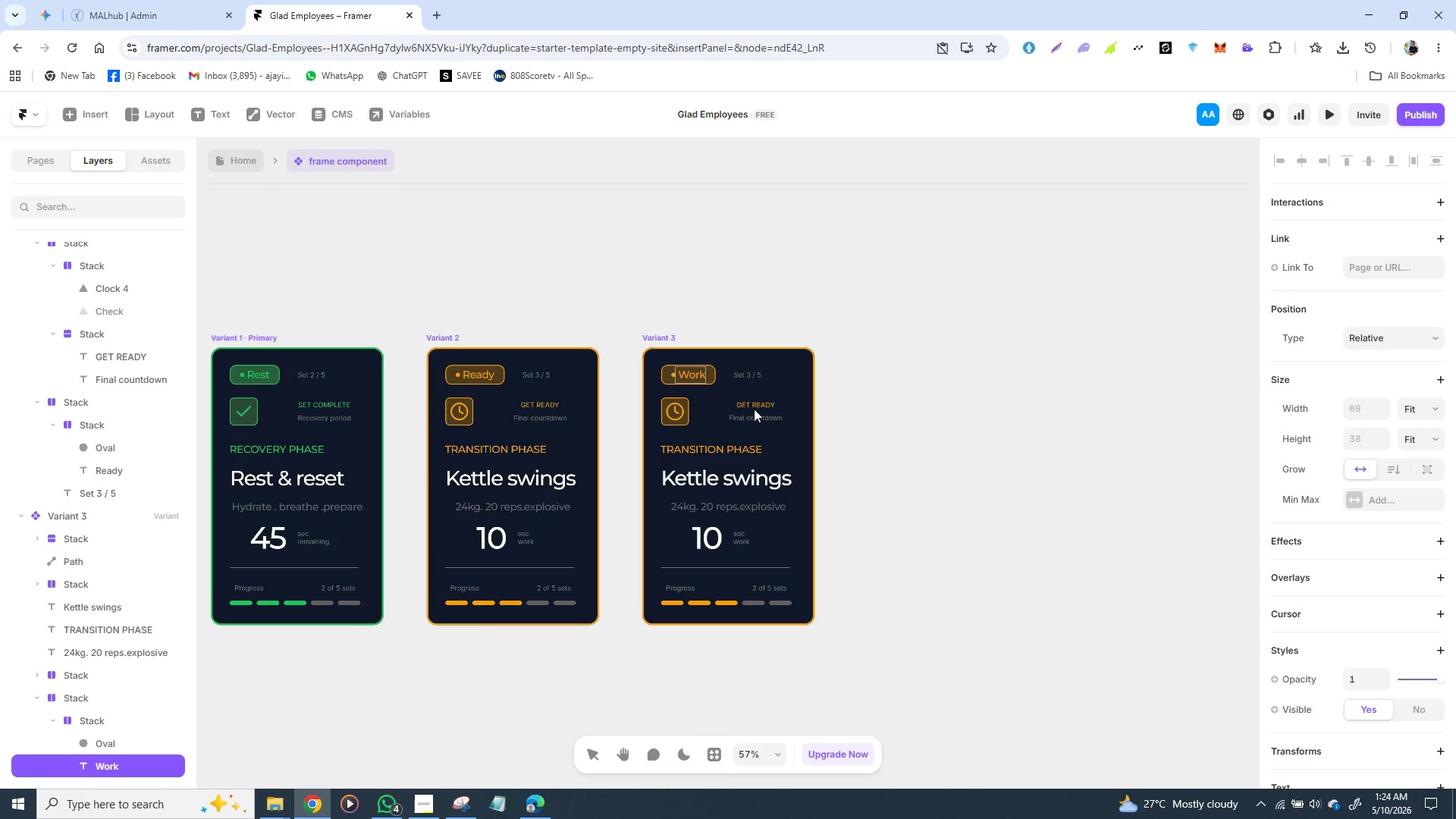 
left_click([708, 376])
 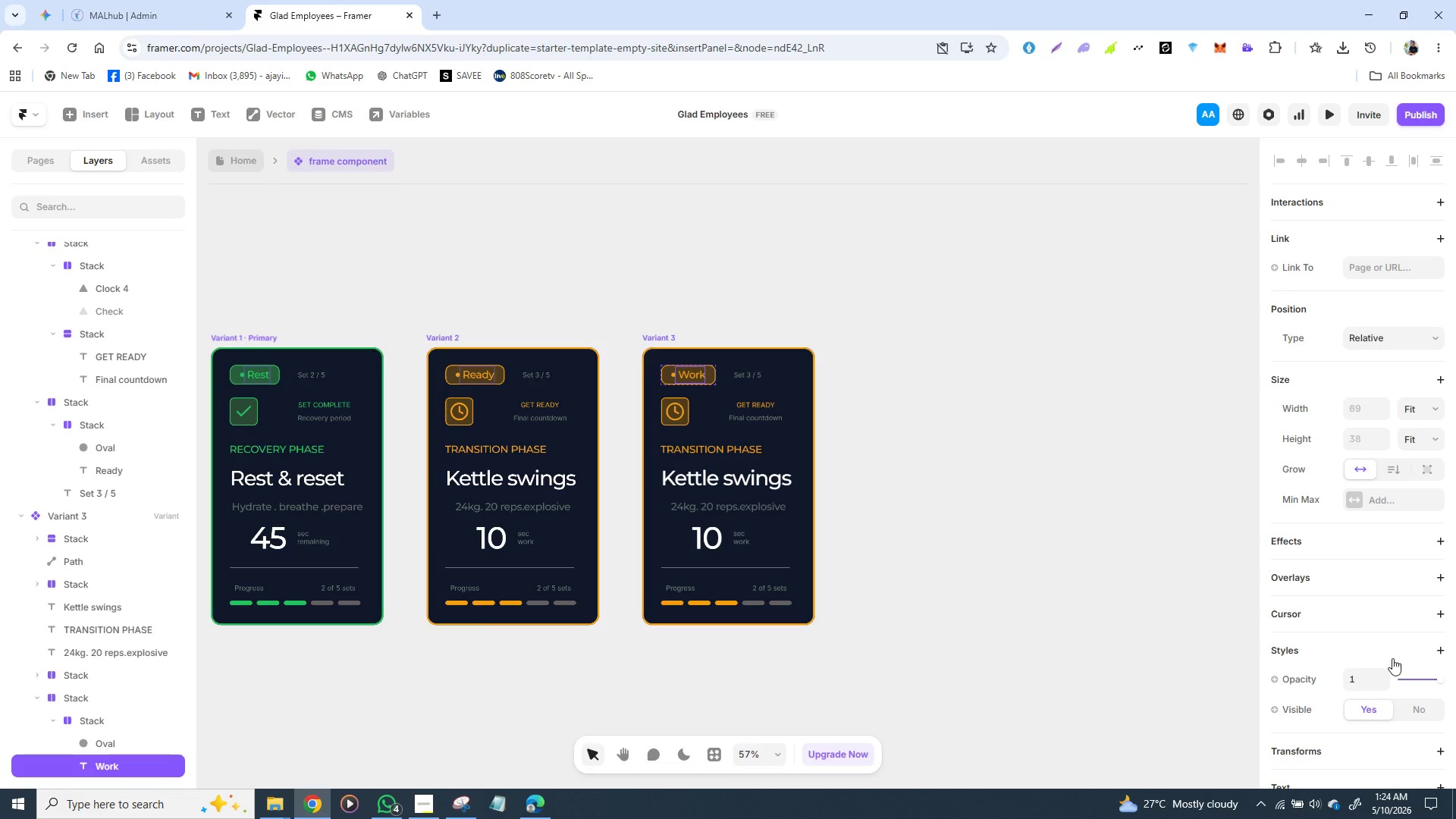 
scroll: coordinate [1401, 672], scroll_direction: down, amount: 2.0
 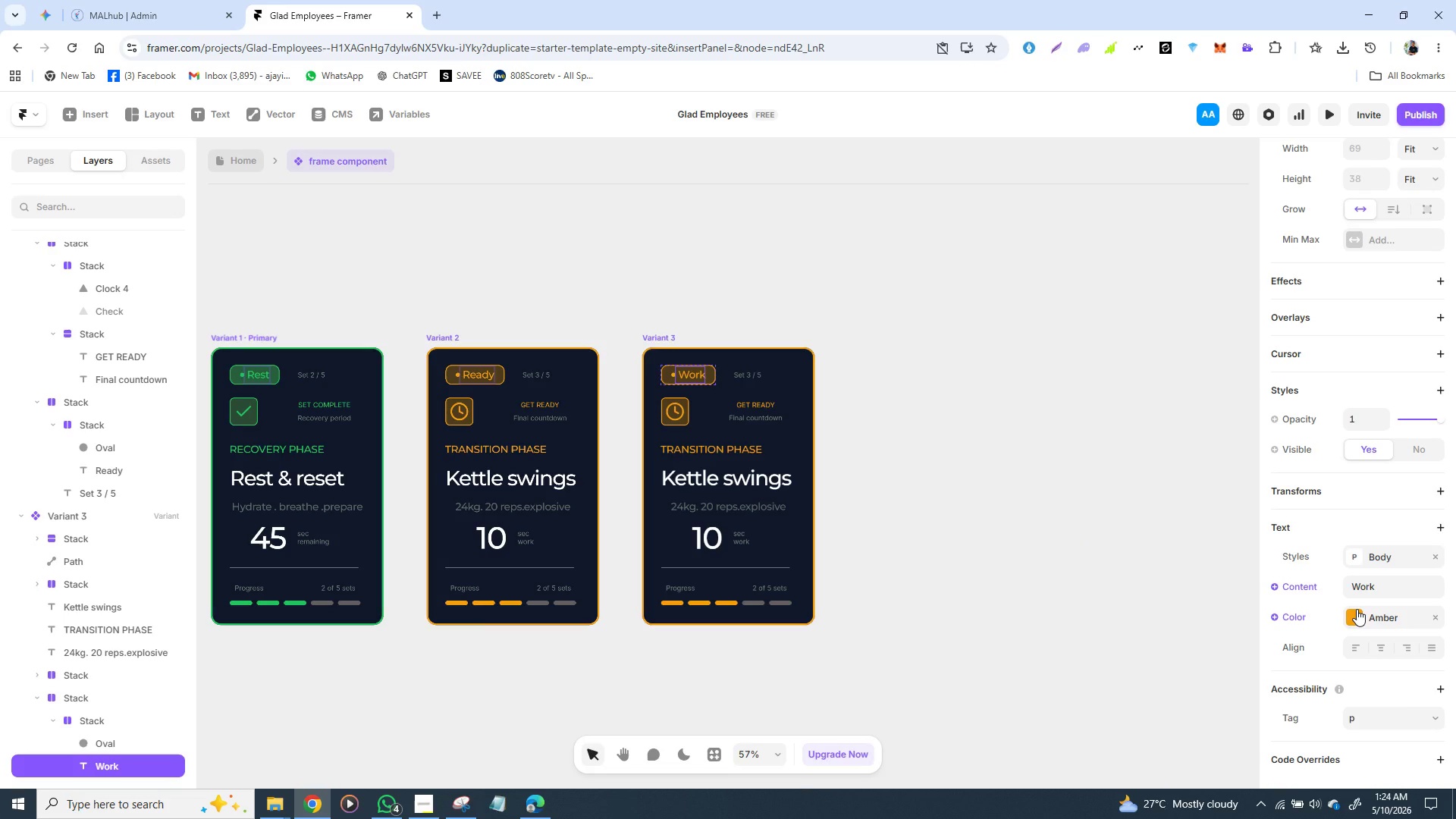 
left_click([1357, 610])
 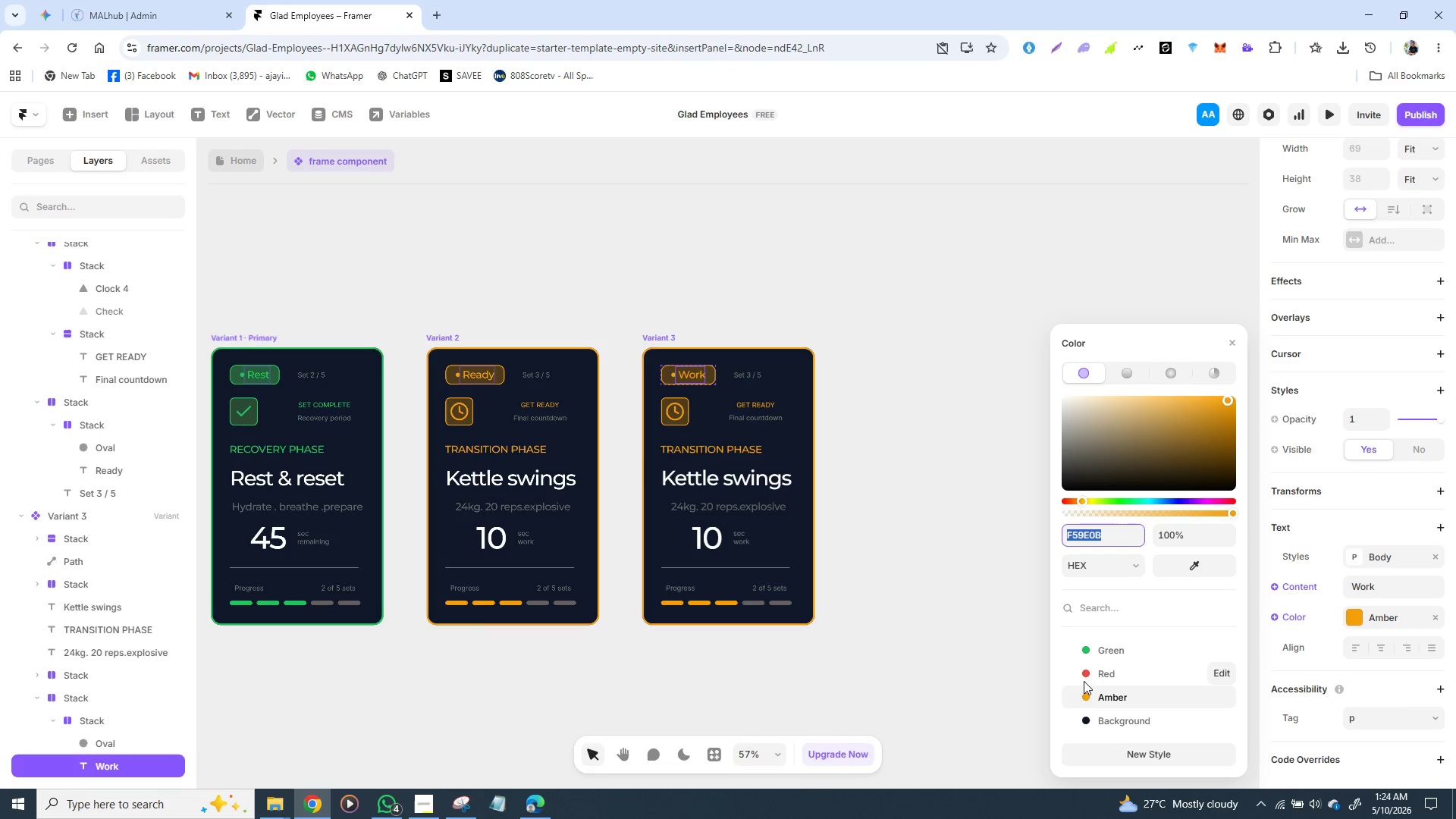 
left_click([1082, 677])
 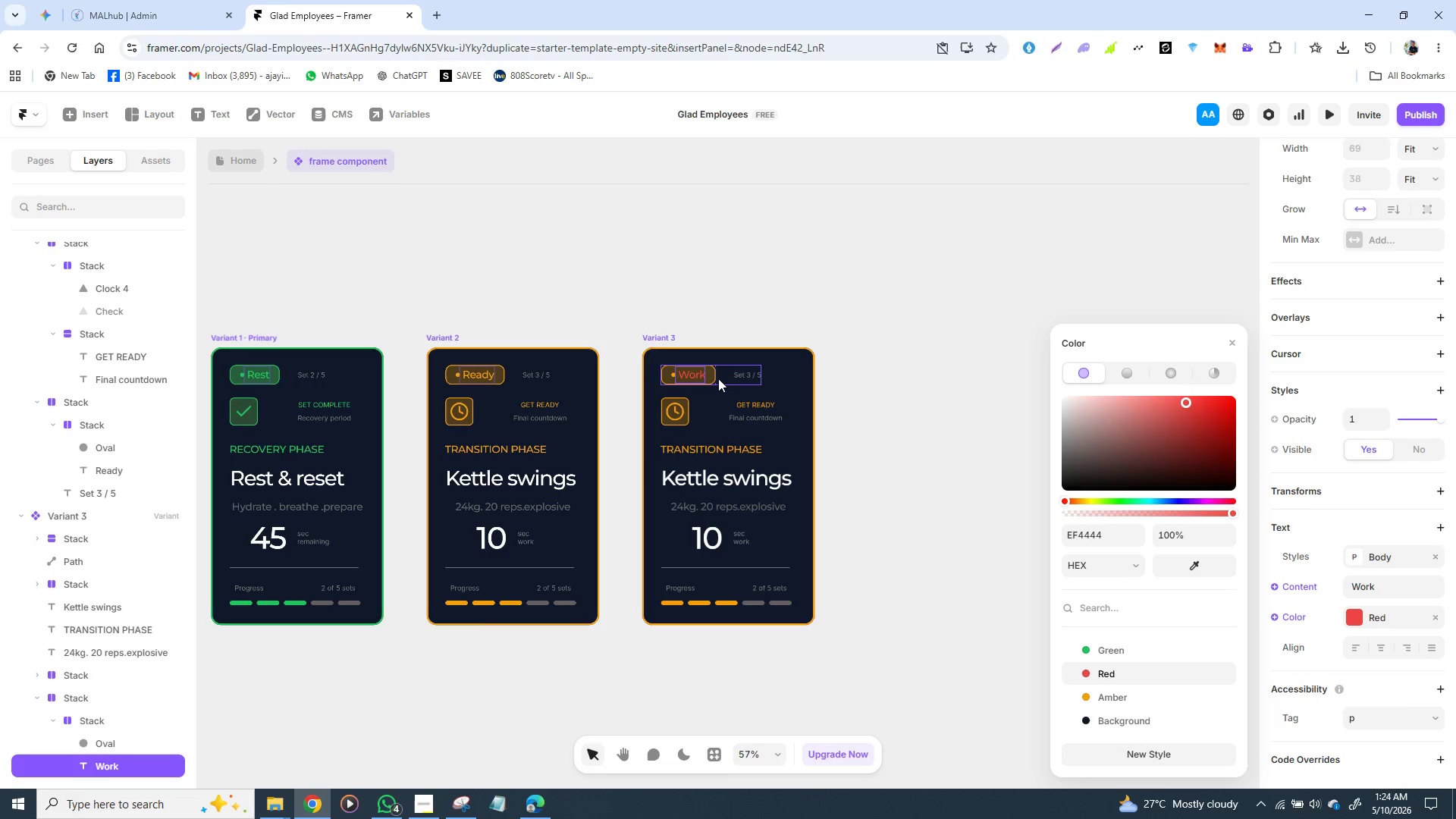 
left_click([714, 375])
 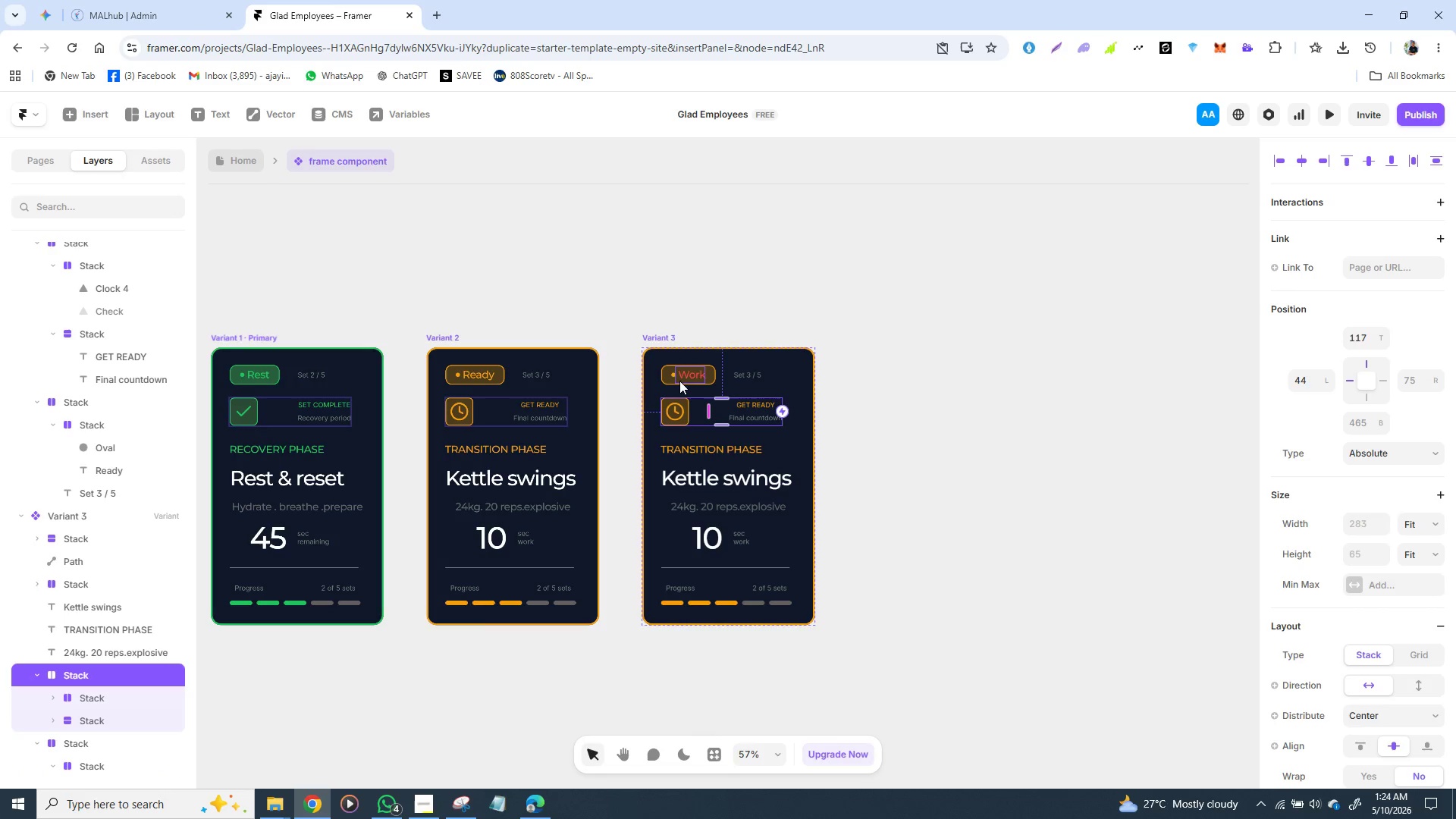 
left_click([665, 377])
 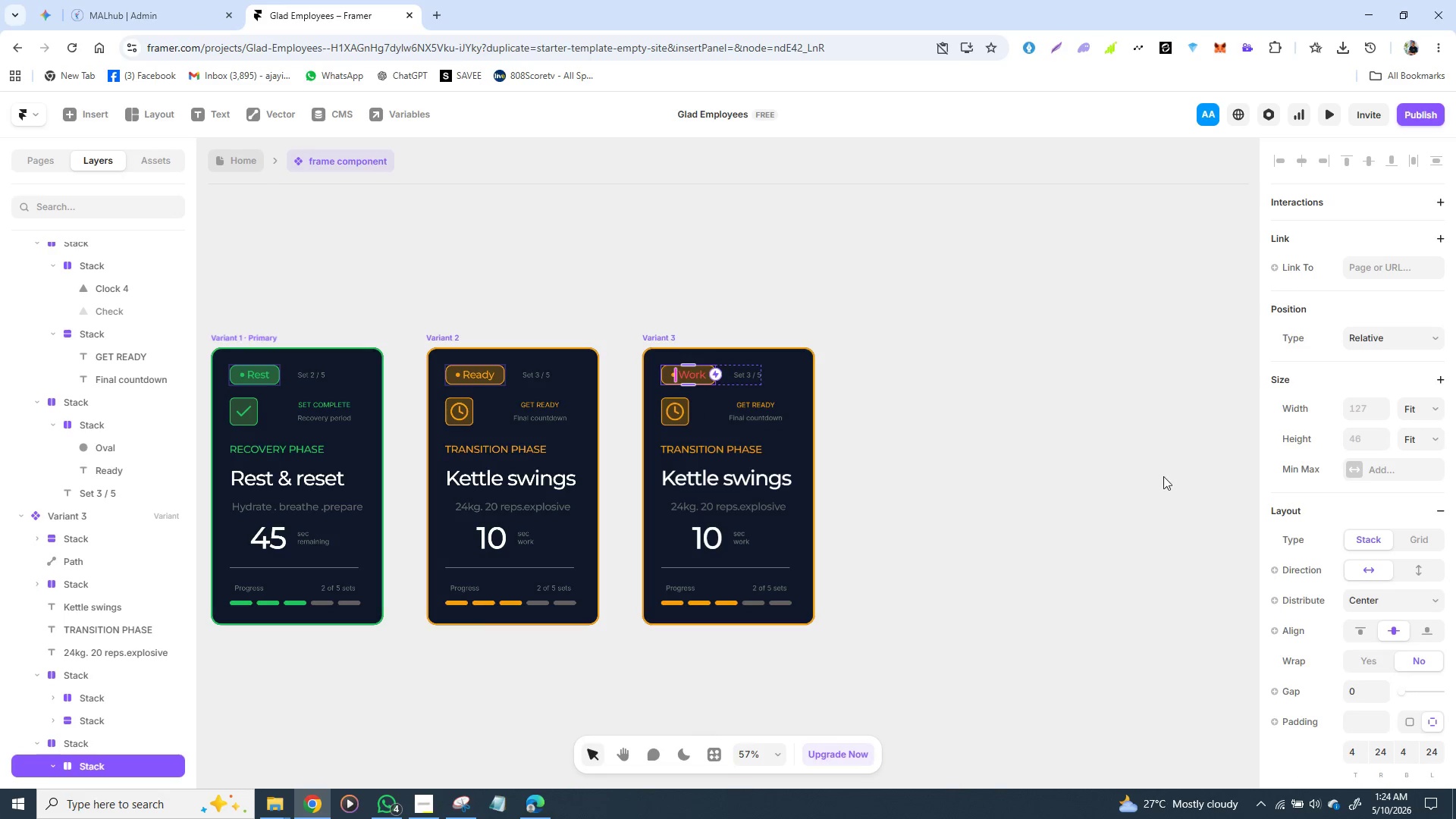 
scroll: coordinate [1355, 569], scroll_direction: down, amount: 2.0
 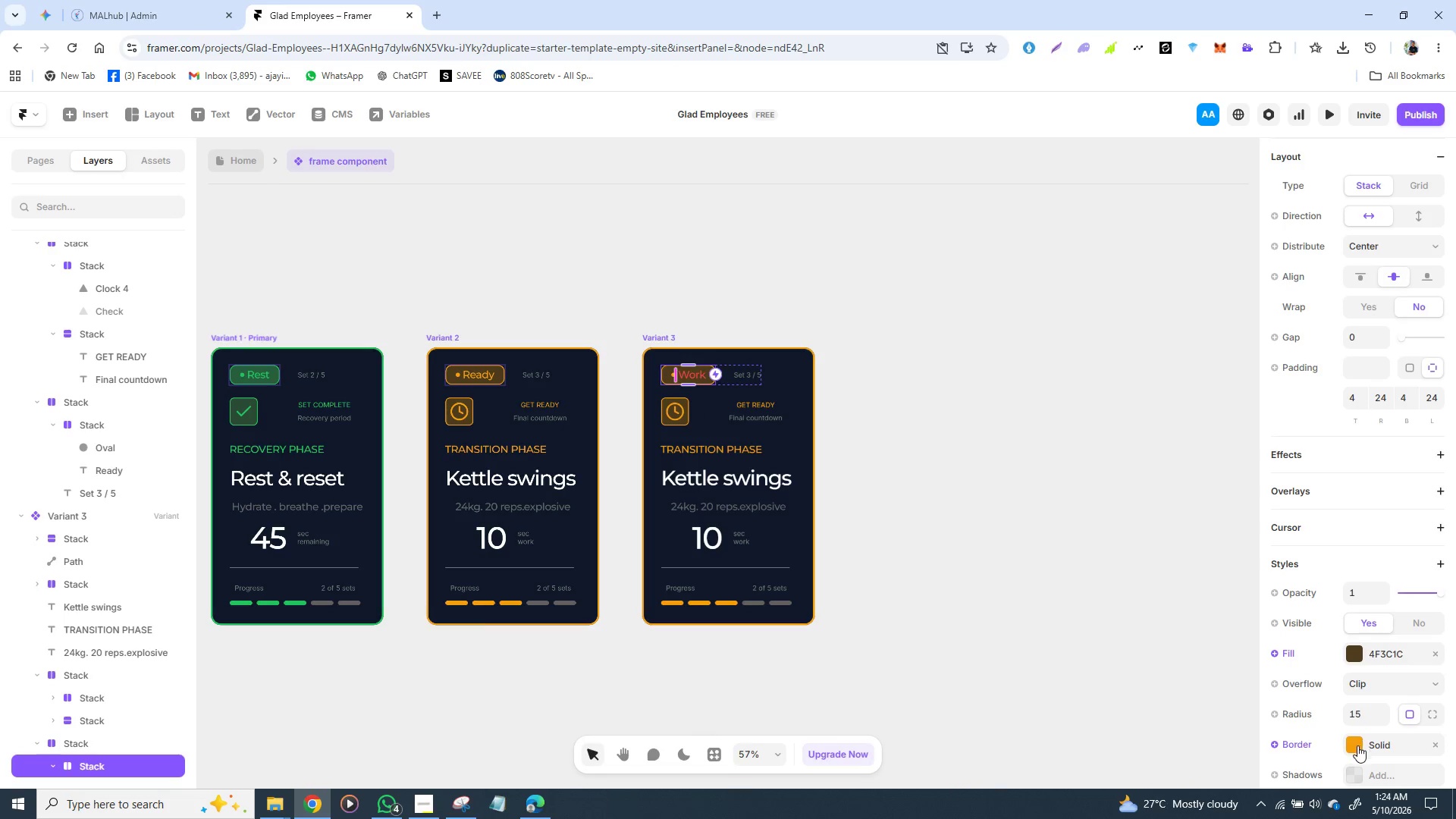 
left_click([1357, 747])
 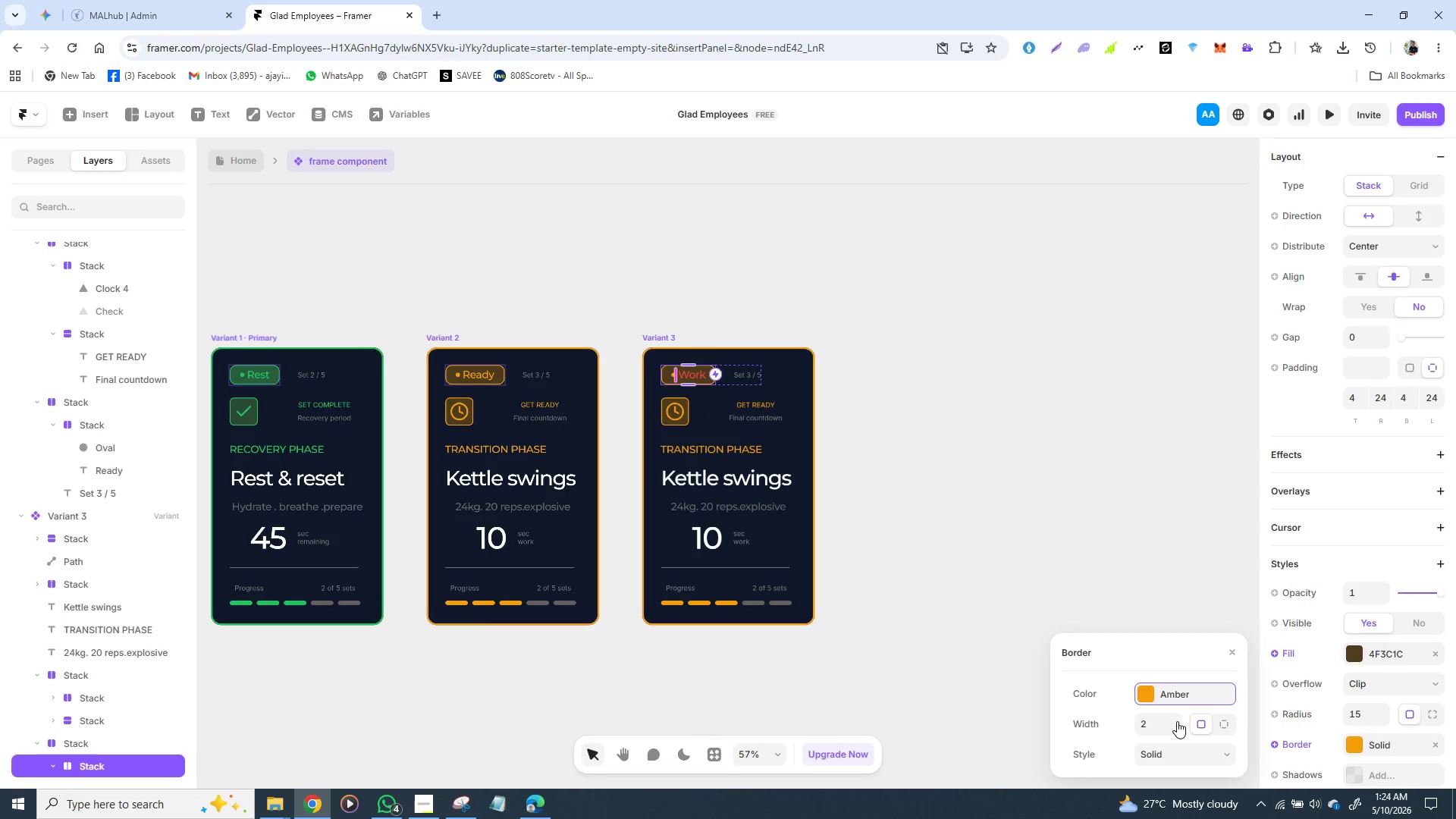 
mouse_move([1119, 694])
 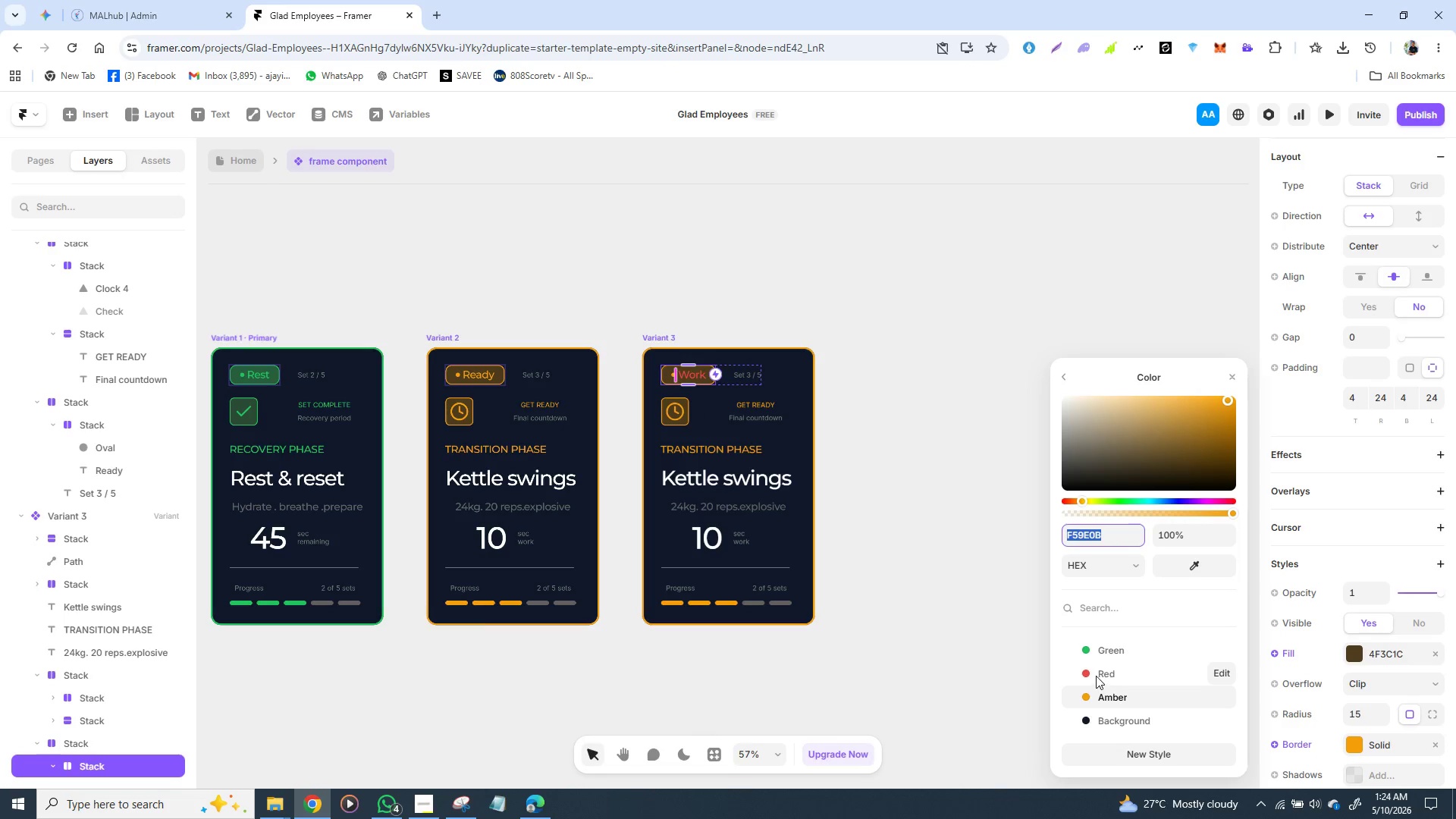 
left_click([1097, 674])
 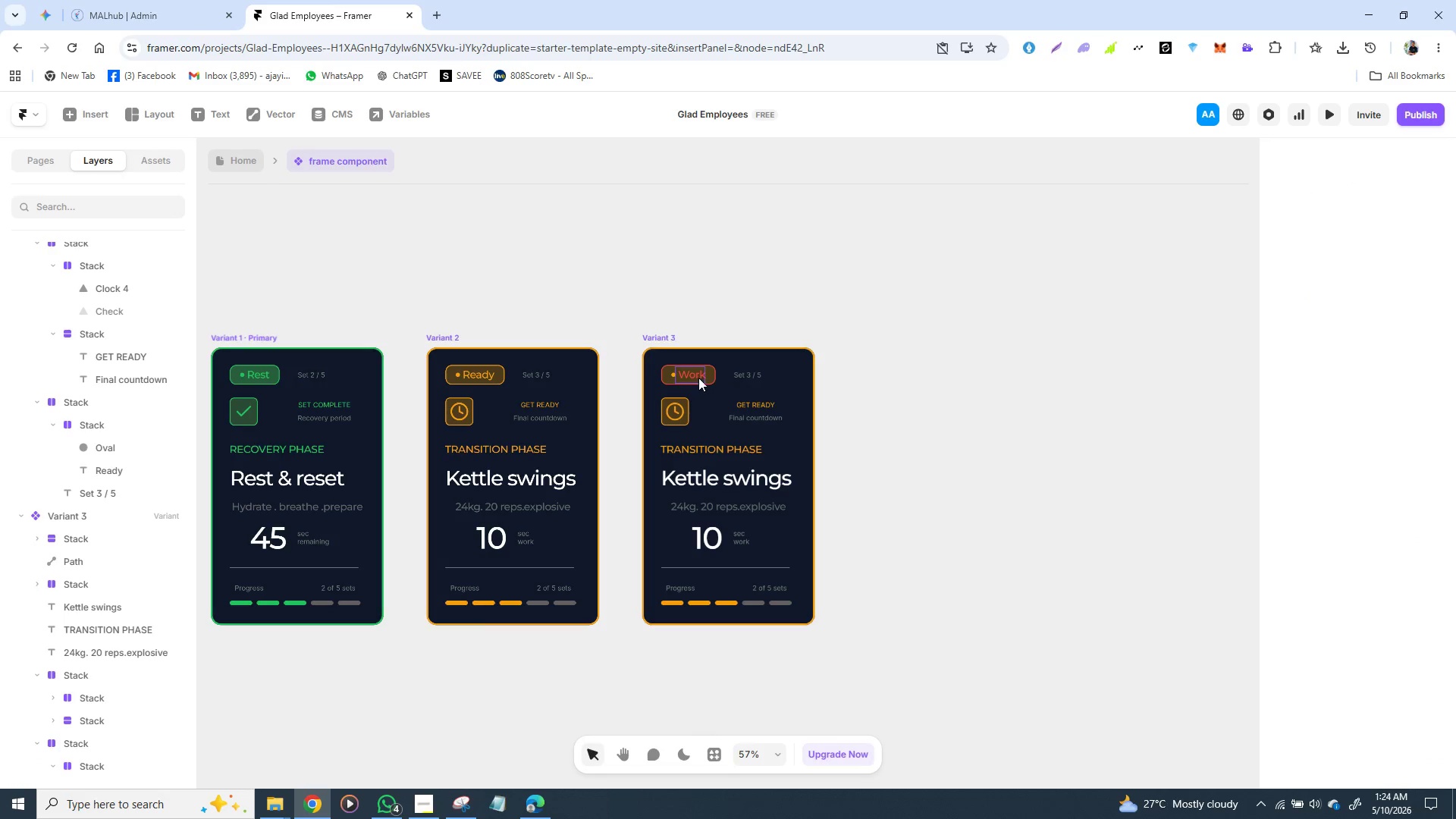 
mouse_move([667, 373])
 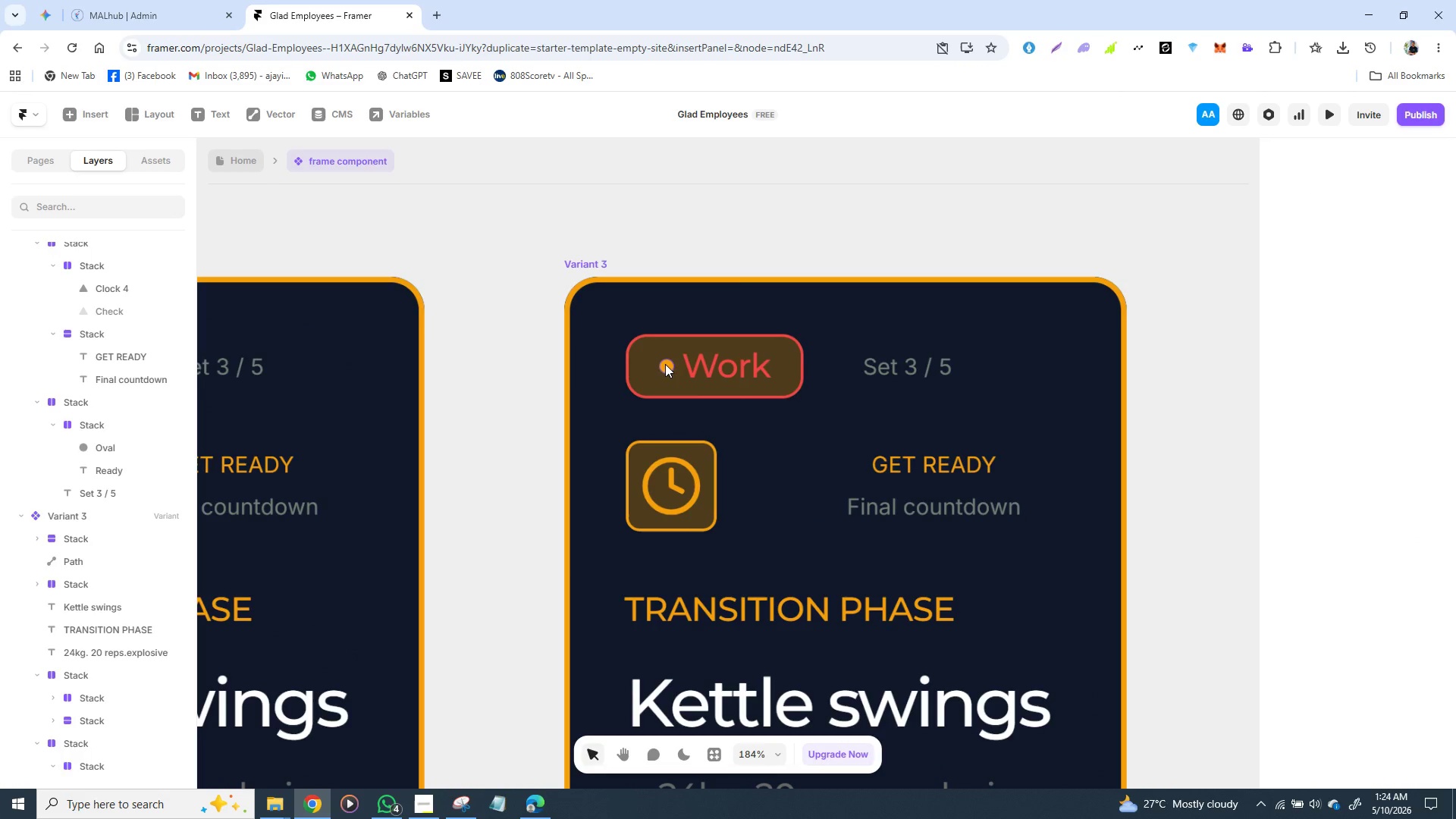 
left_click([665, 364])
 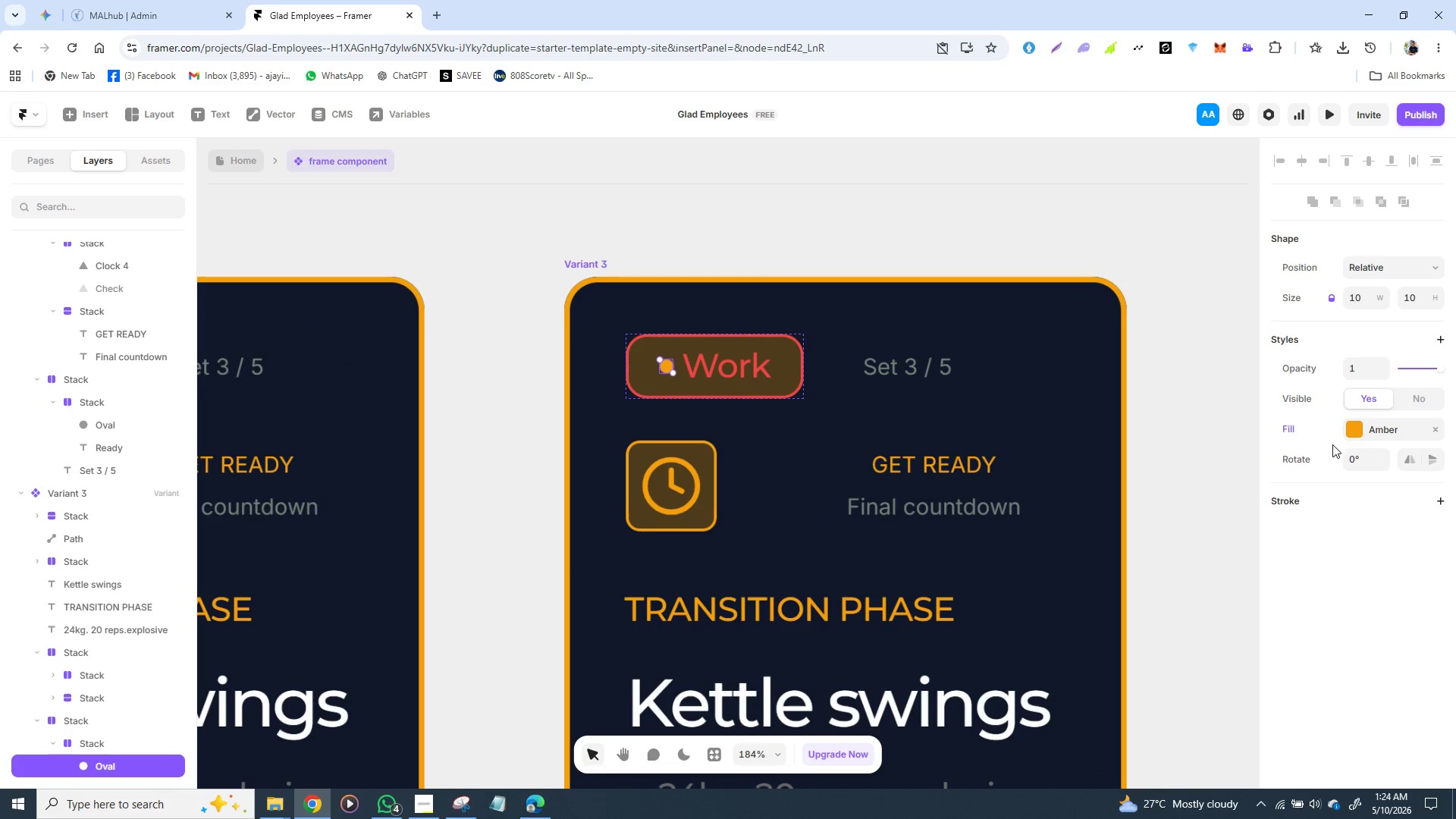 
left_click([1355, 428])
 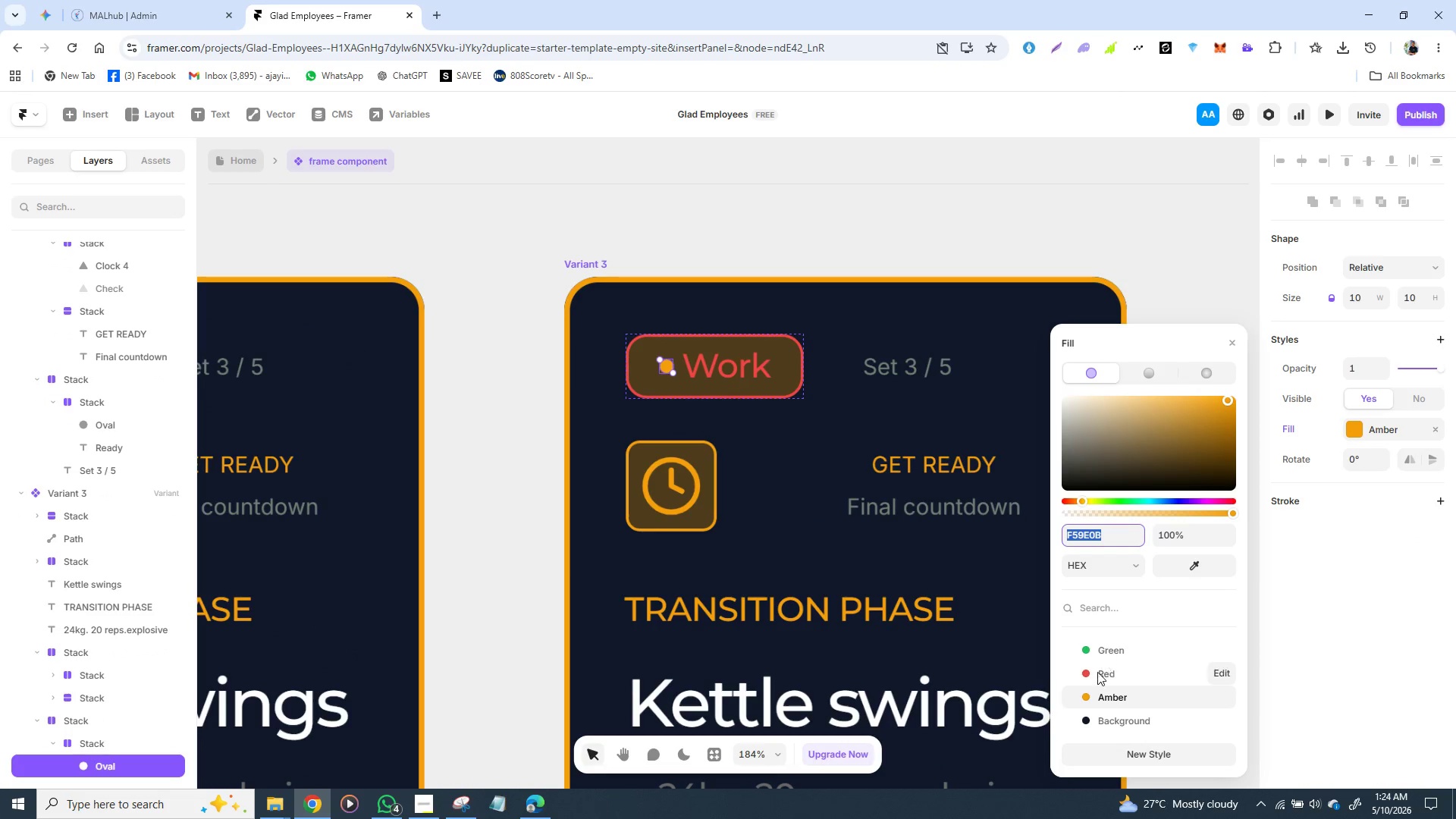 
left_click([1091, 673])
 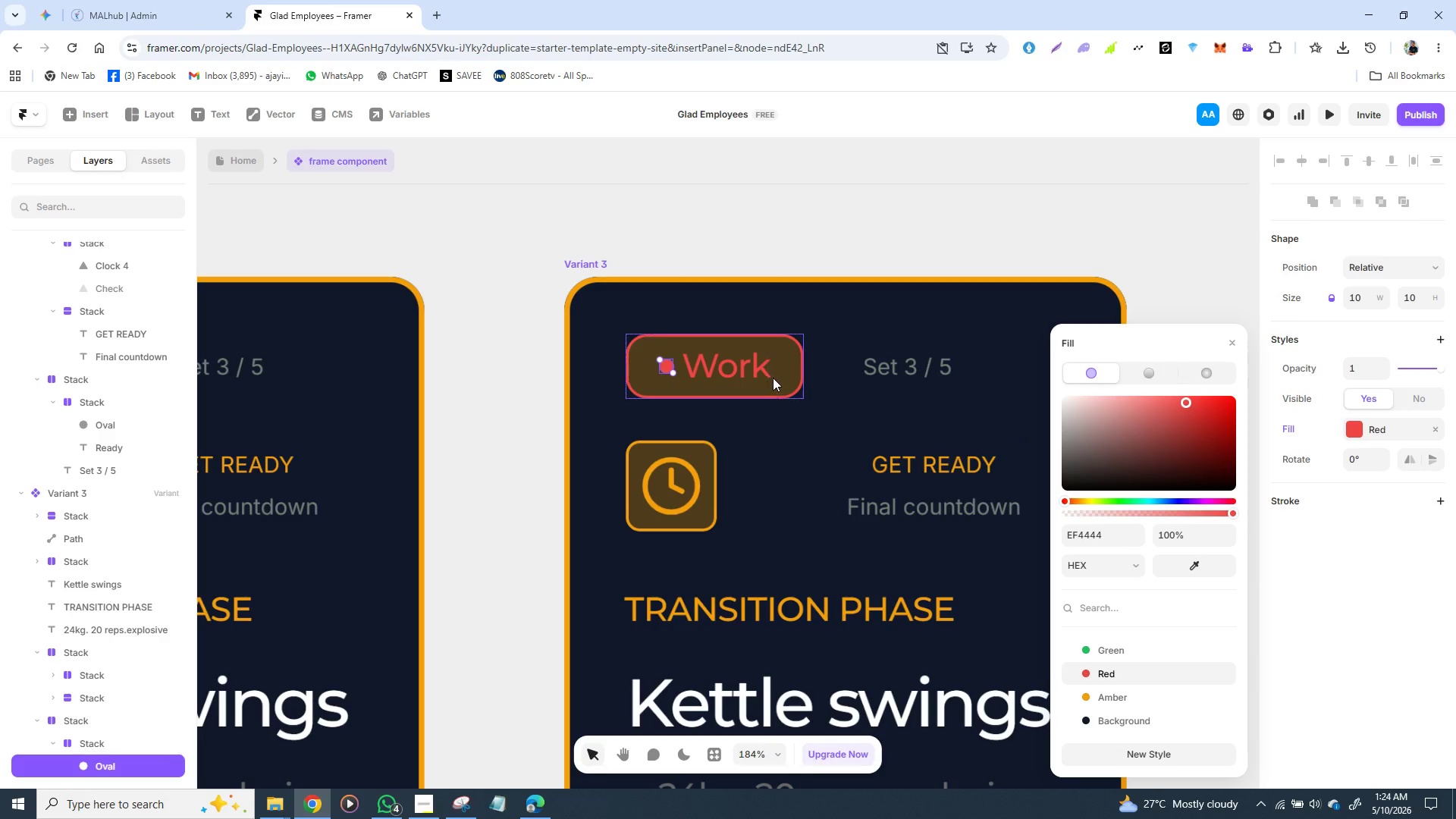 
left_click([780, 378])
 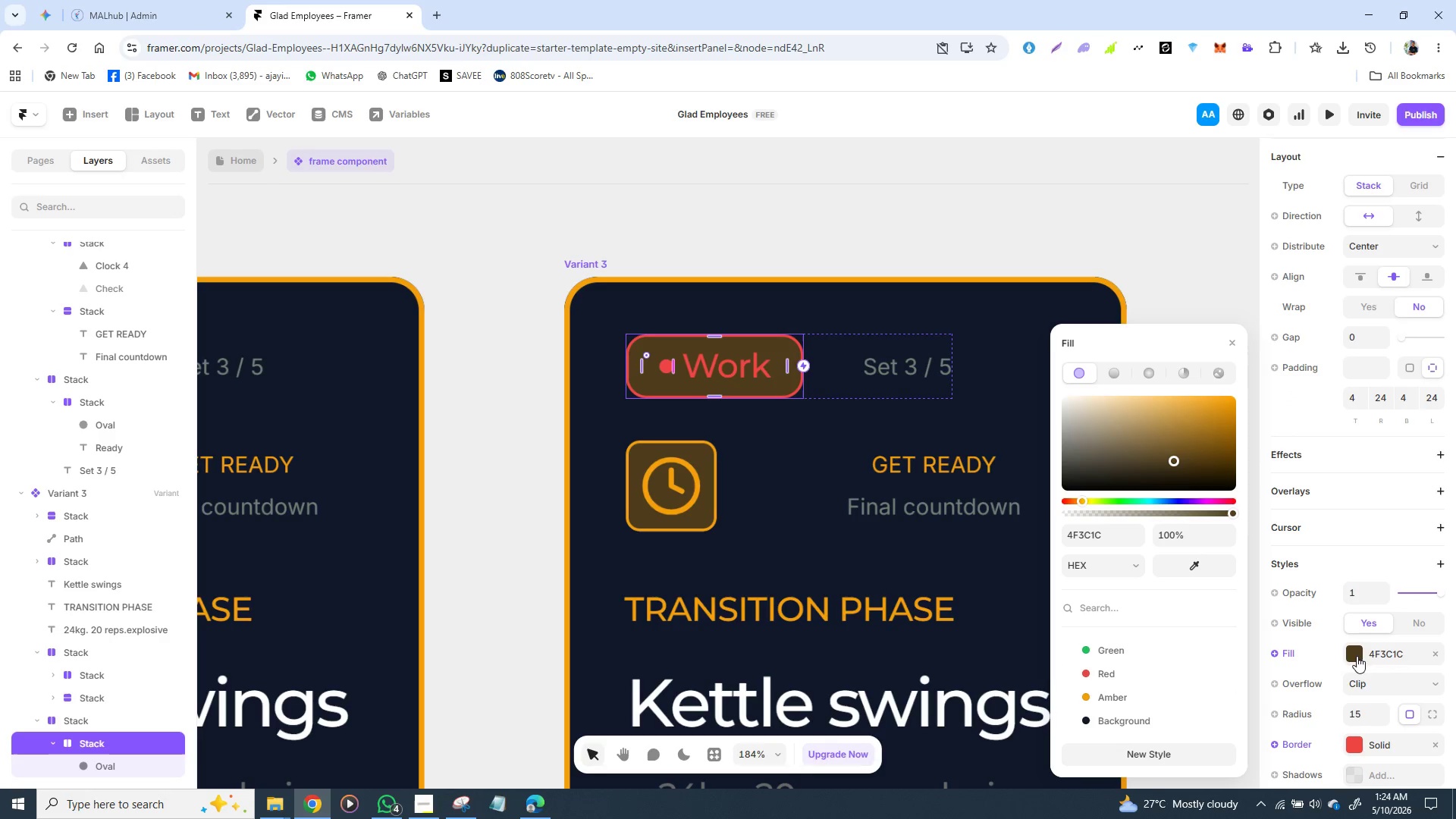 
left_click([1357, 648])
 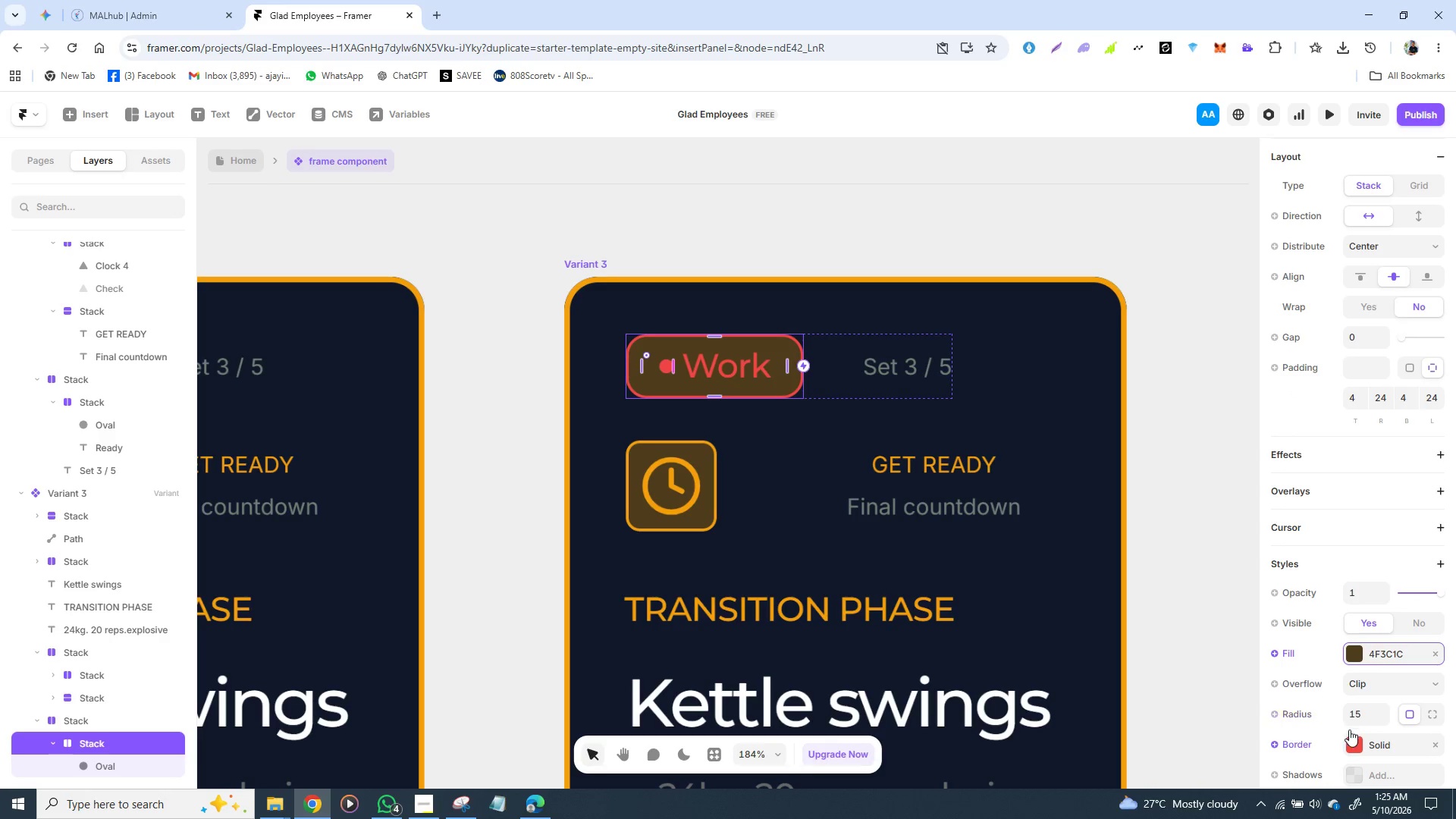 
scroll: coordinate [1353, 706], scroll_direction: down, amount: 2.0
 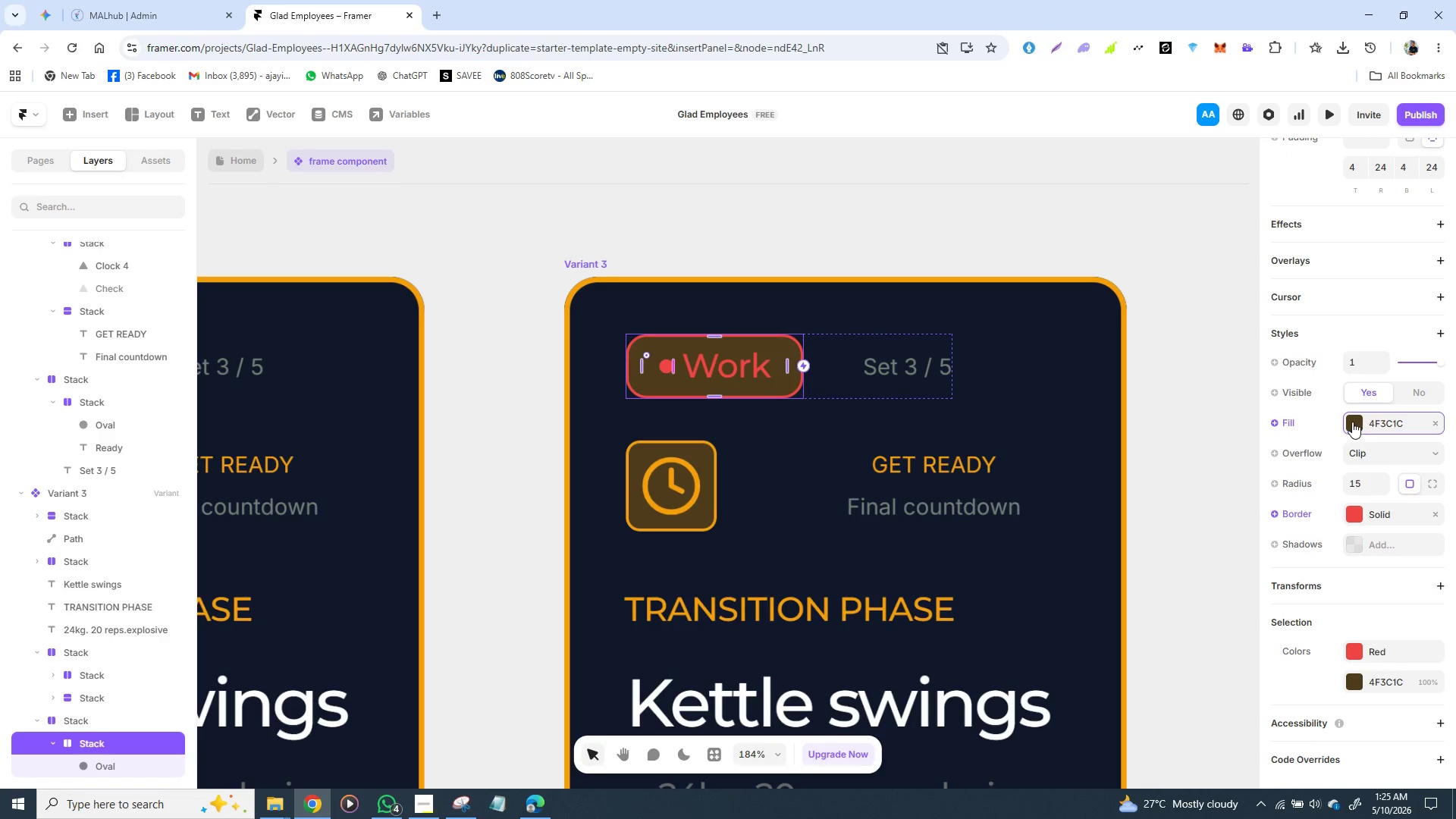 
left_click([1350, 422])
 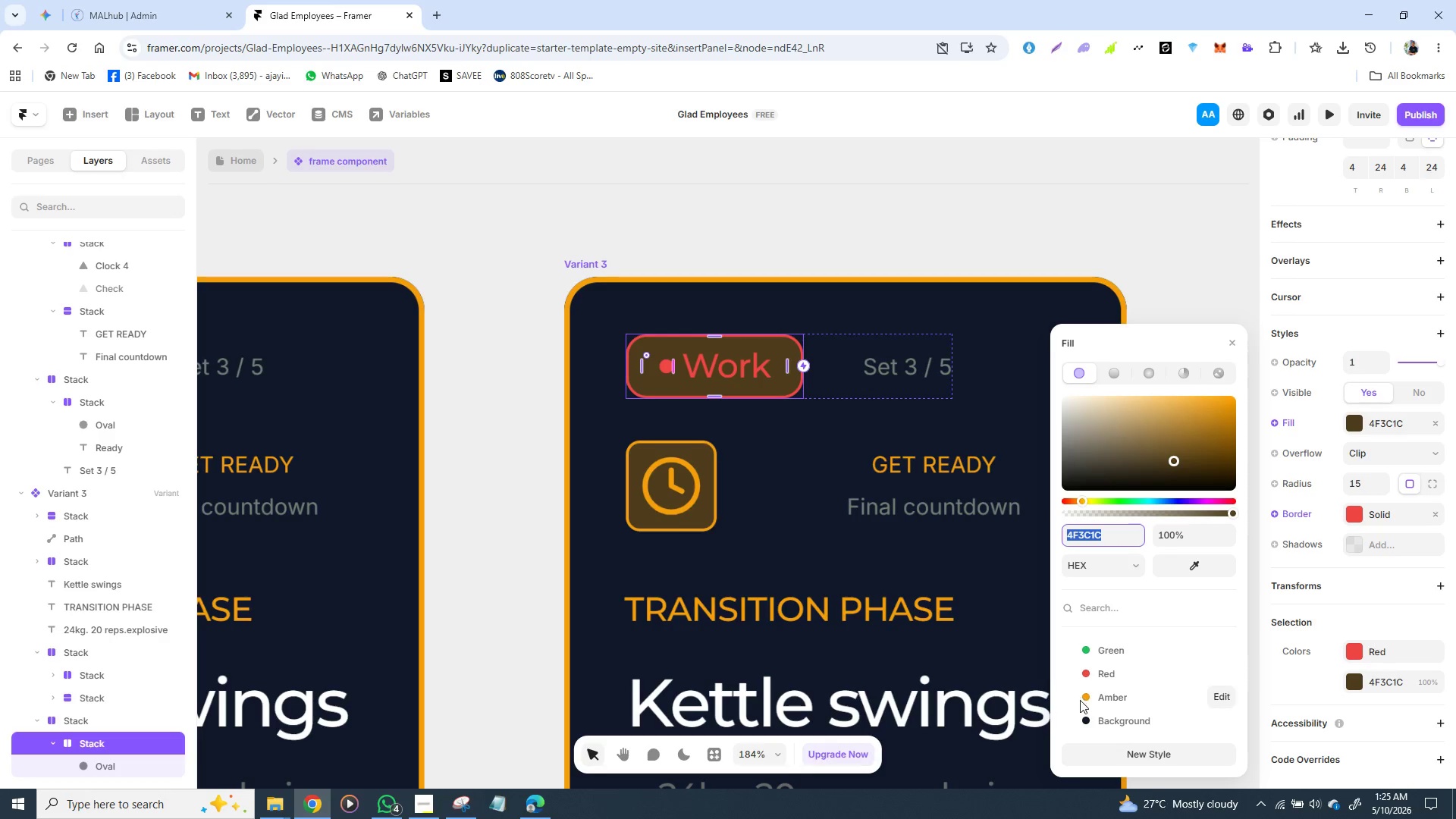 
left_click([1087, 673])
 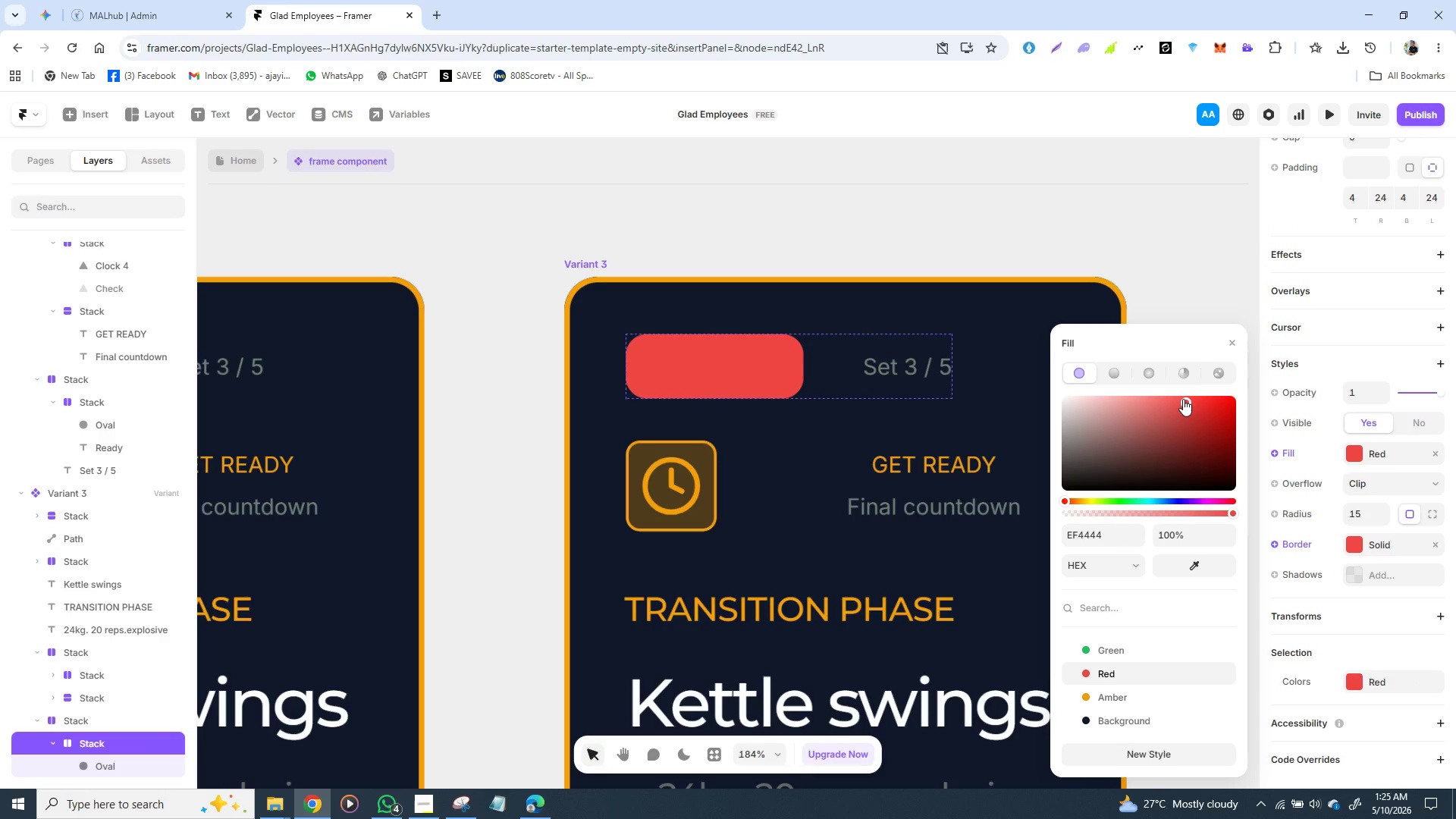 
left_click_drag(start_coordinate=[1183, 399], to_coordinate=[1159, 470])
 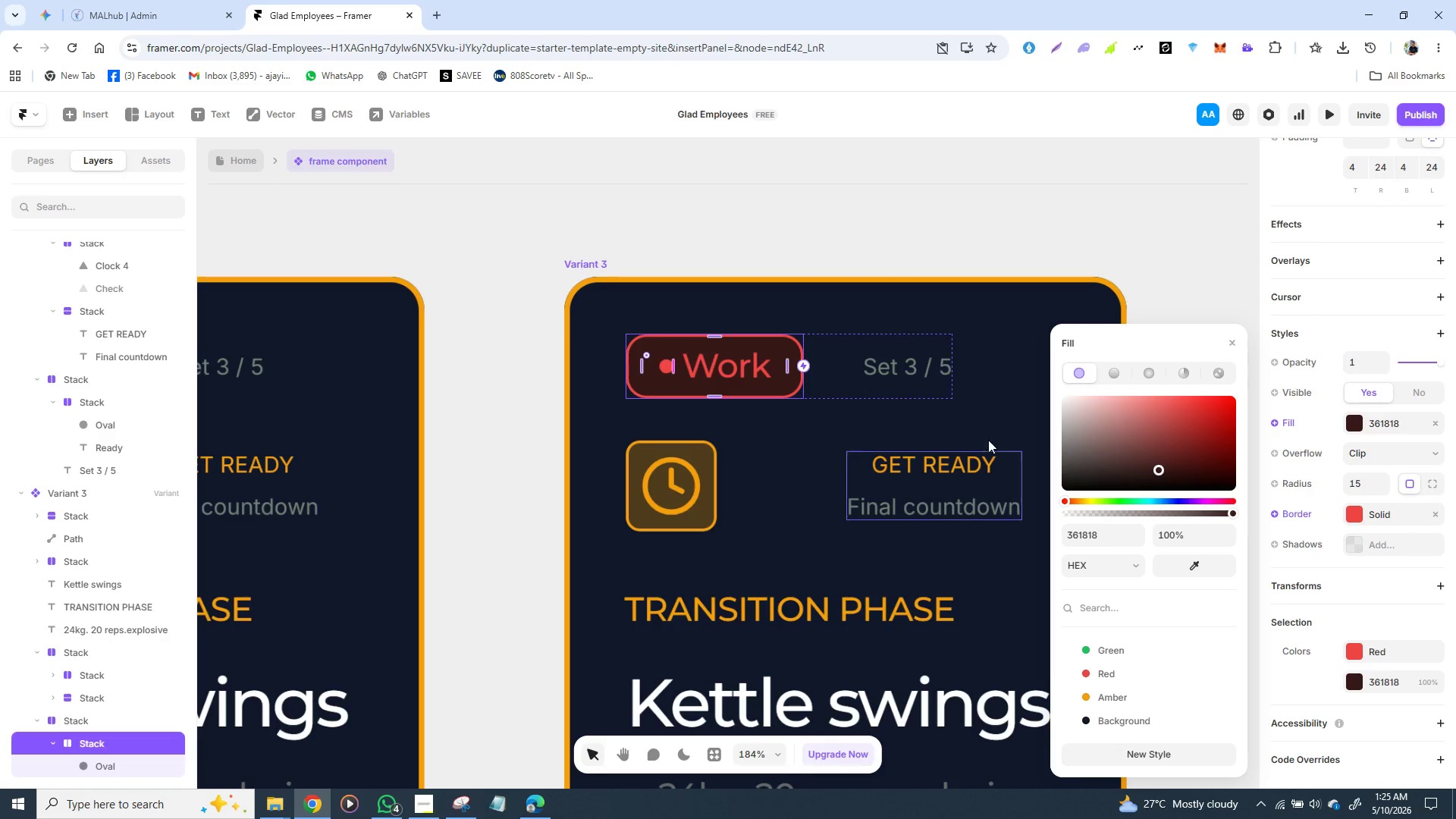 
left_click([979, 416])
 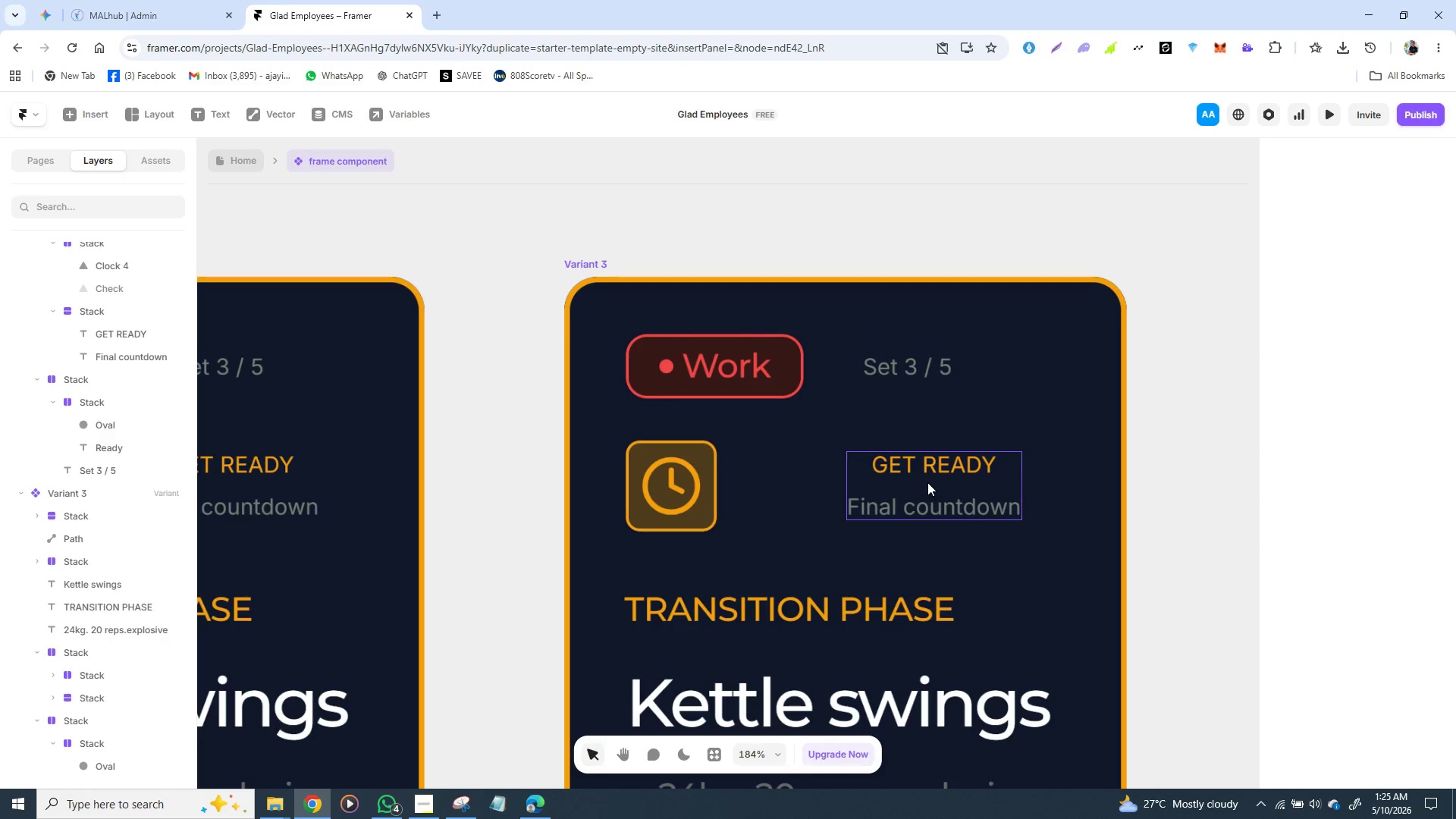 
double_click([927, 472])
 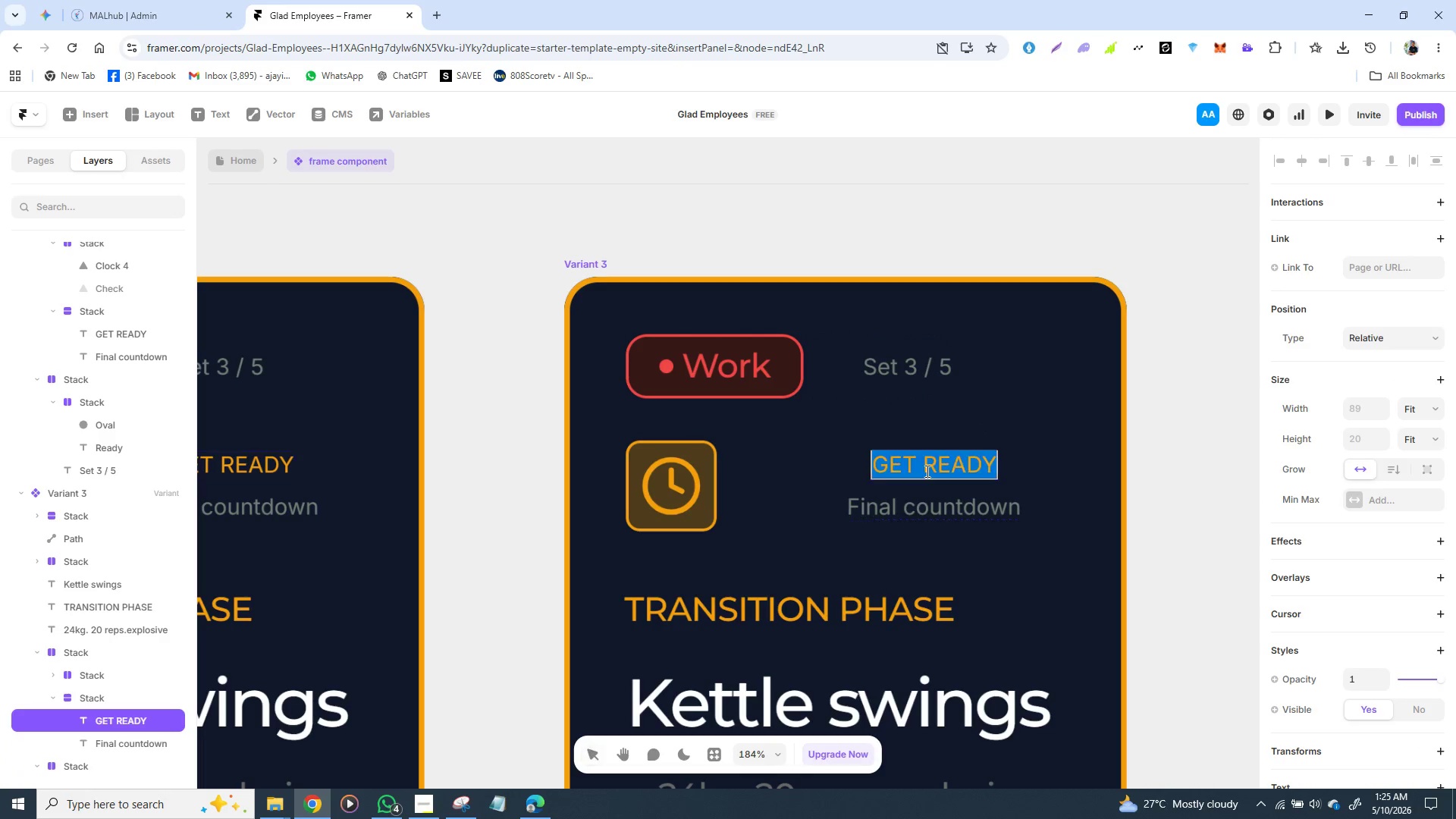 
triple_click([926, 471])
 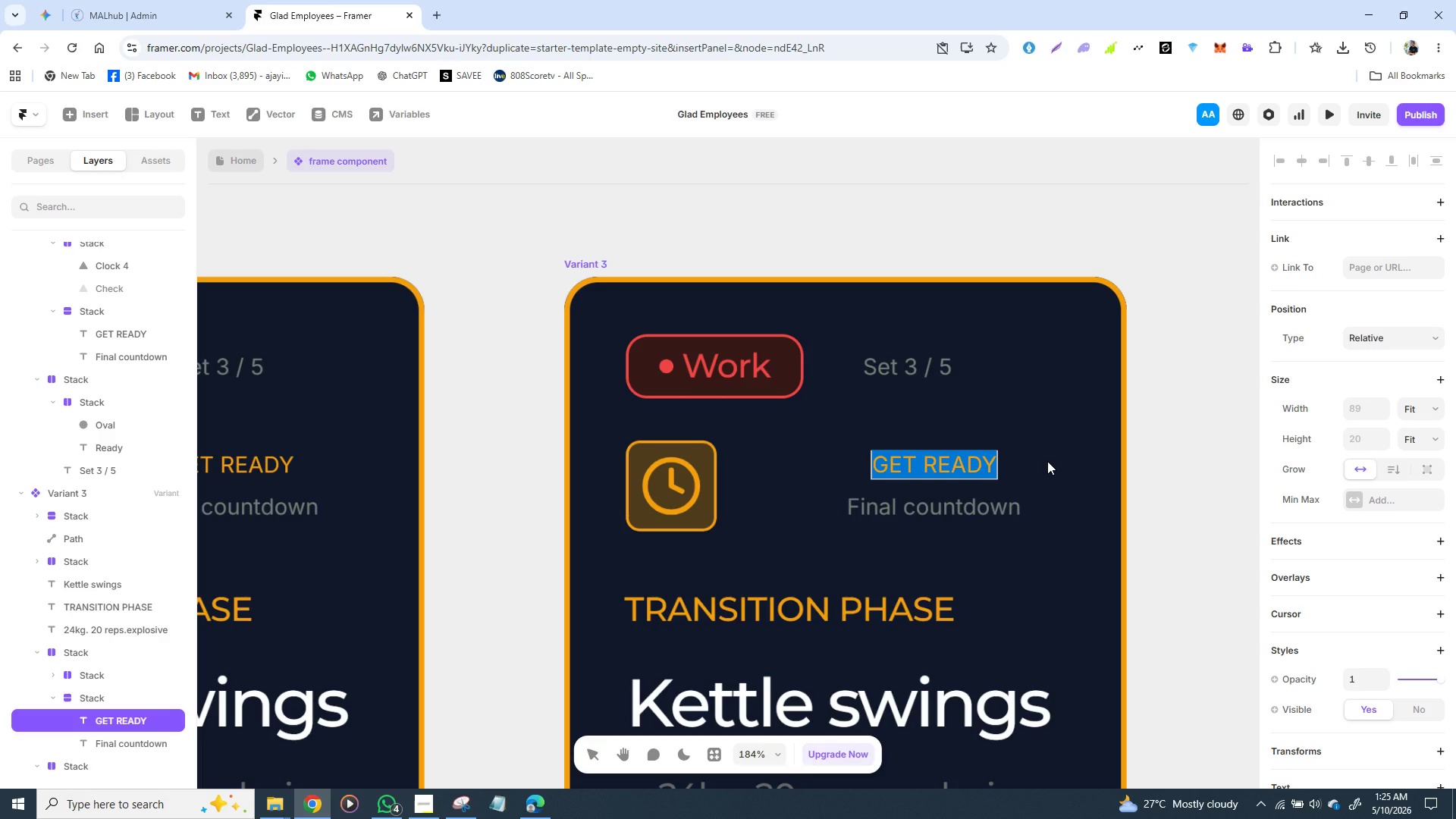 
wait(5.41)
 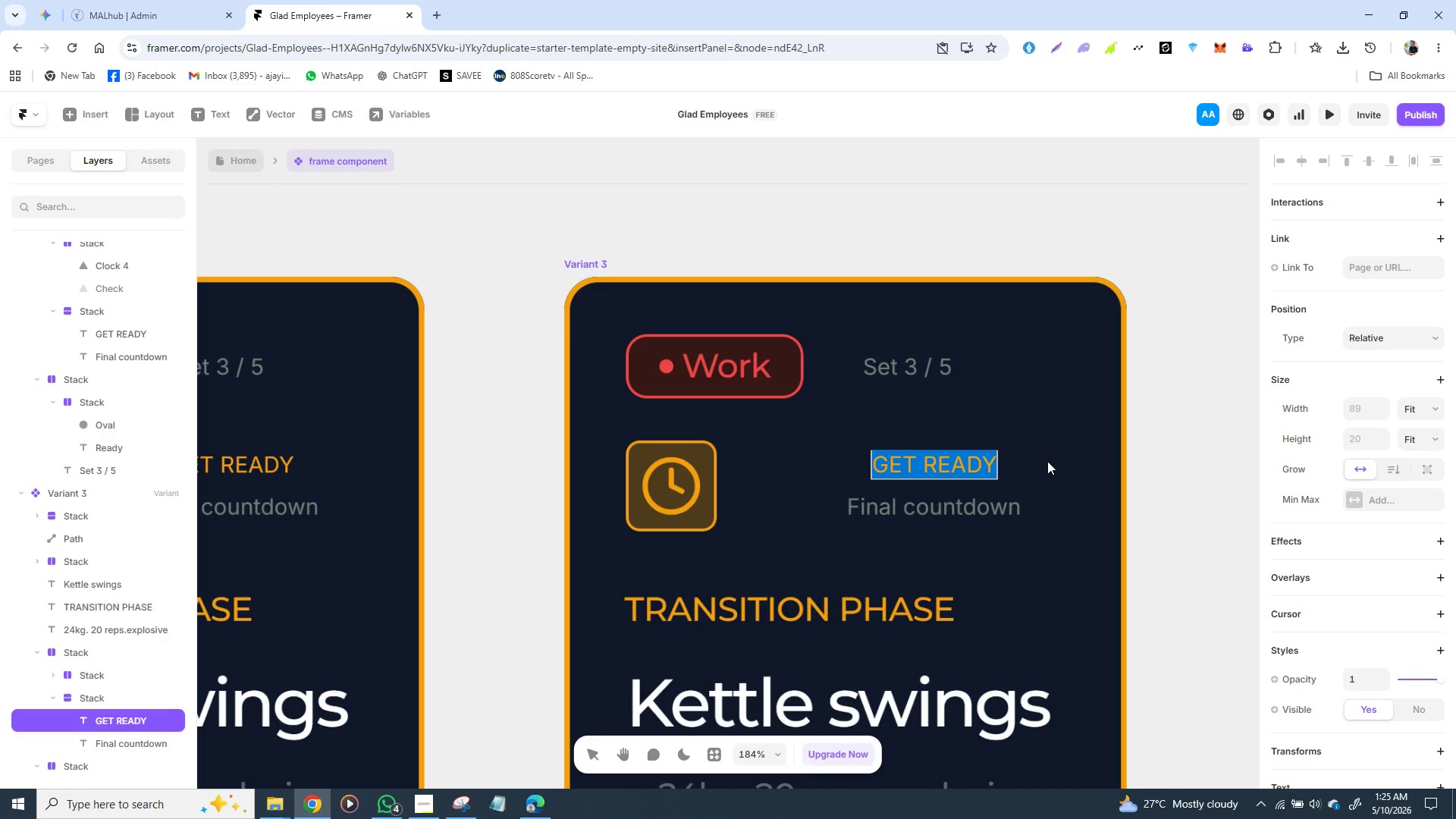 
type(WORK PHASE)
 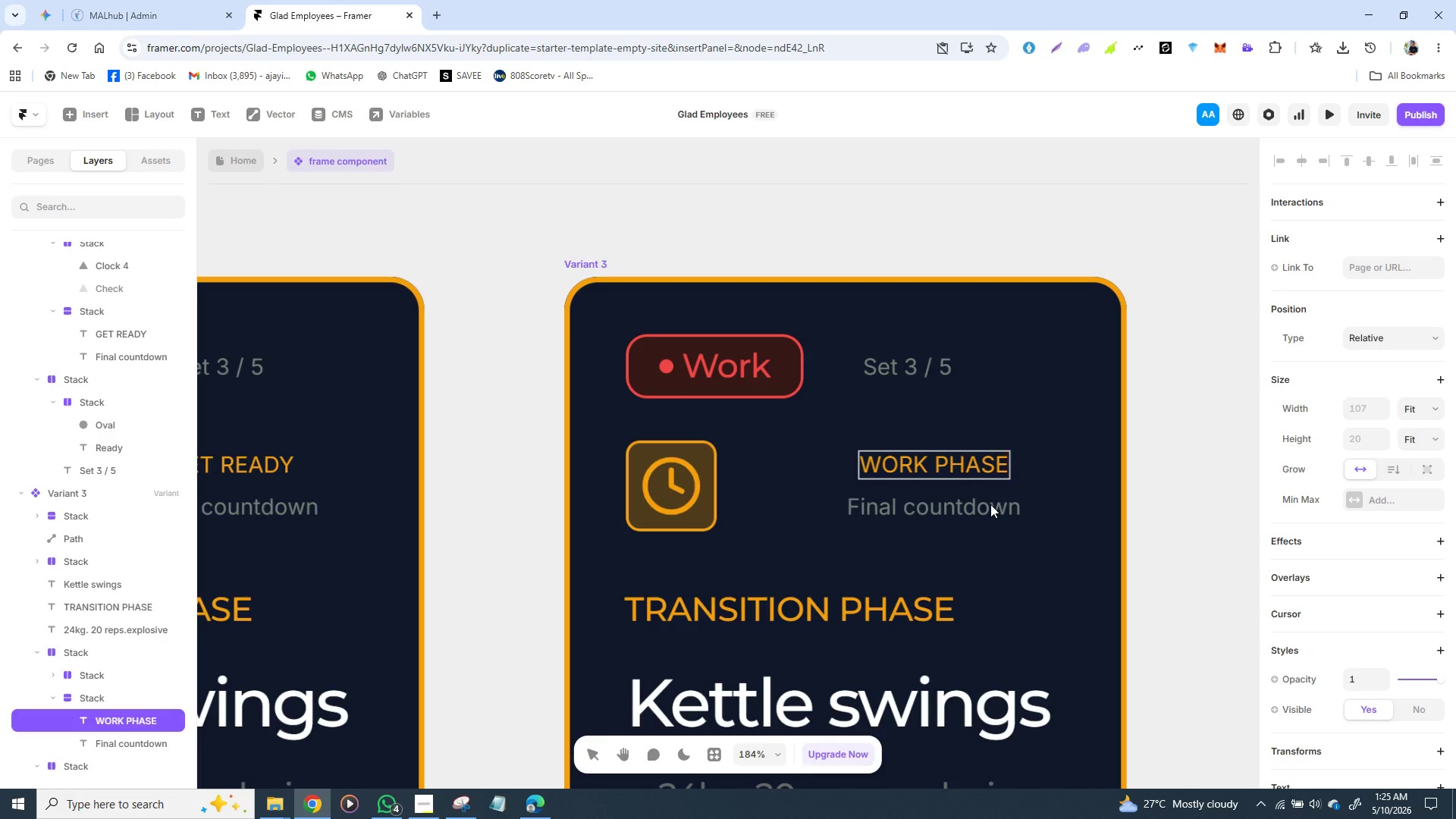 
wait(7.58)
 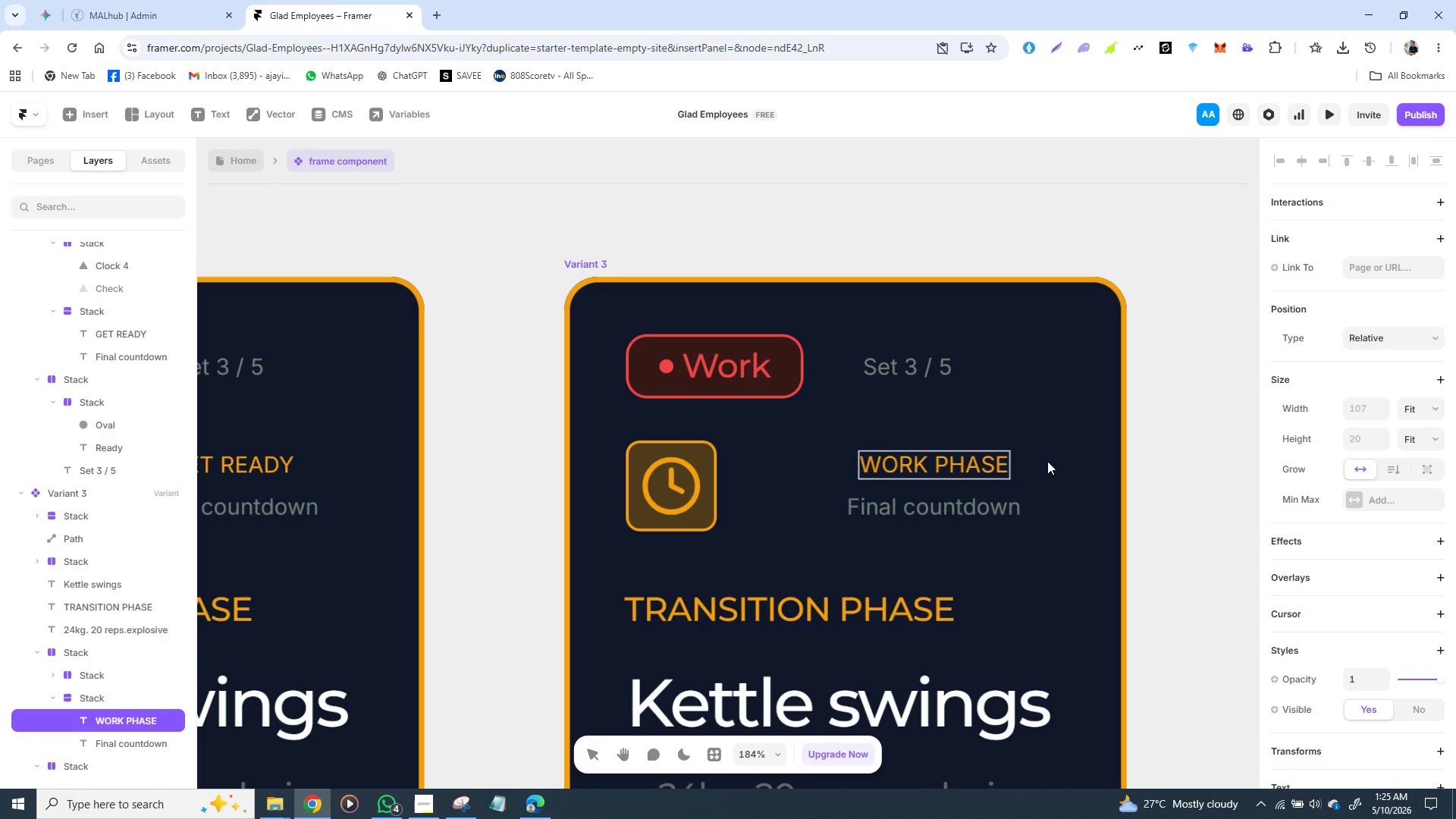 
double_click([936, 508])
 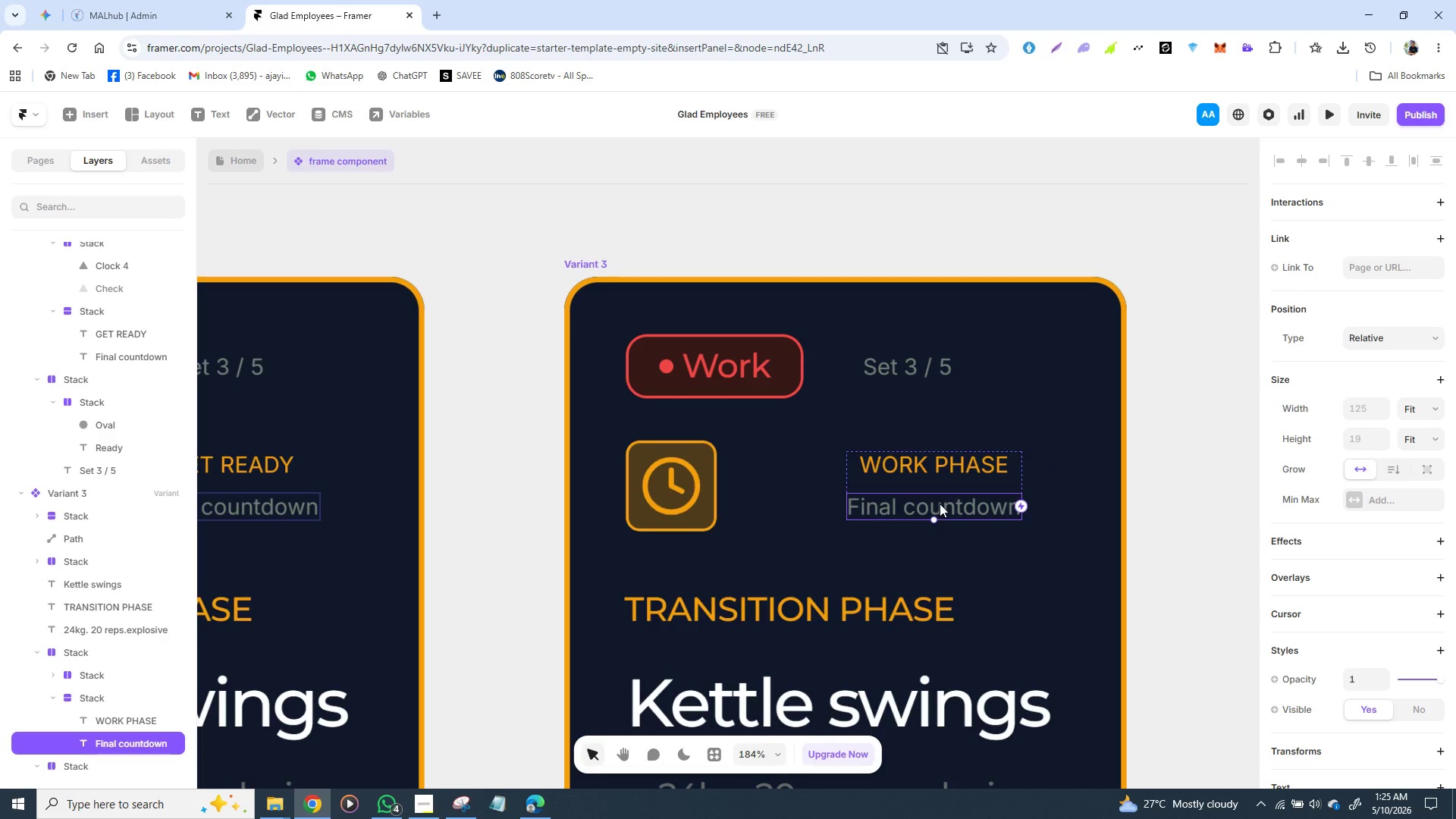 
triple_click([940, 504])
 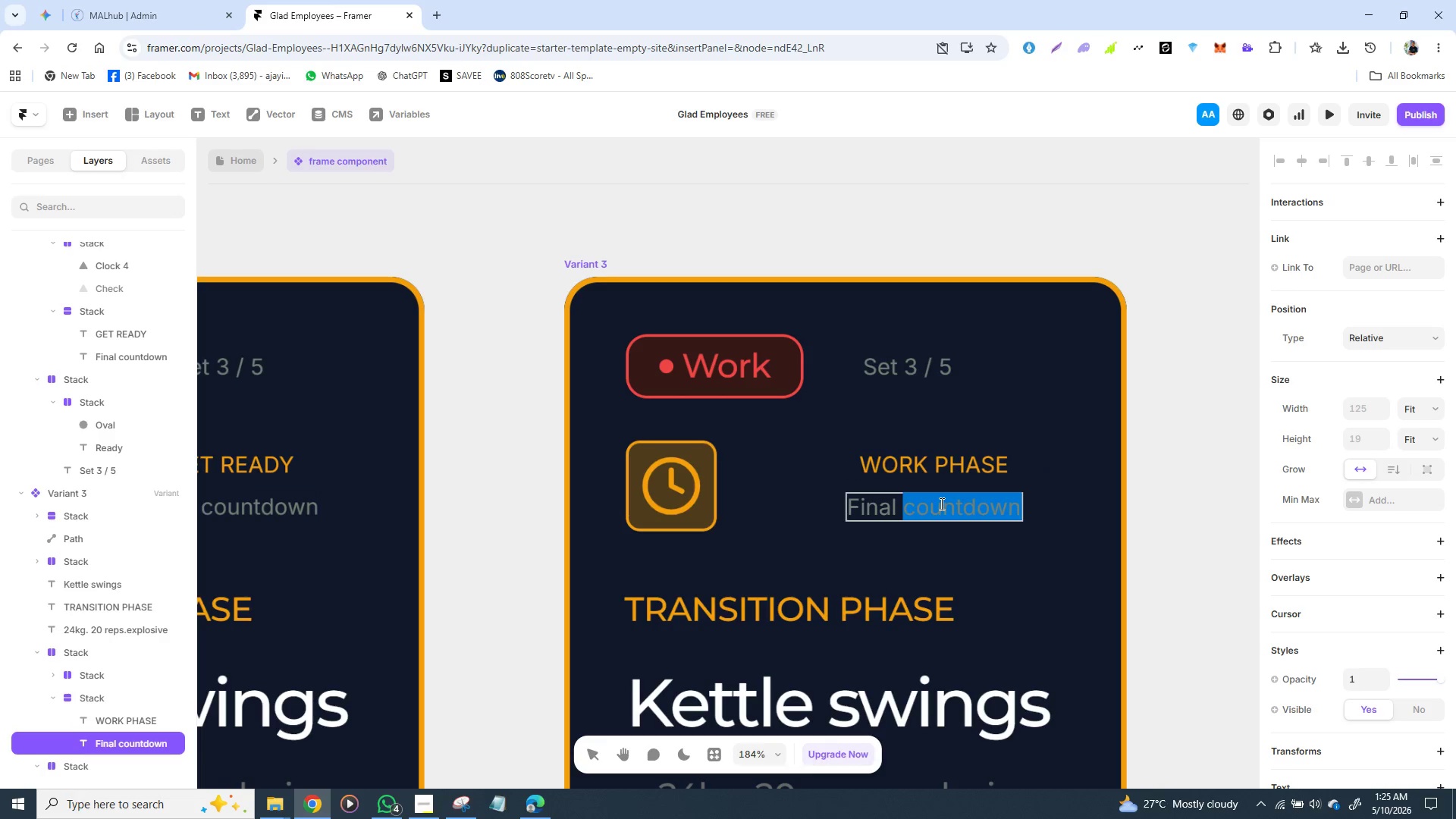 
left_click([940, 504])
 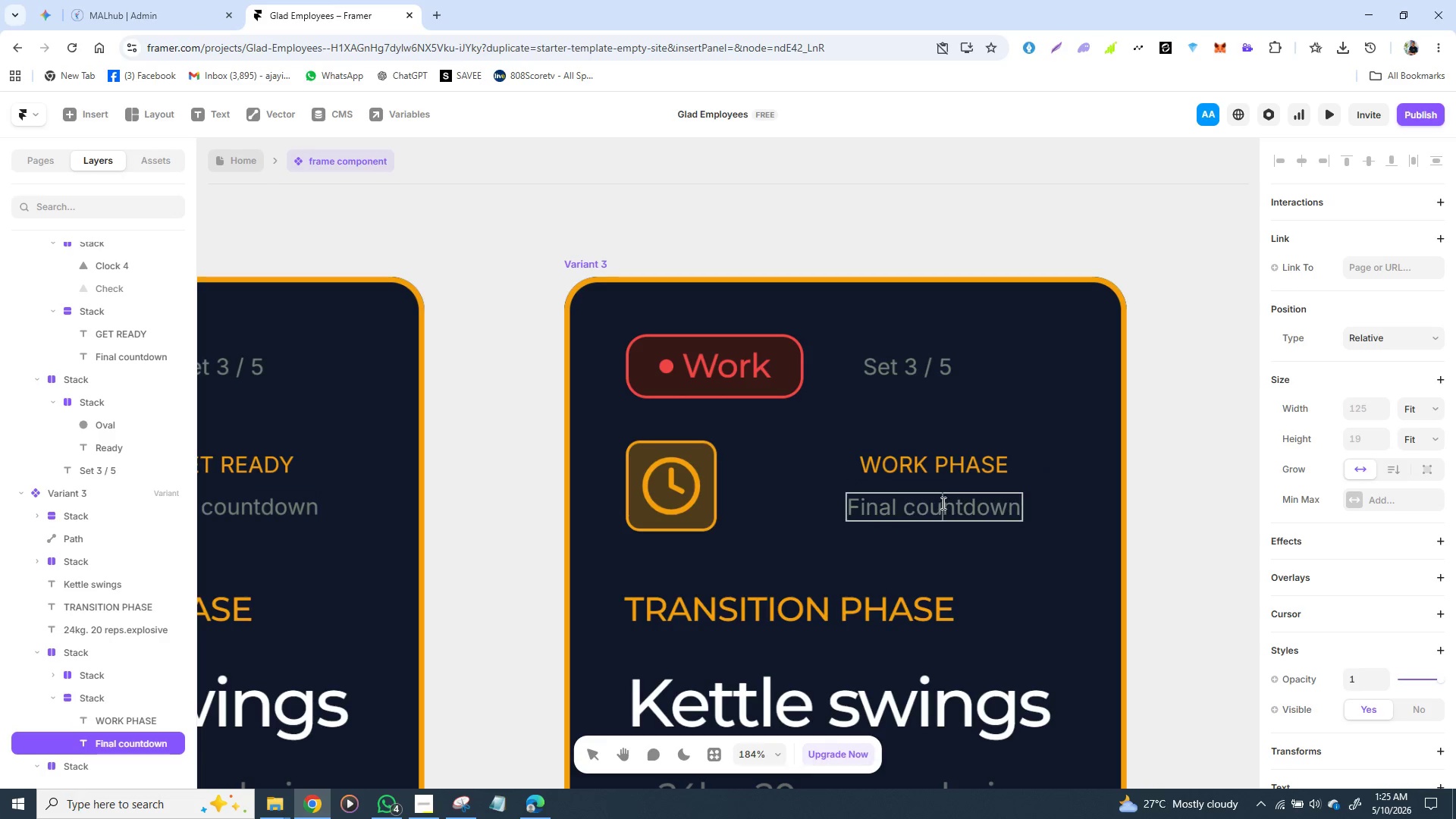 
double_click([942, 503])
 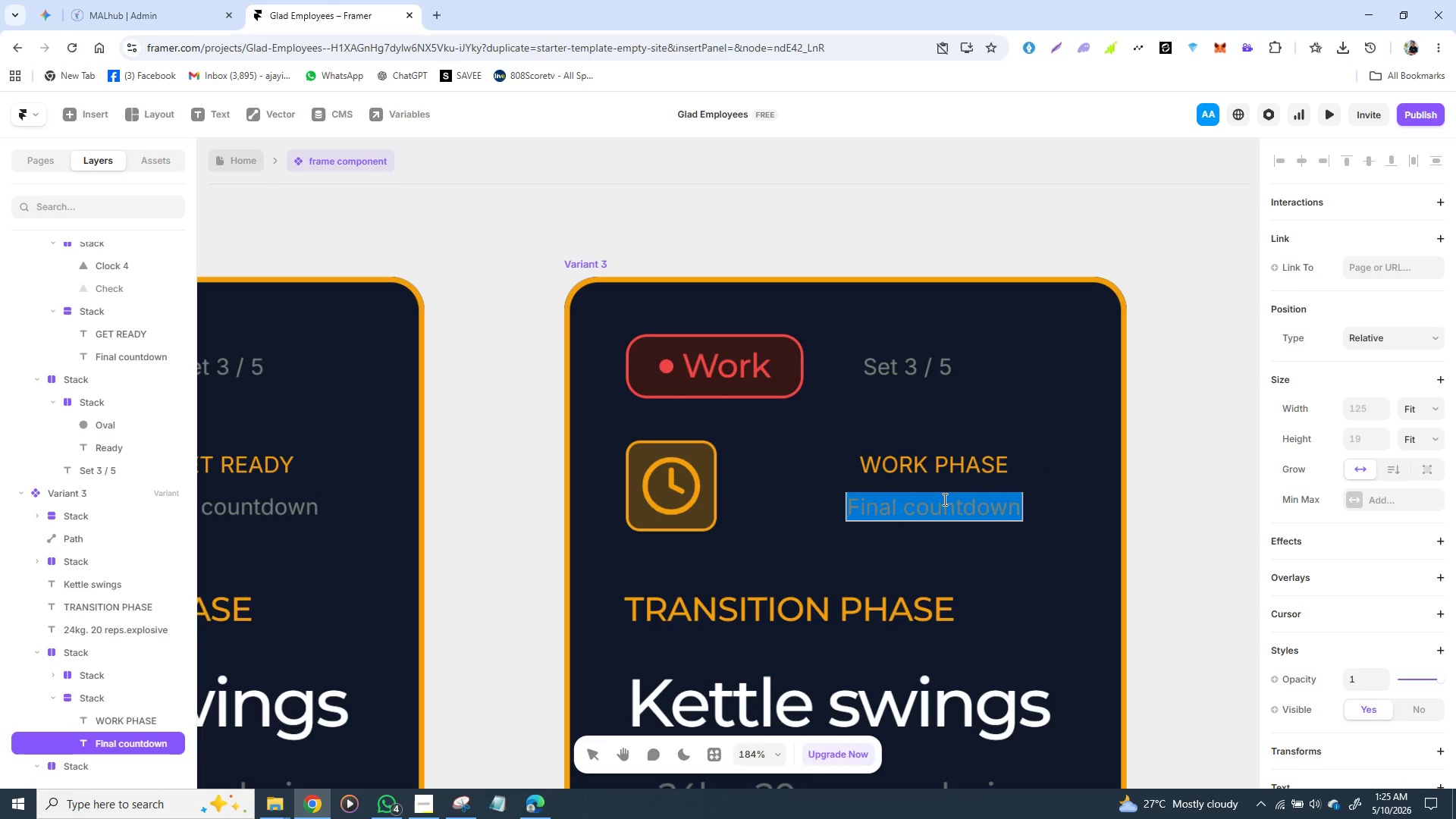 
triple_click([943, 499])
 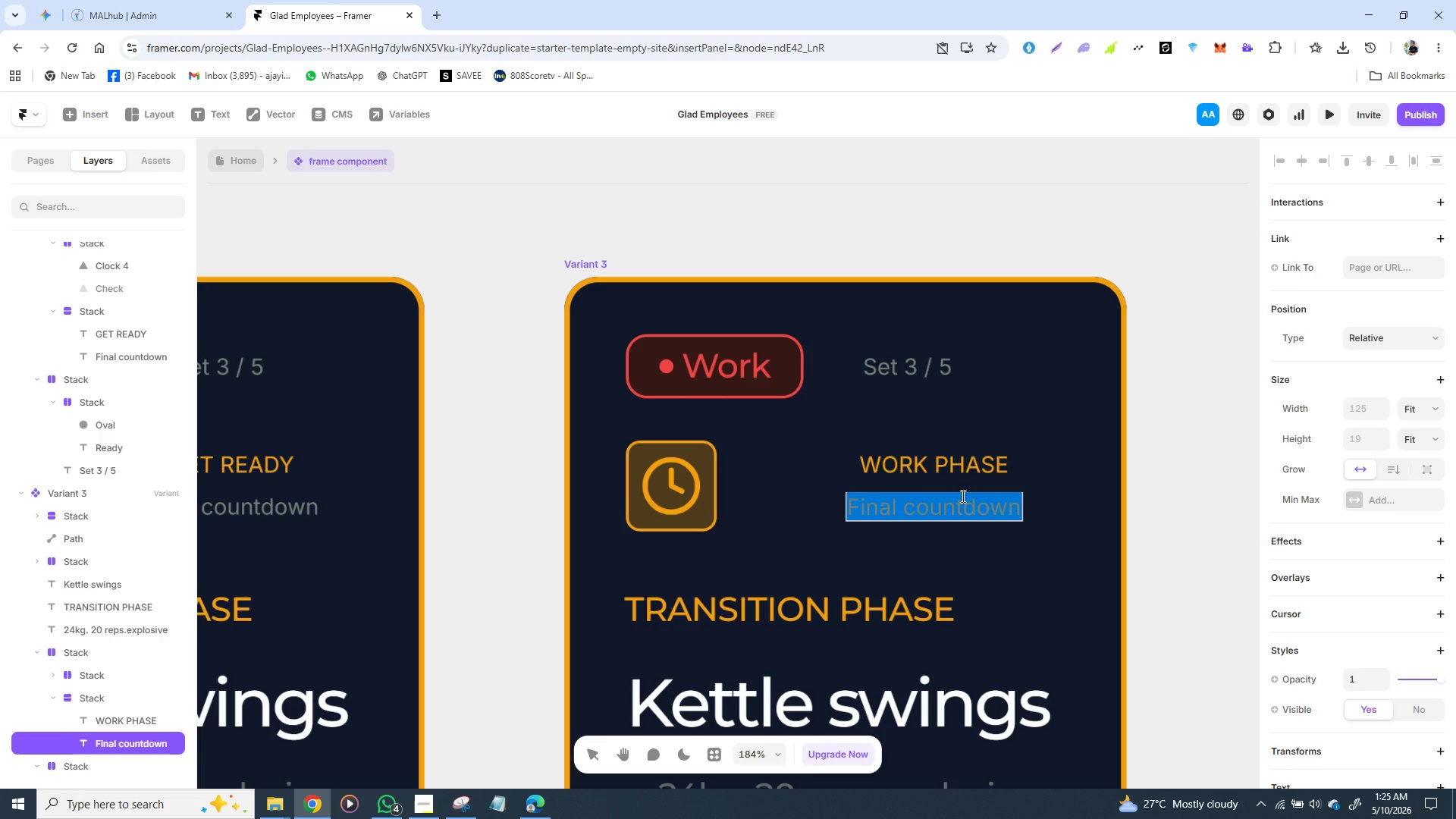 
type(MAX)
key(Backspace)
key(Backspace)
type(ax effort)
 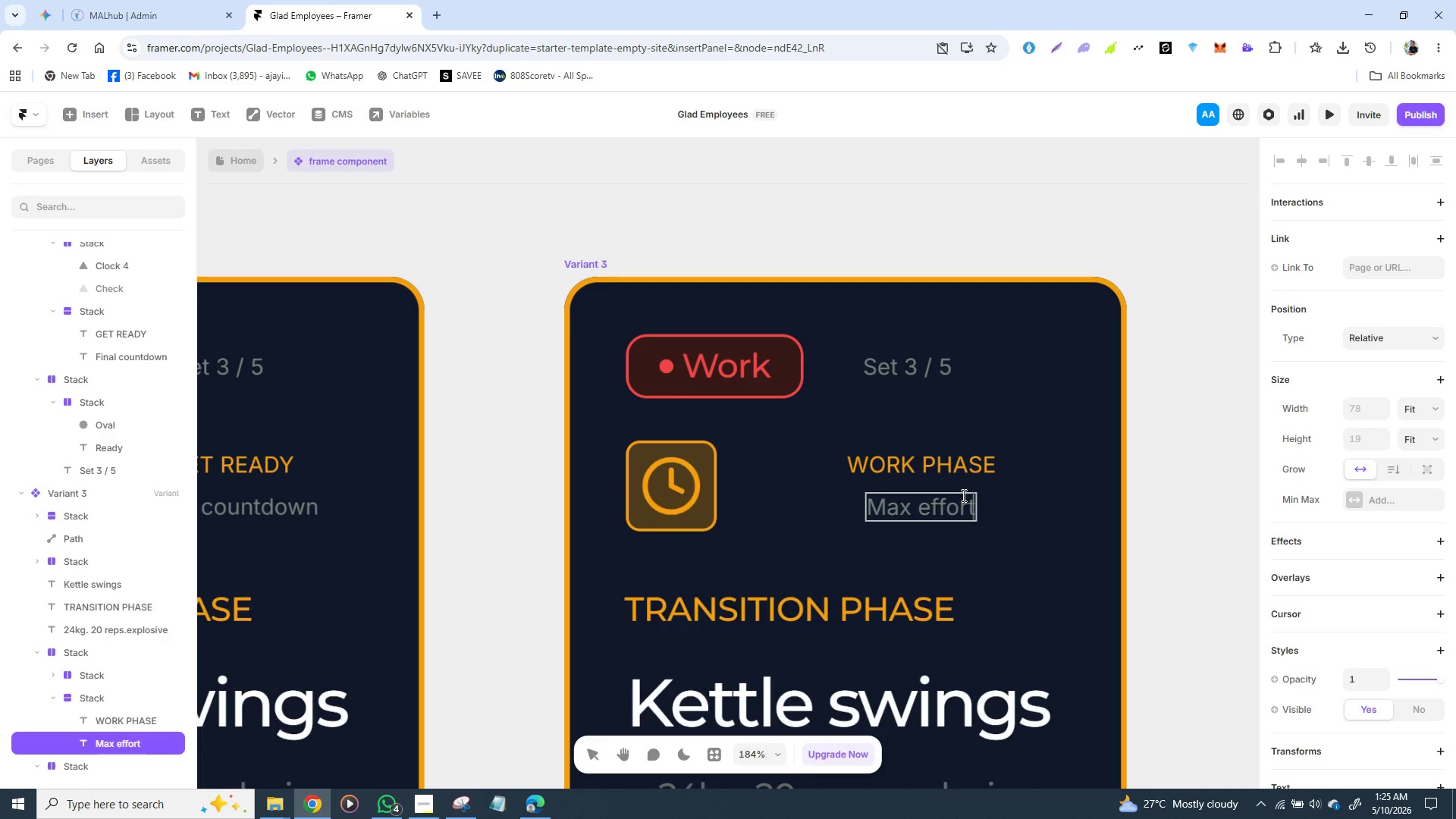 
type( now)
 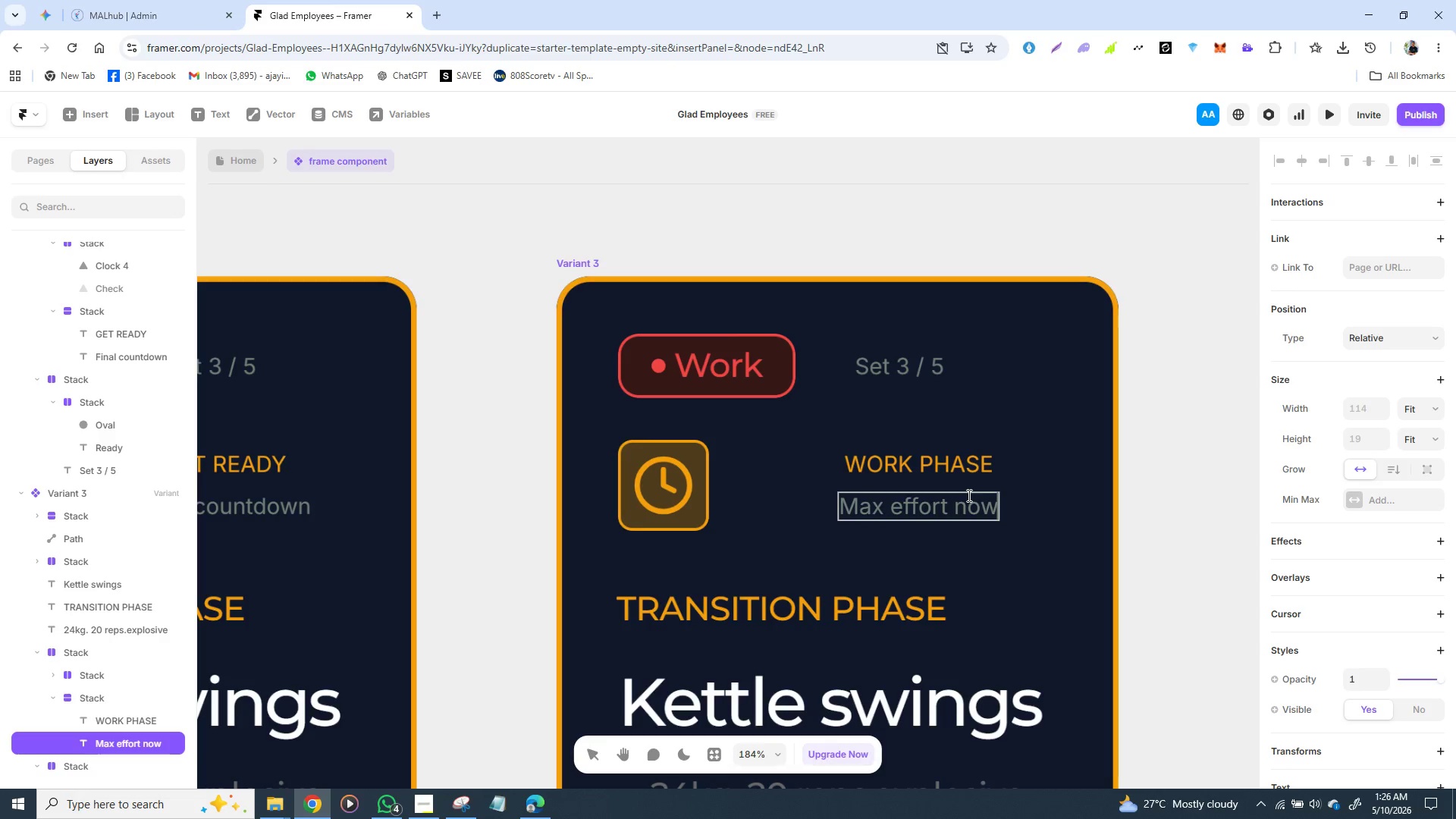 
wait(40.5)
 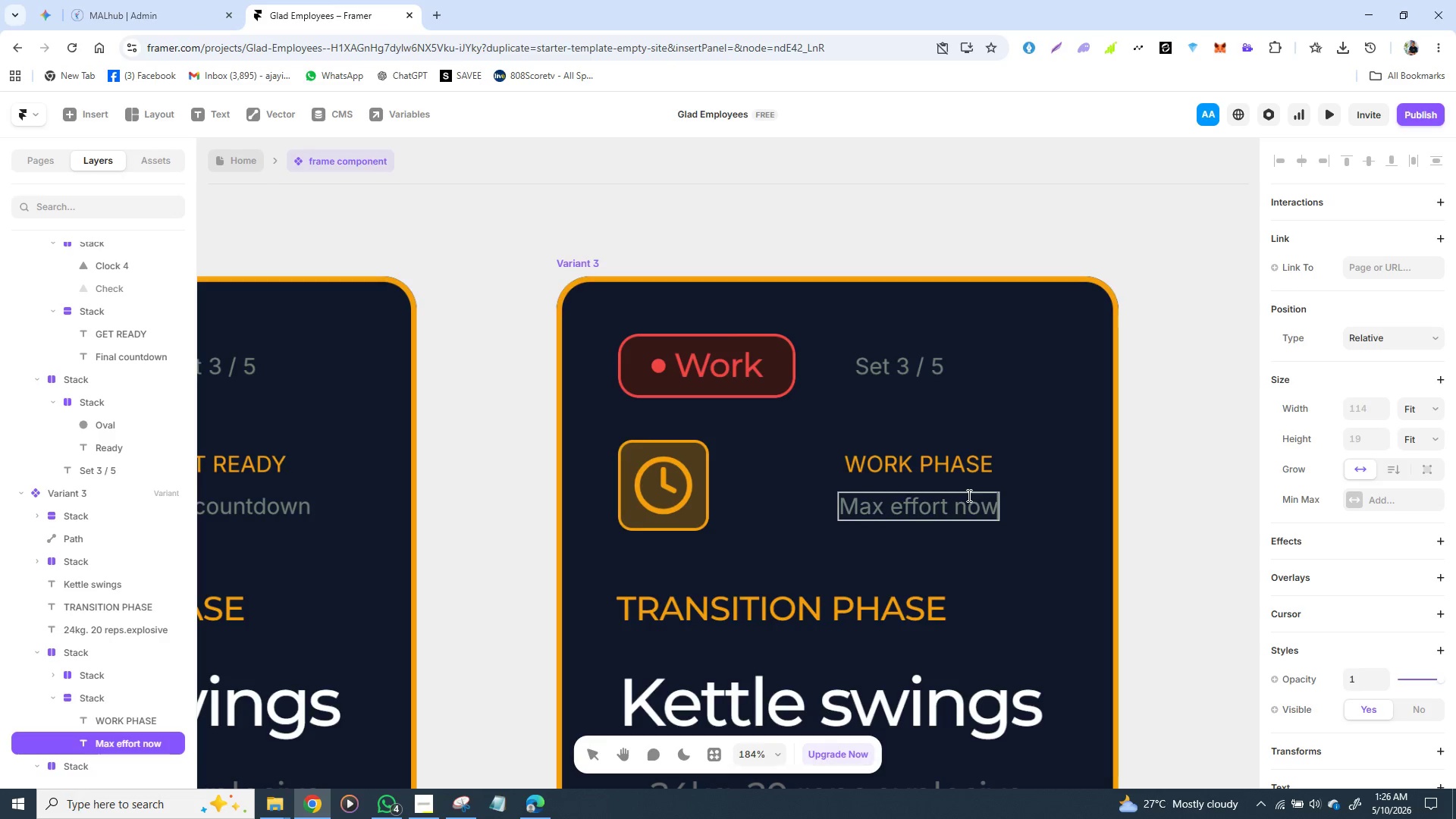 
left_click([733, 545])
 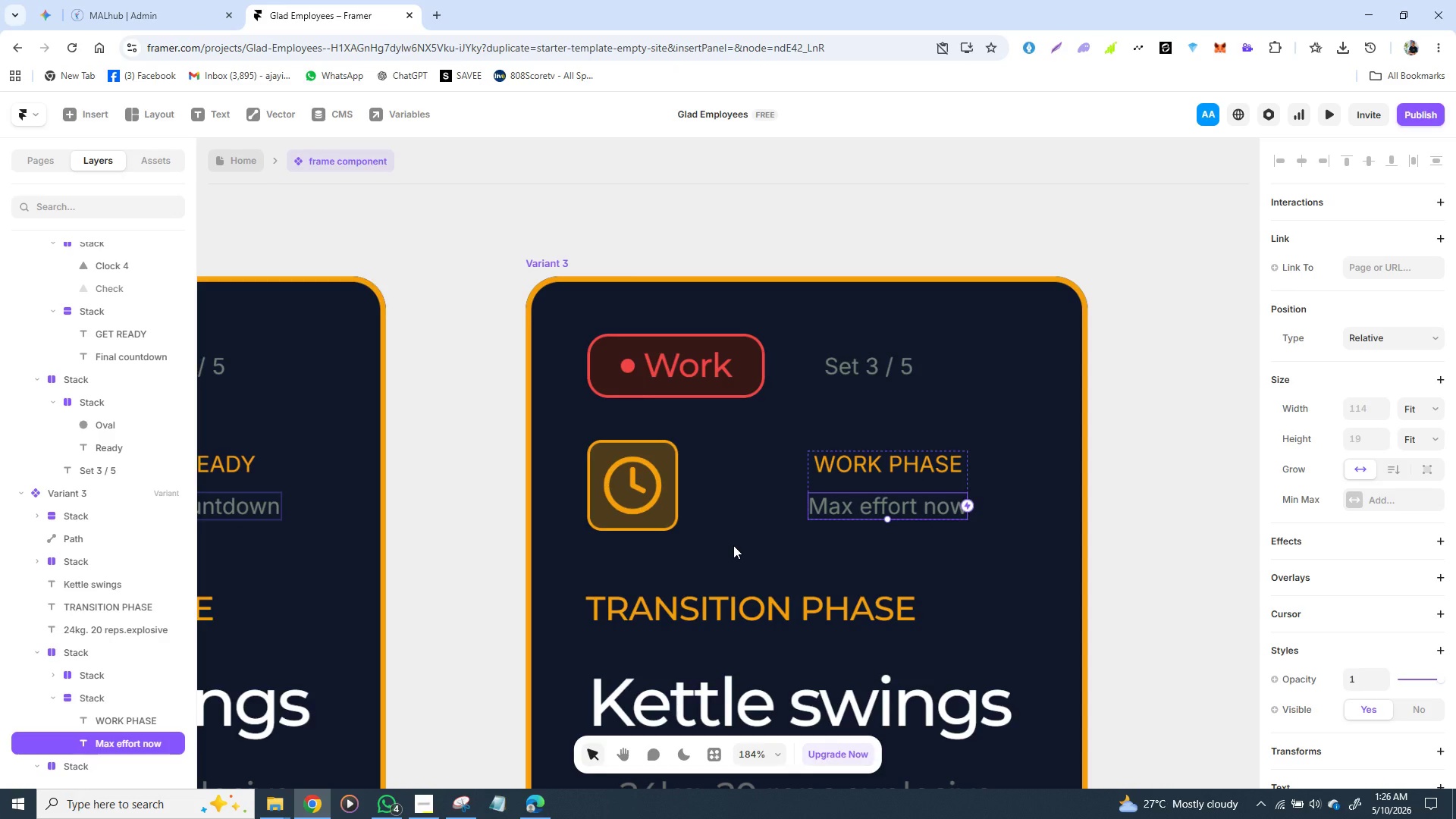 
wait(8.78)
 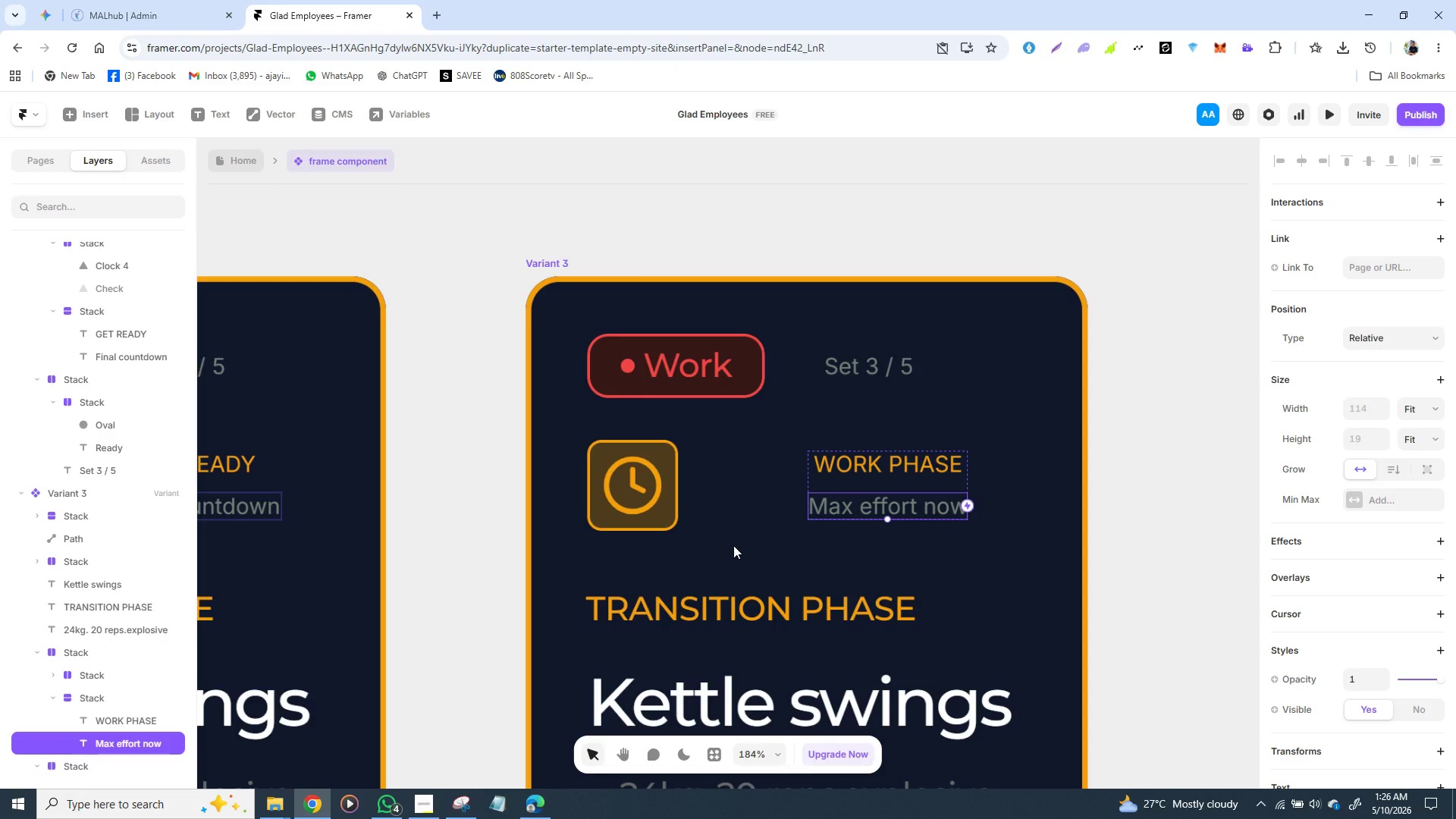 
double_click([712, 614])
 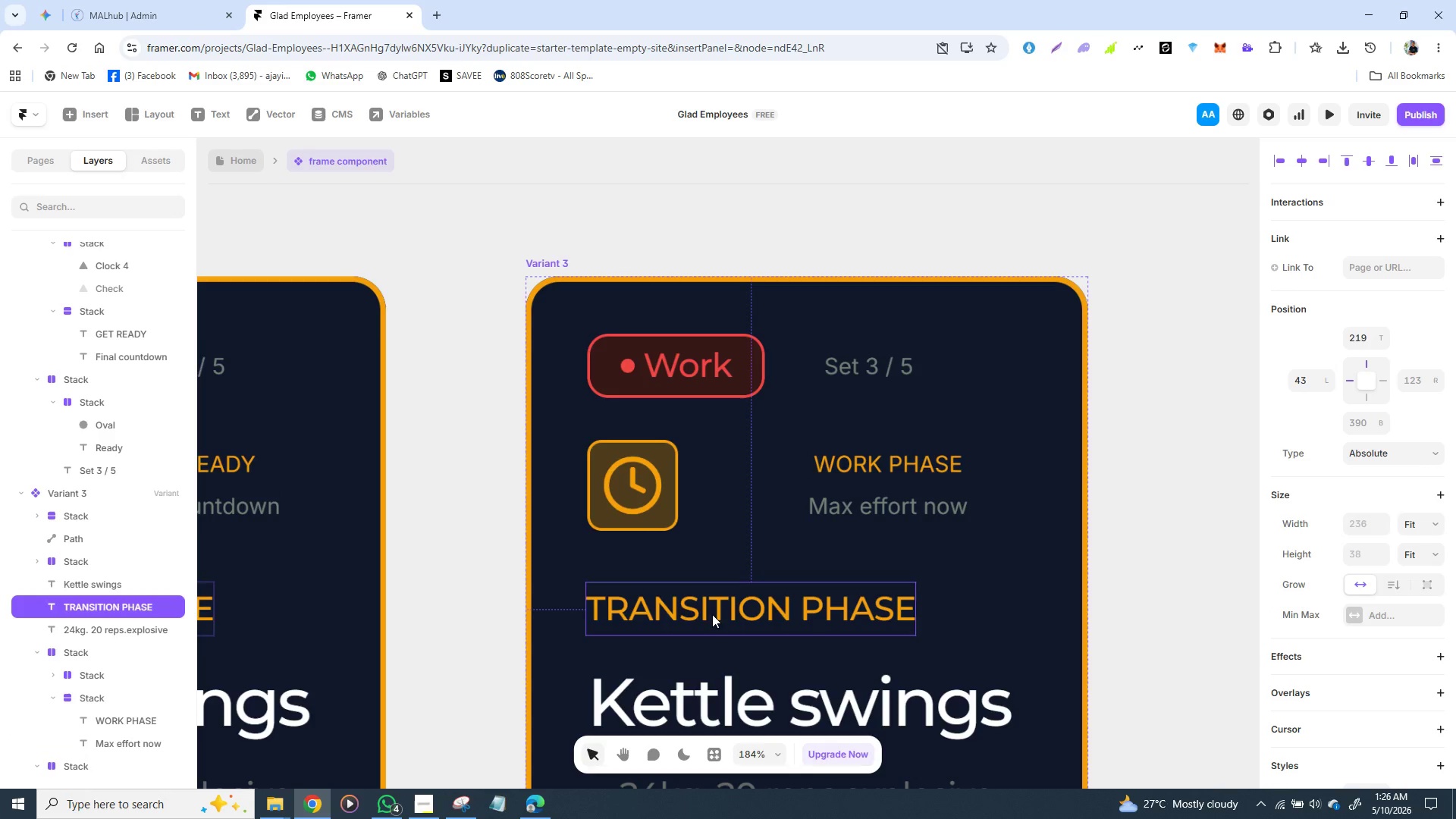 
triple_click([712, 614])
 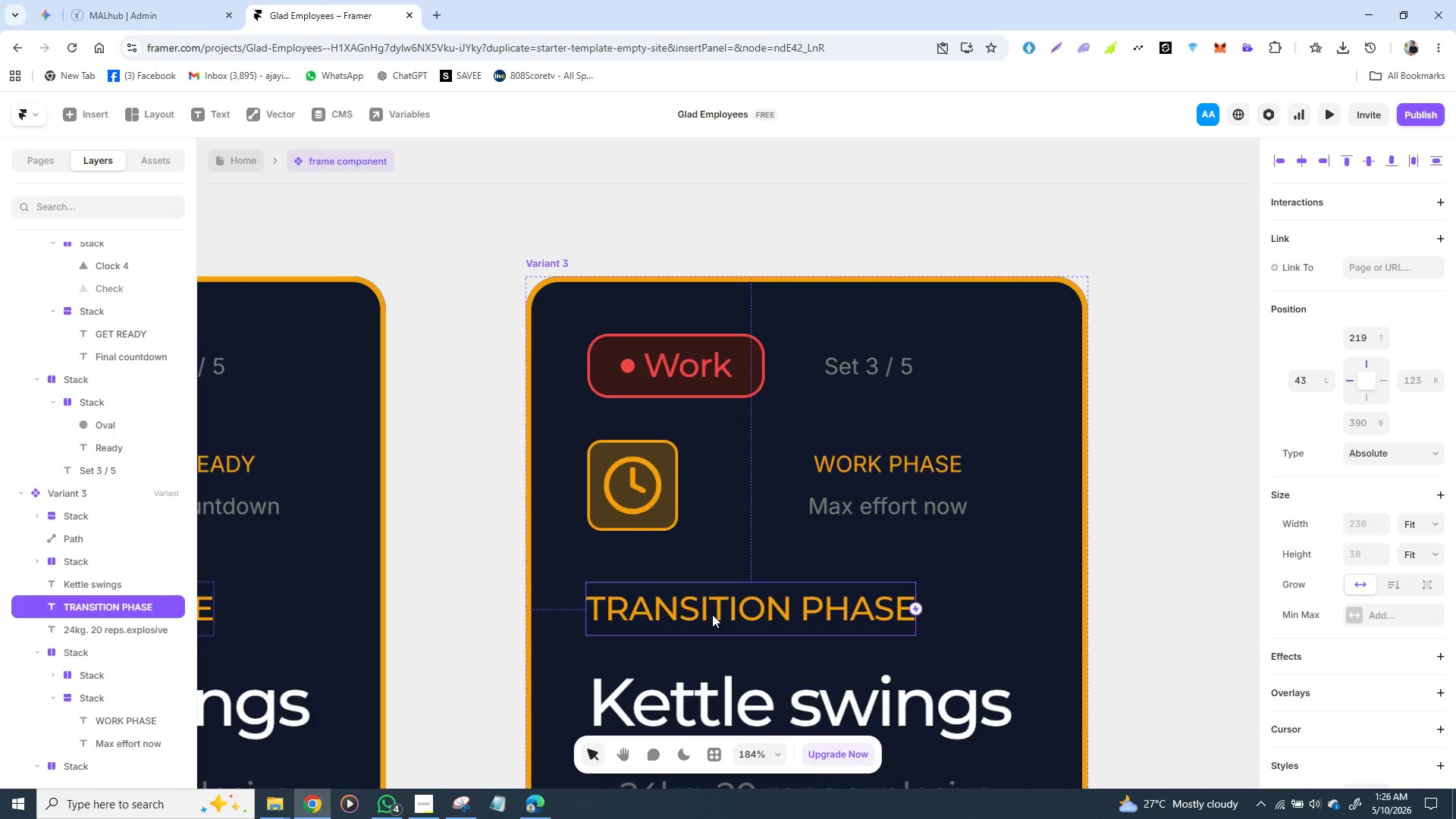 
double_click([712, 614])
 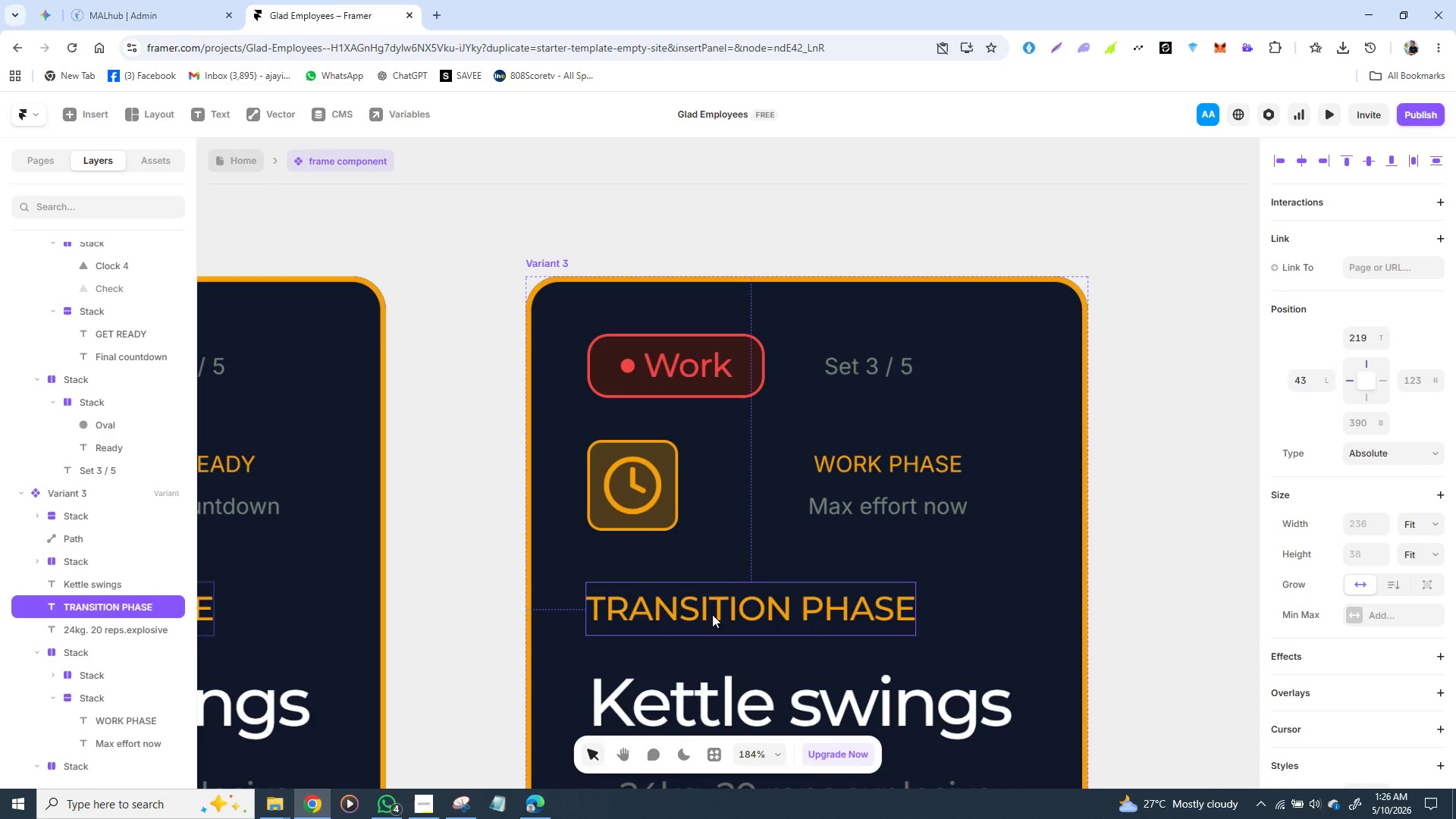 
triple_click([712, 614])
 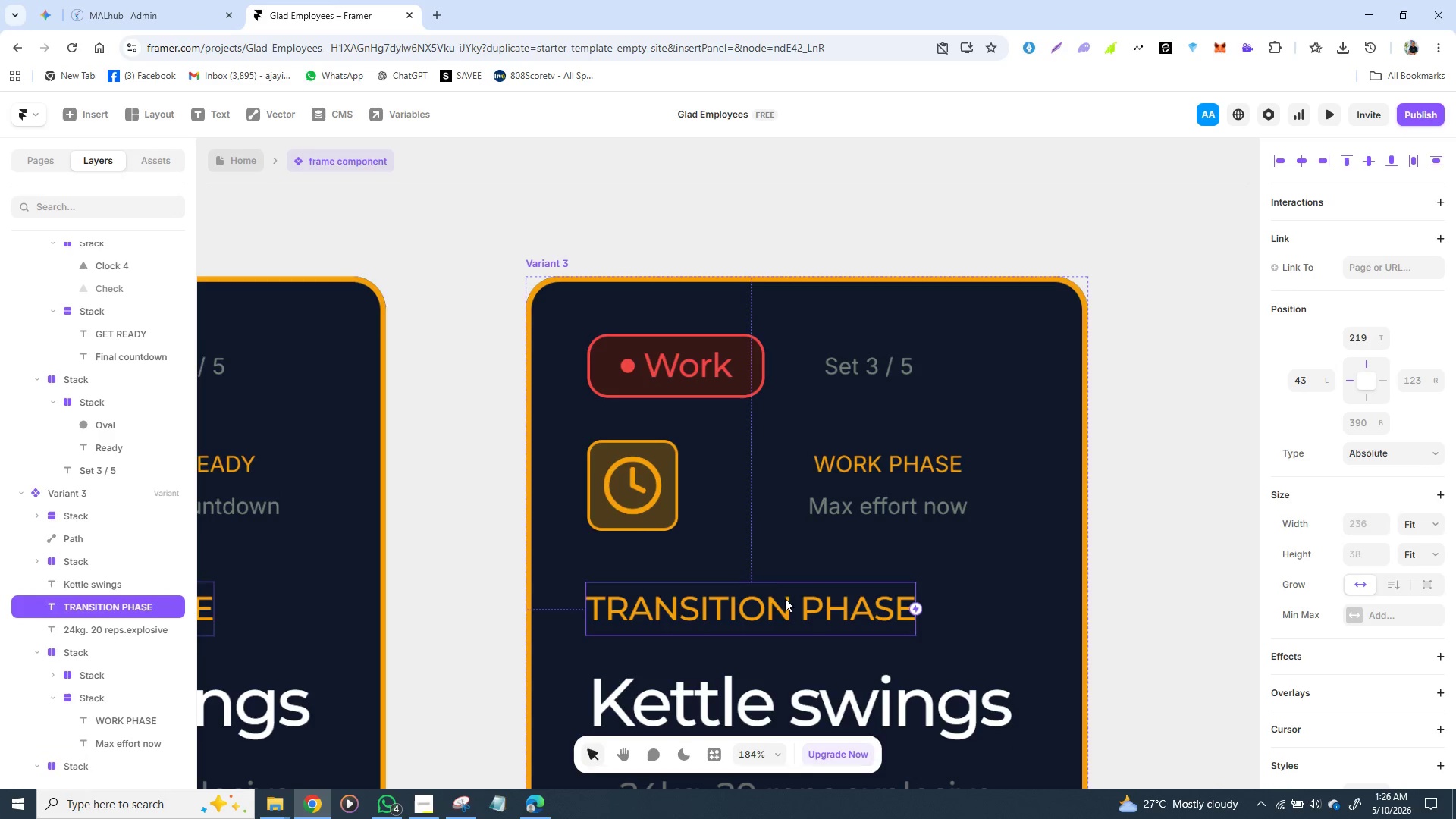 
double_click([777, 601])
 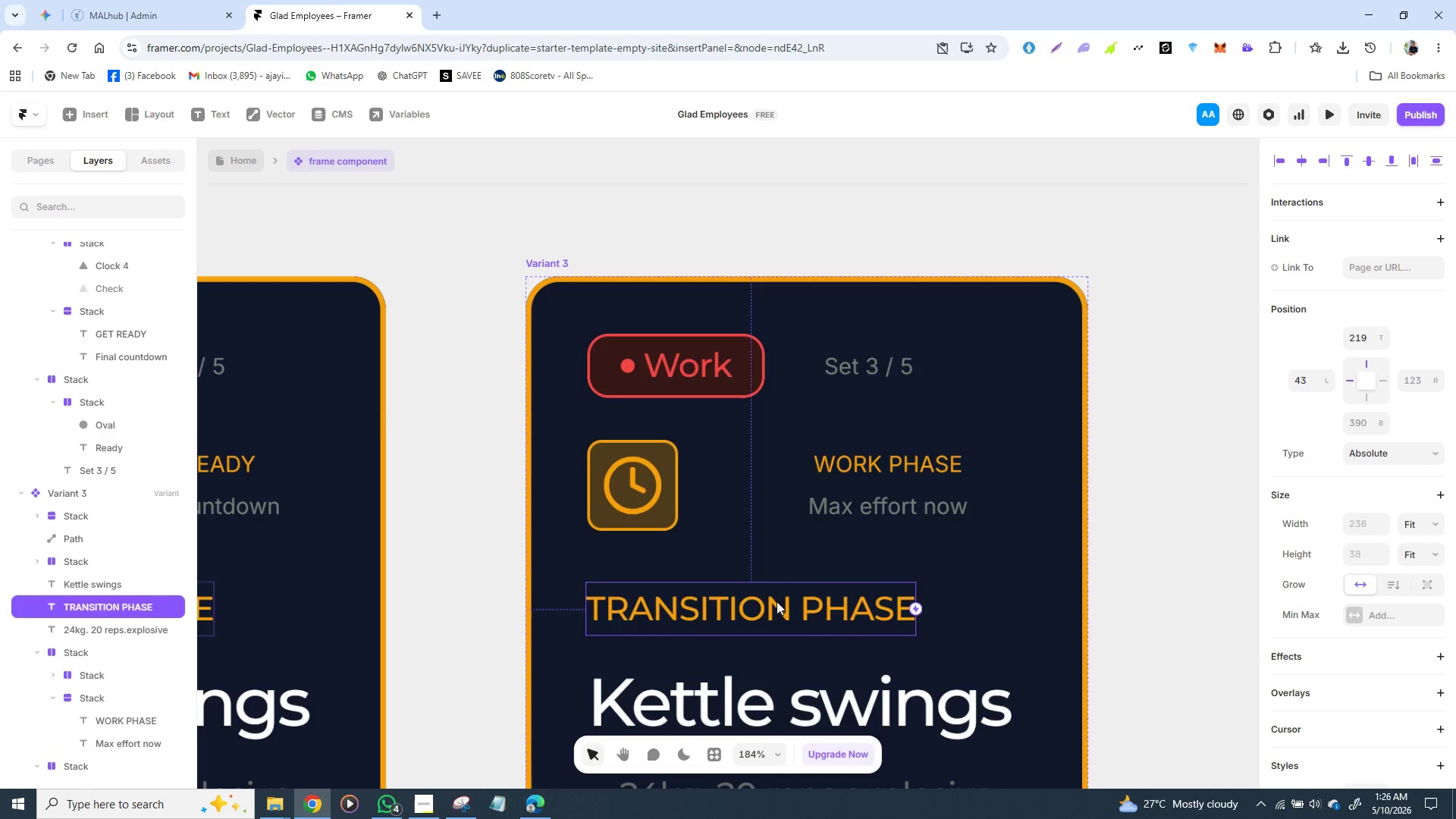 
triple_click([777, 601])
 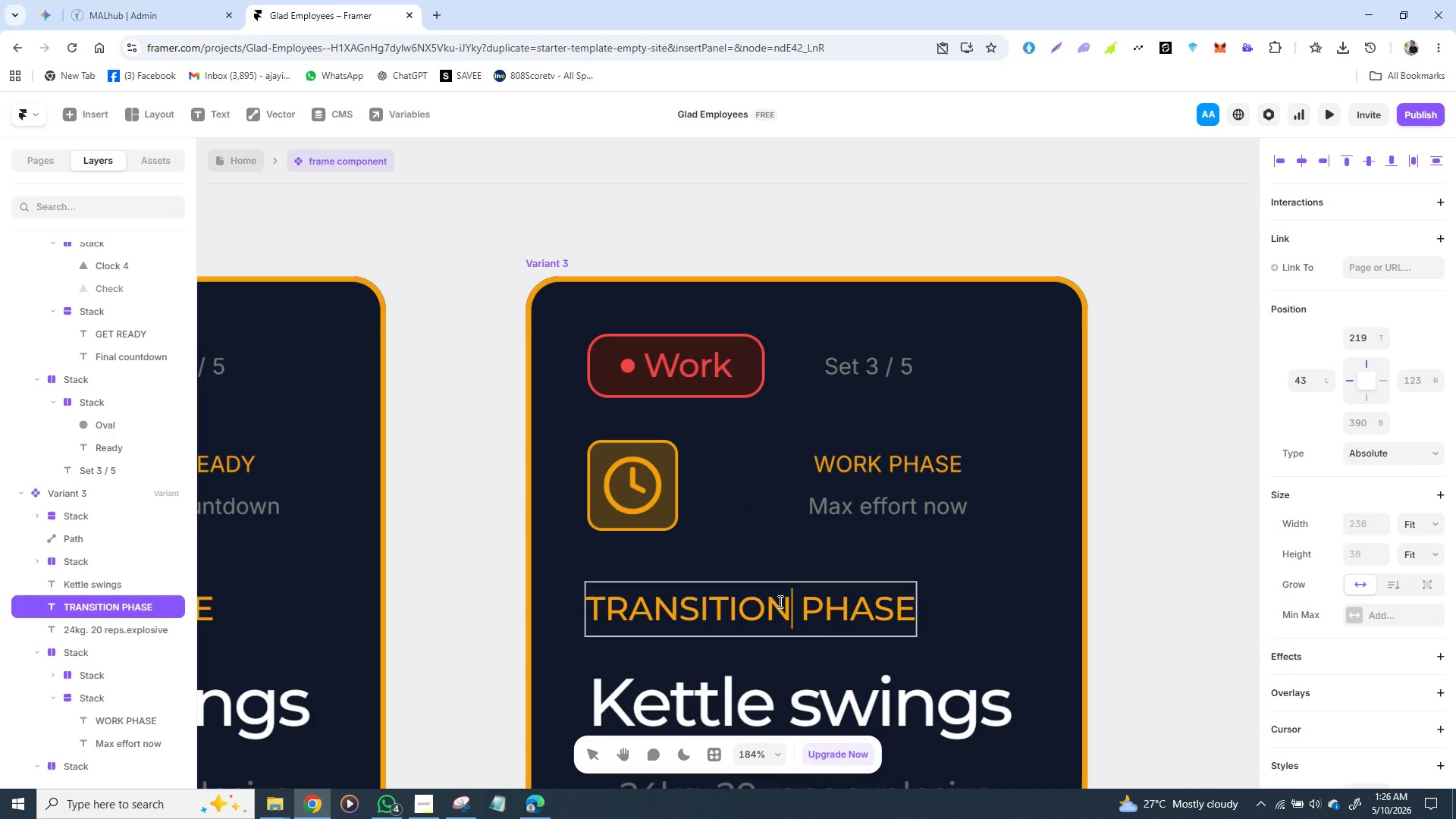 
double_click([779, 601])
 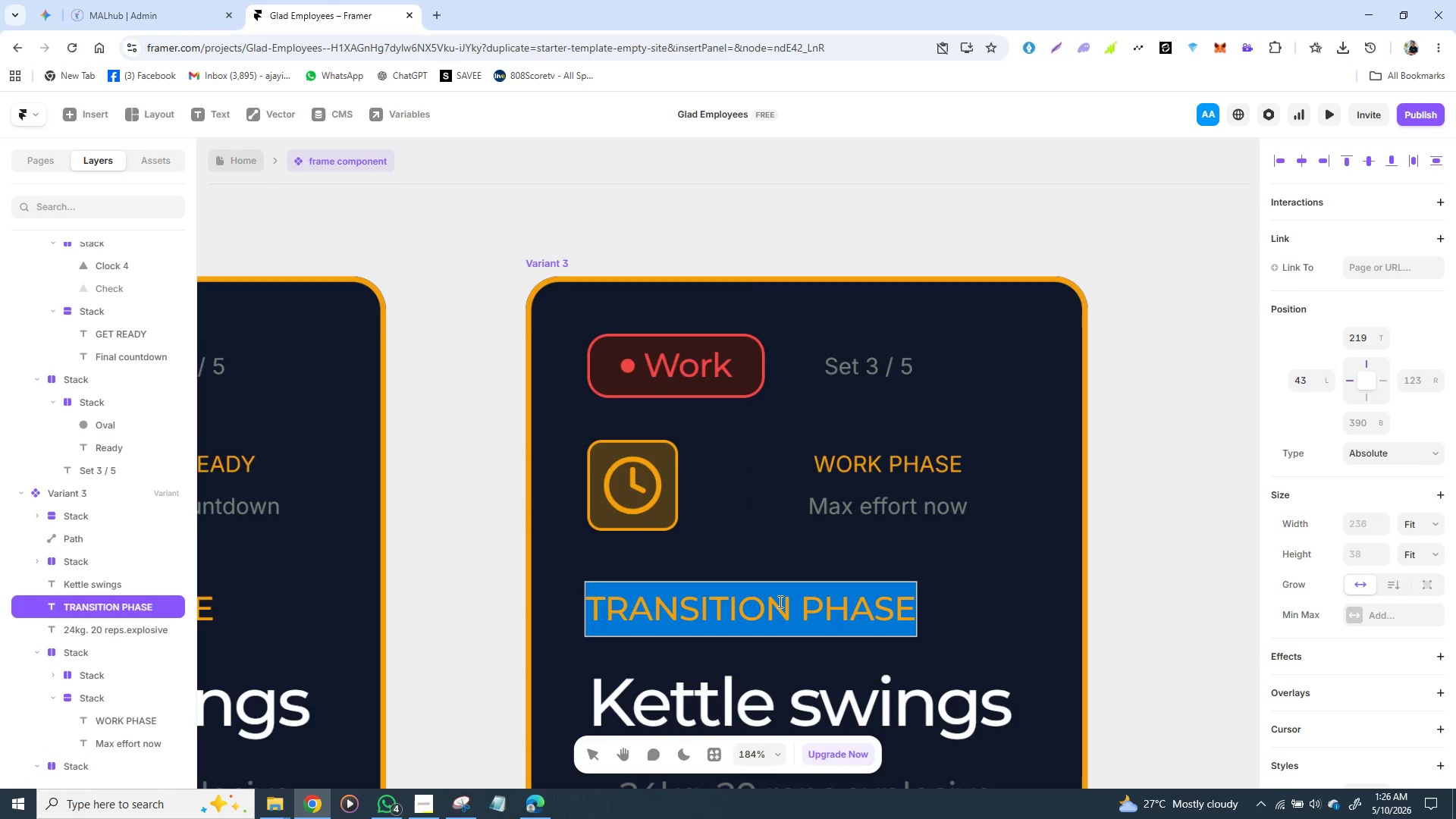 
triple_click([779, 601])
 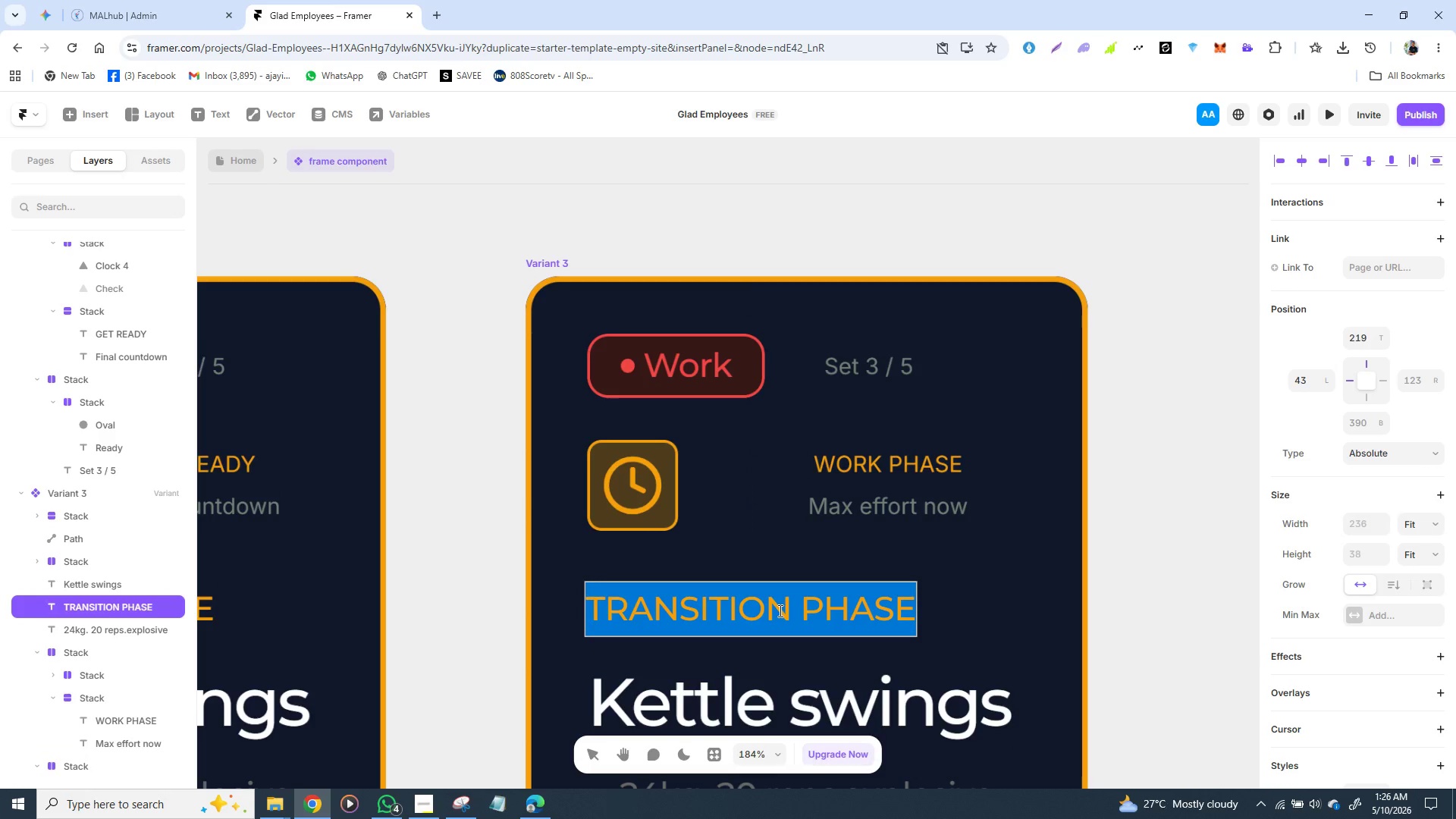 
double_click([780, 617])
 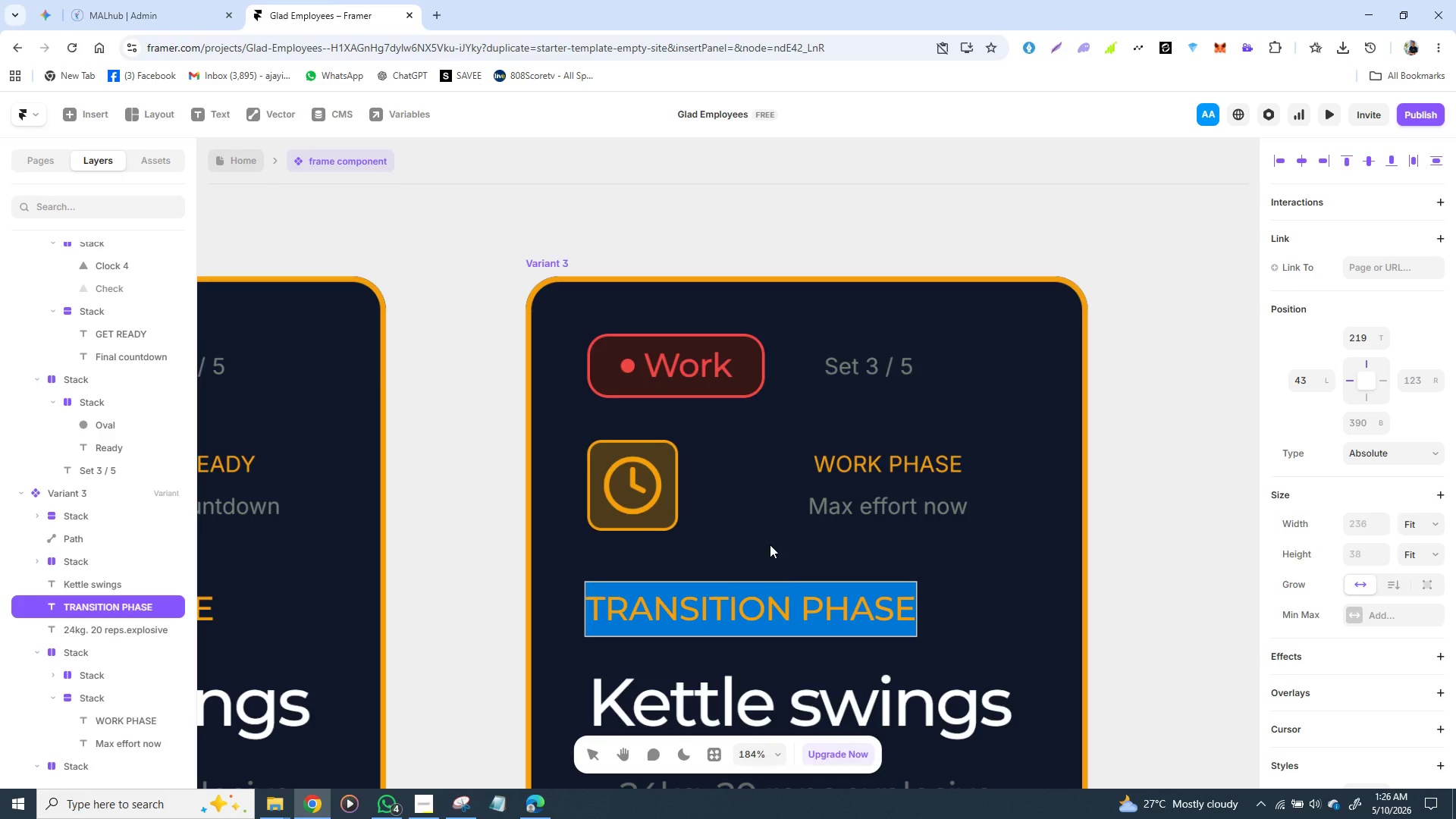 
left_click([755, 513])
 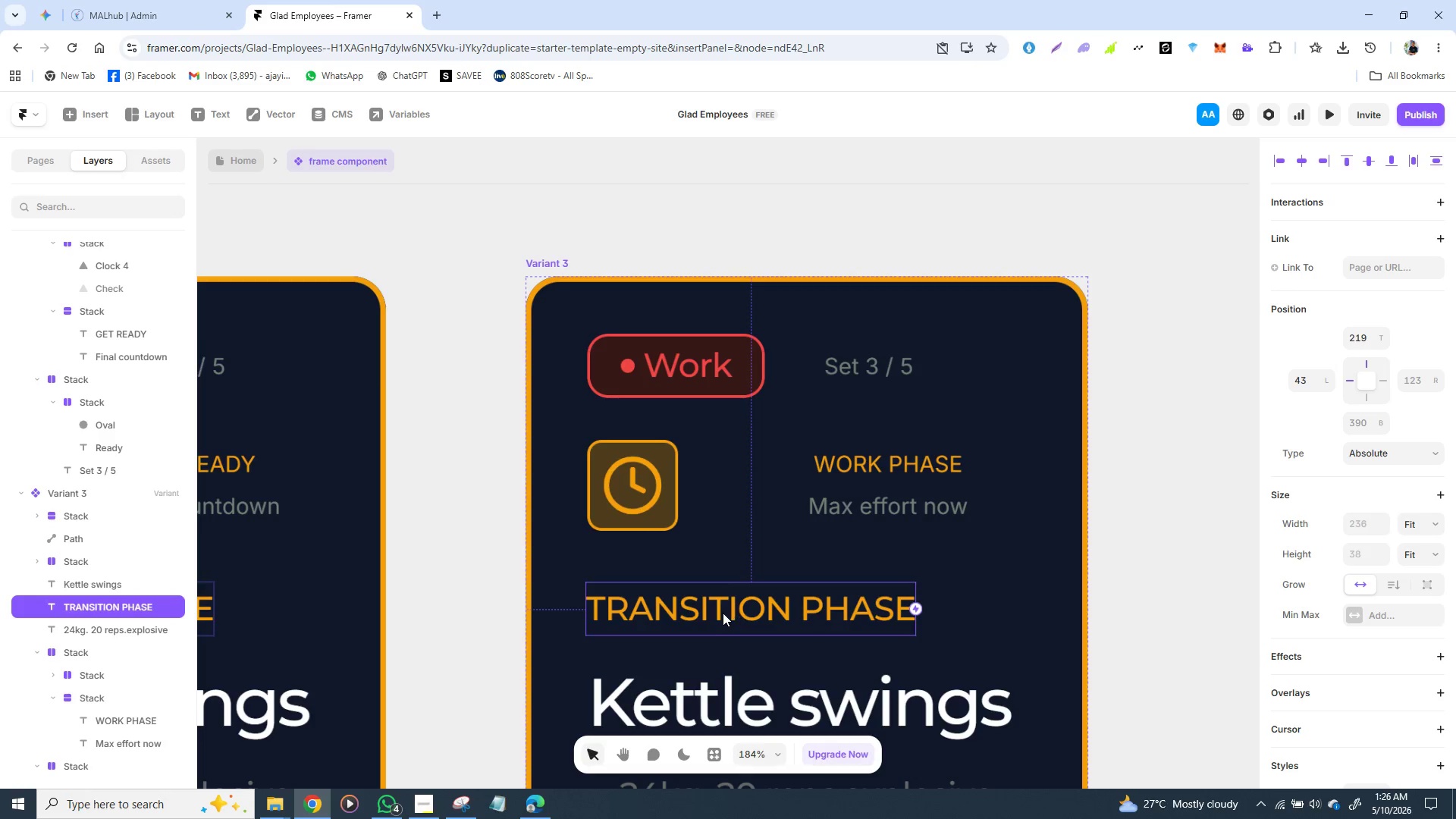 
double_click([722, 612])
 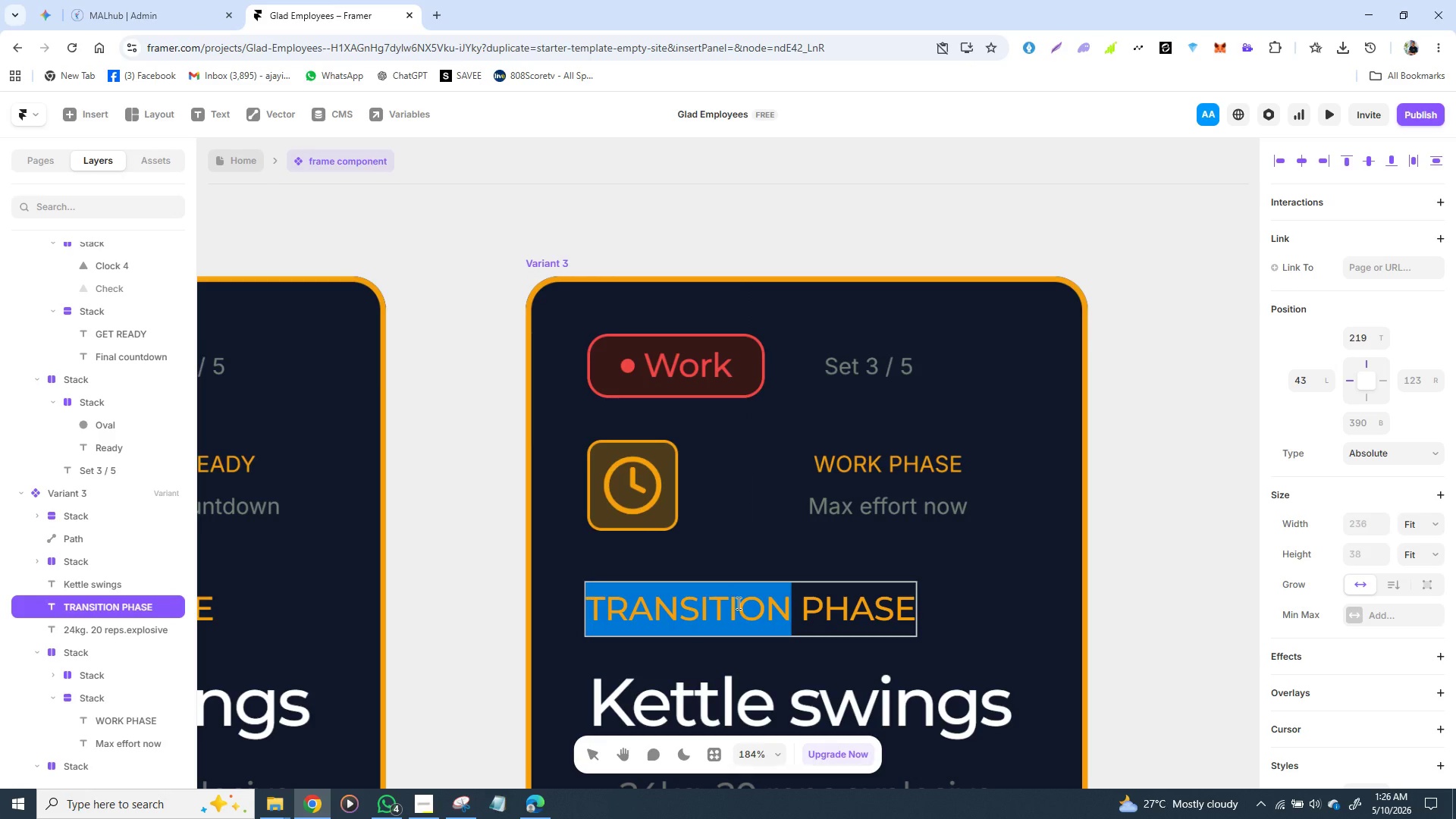 
type(ACTIVE)
 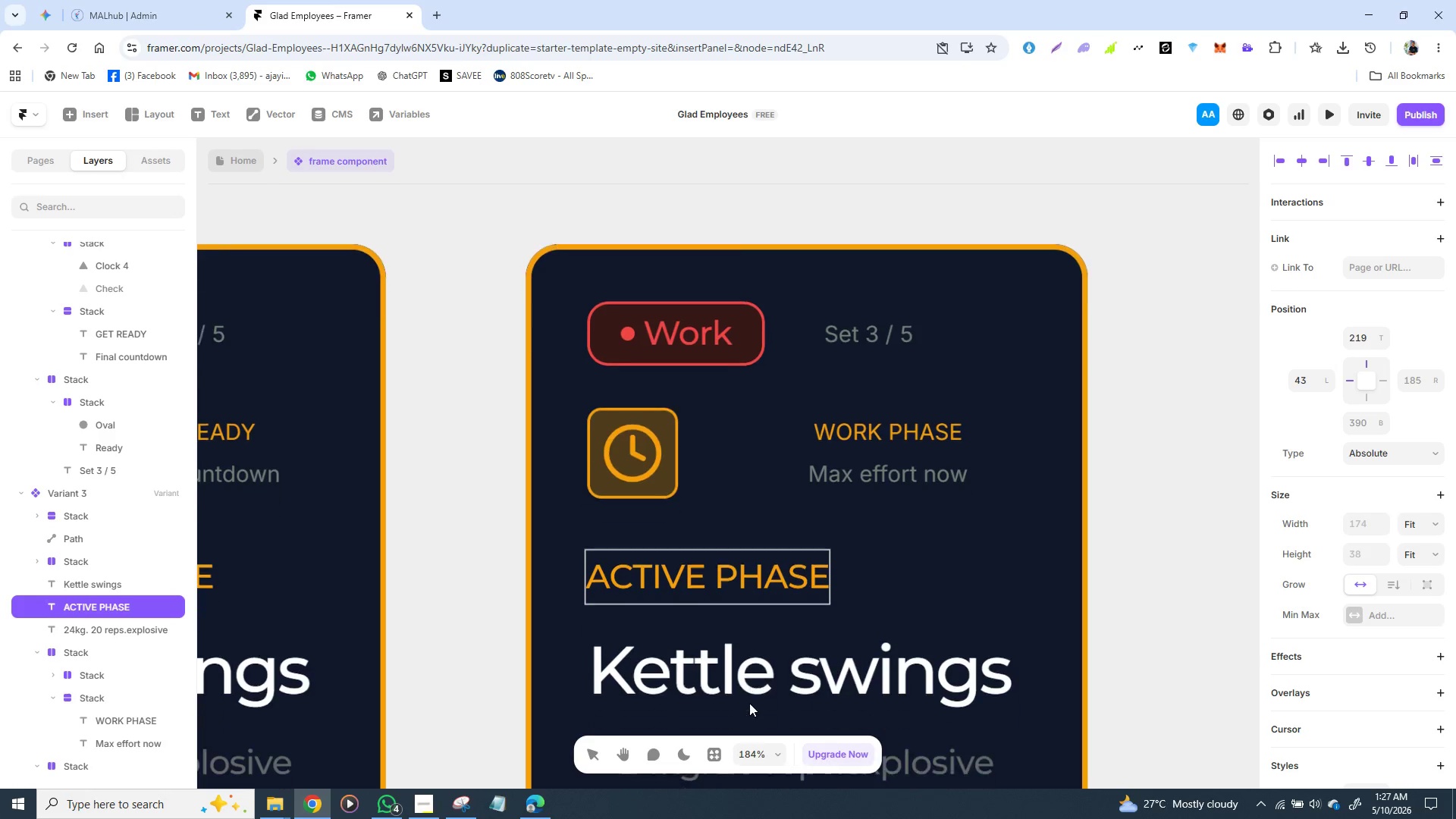 
wait(6.86)
 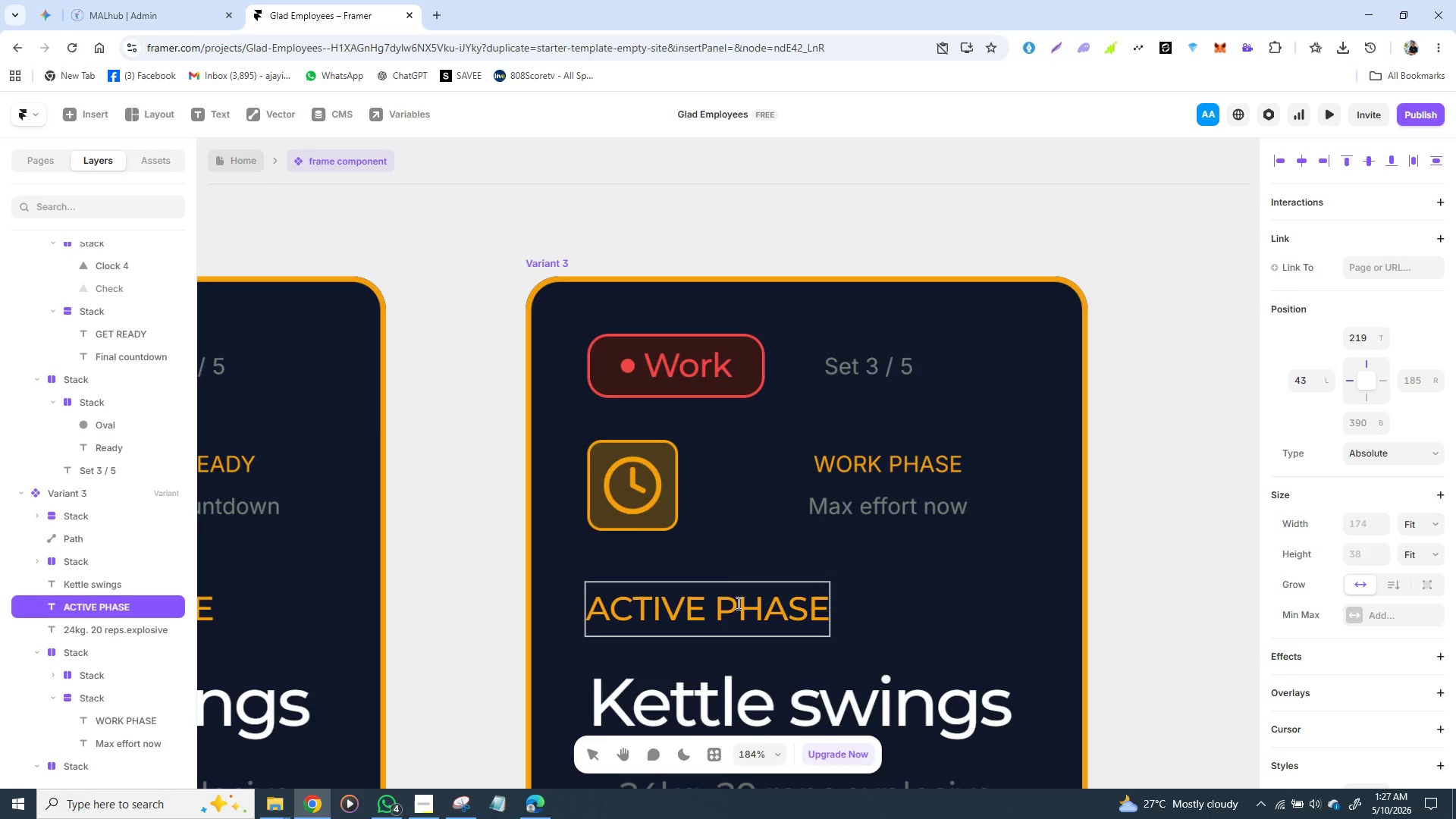 
left_click([803, 553])
 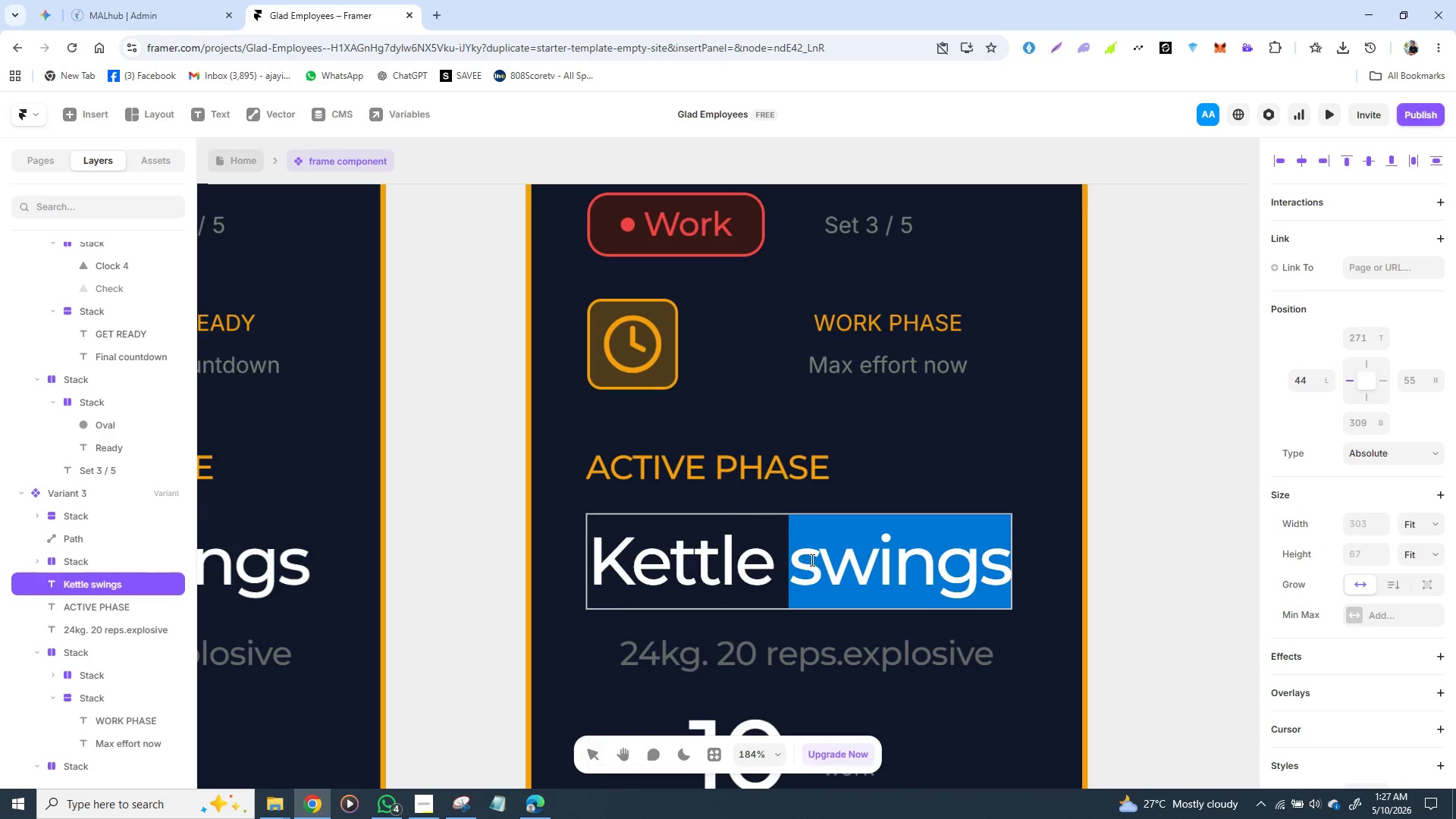 
triple_click([811, 560])
 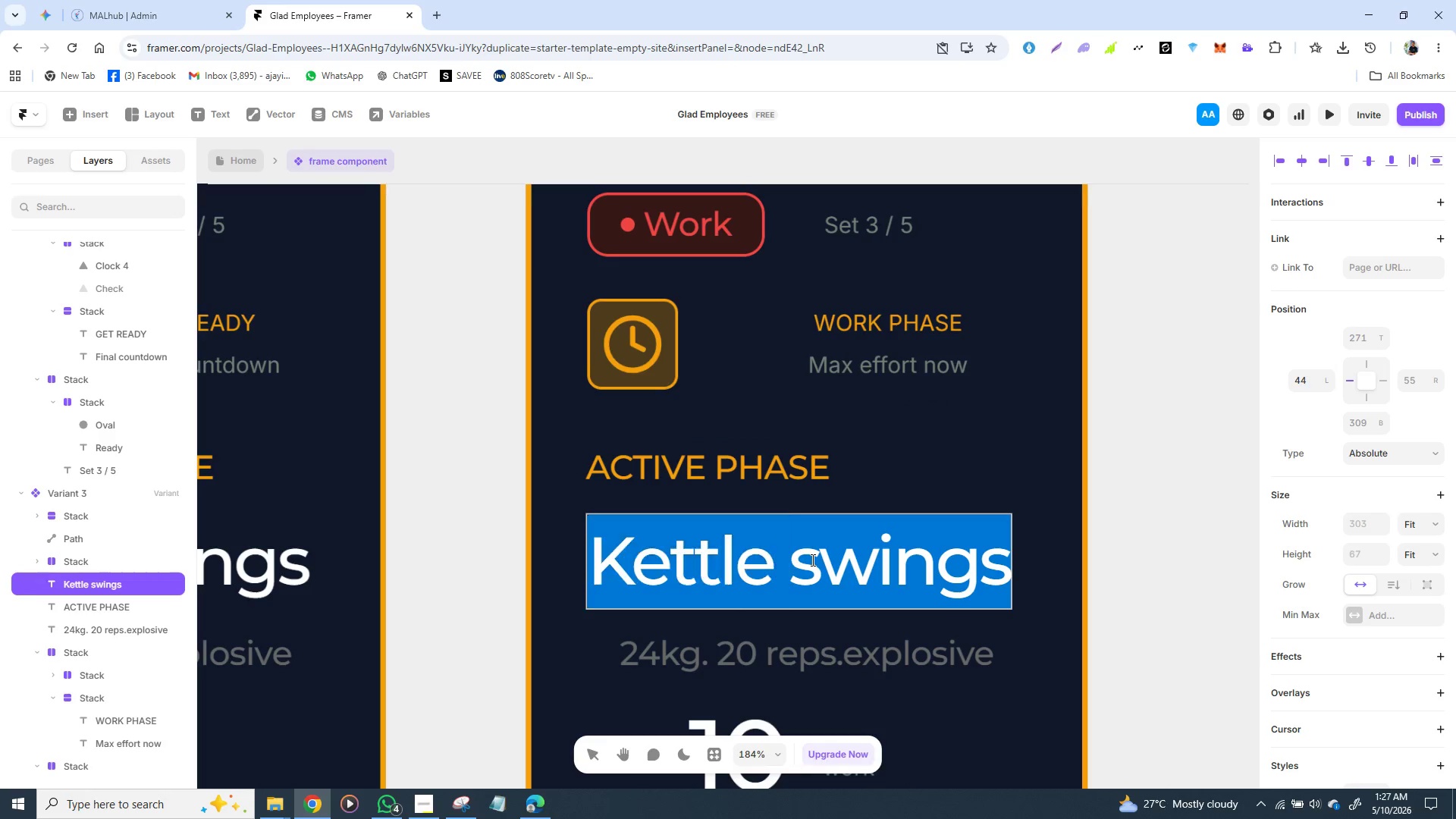 
triple_click([811, 560])
 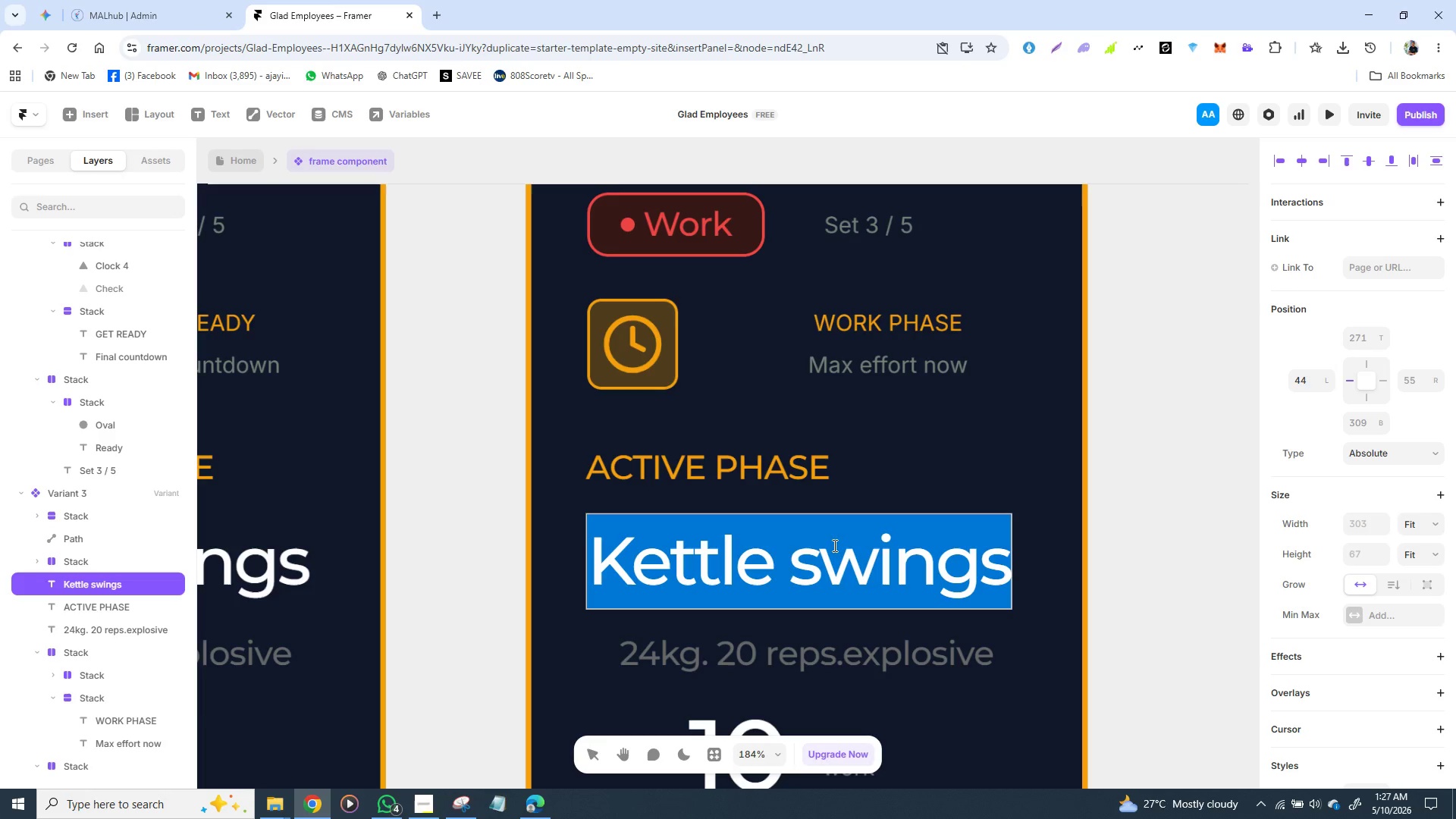 
type(Box jump)
key(Backspace)
key(Backspace)
key(Backspace)
key(Backspace)
key(Backspace)
key(Backspace)
key(Backspace)
type(OX )
 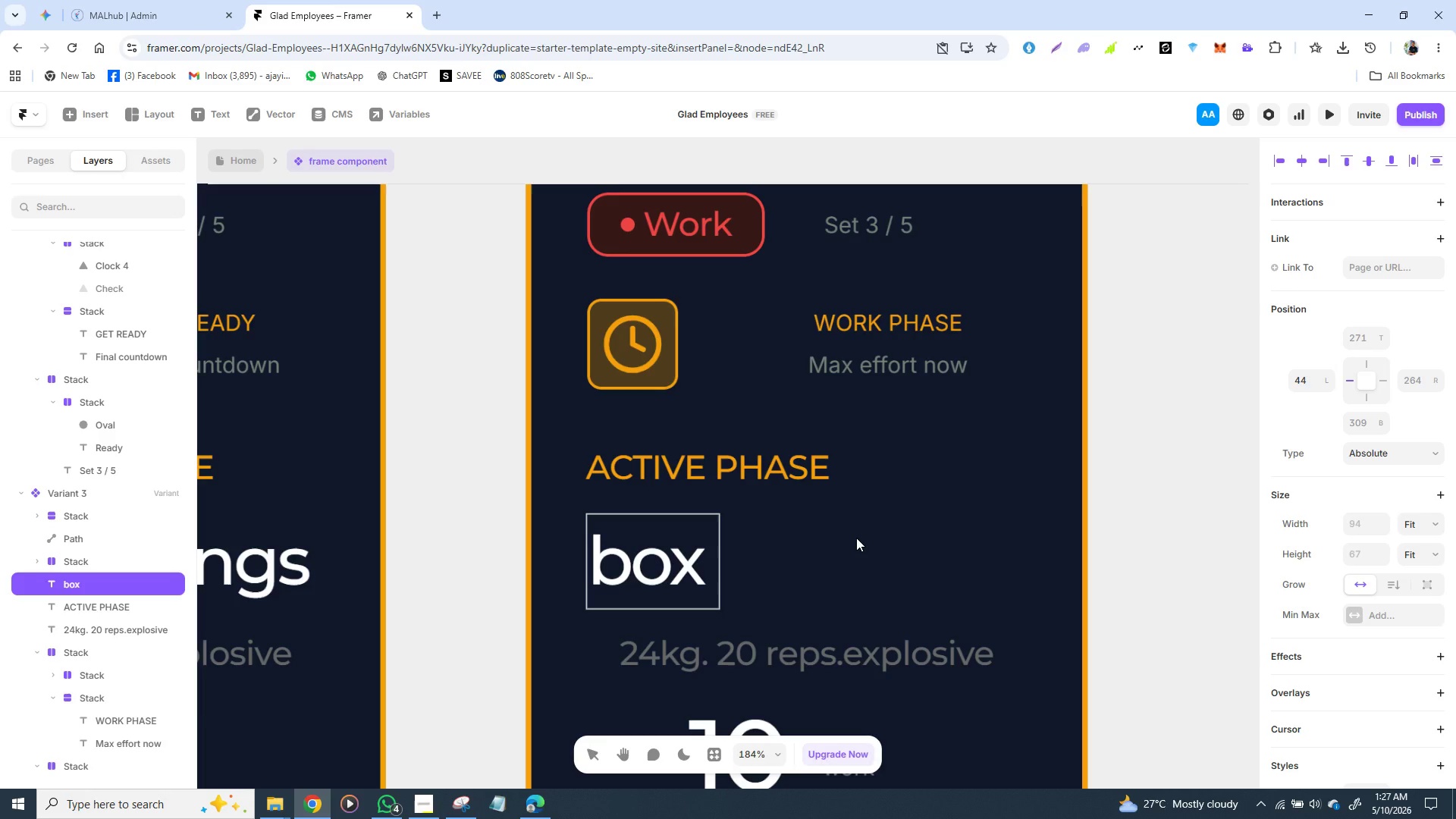 
wait(6.44)
 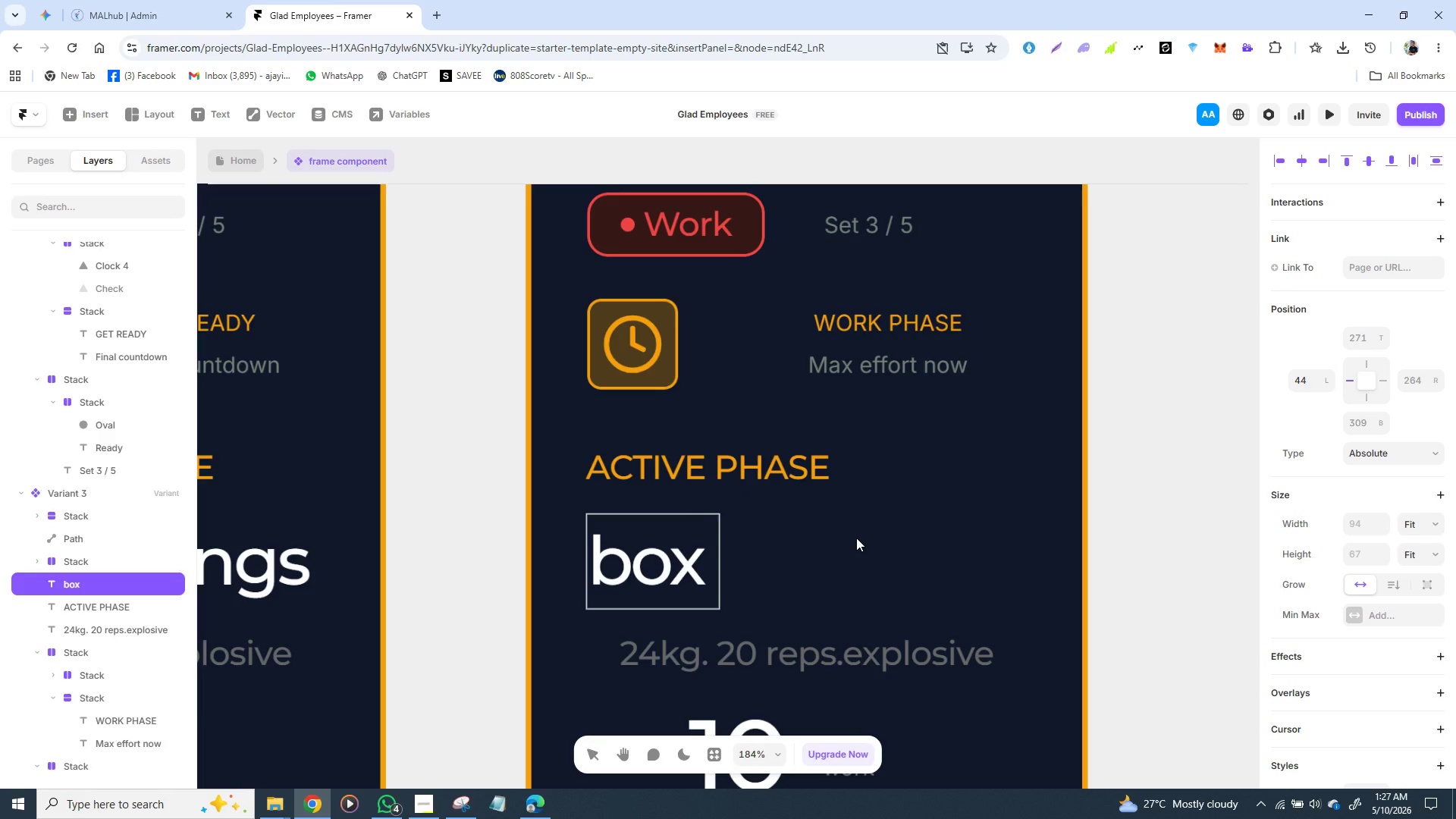 
type(JUMPS)
 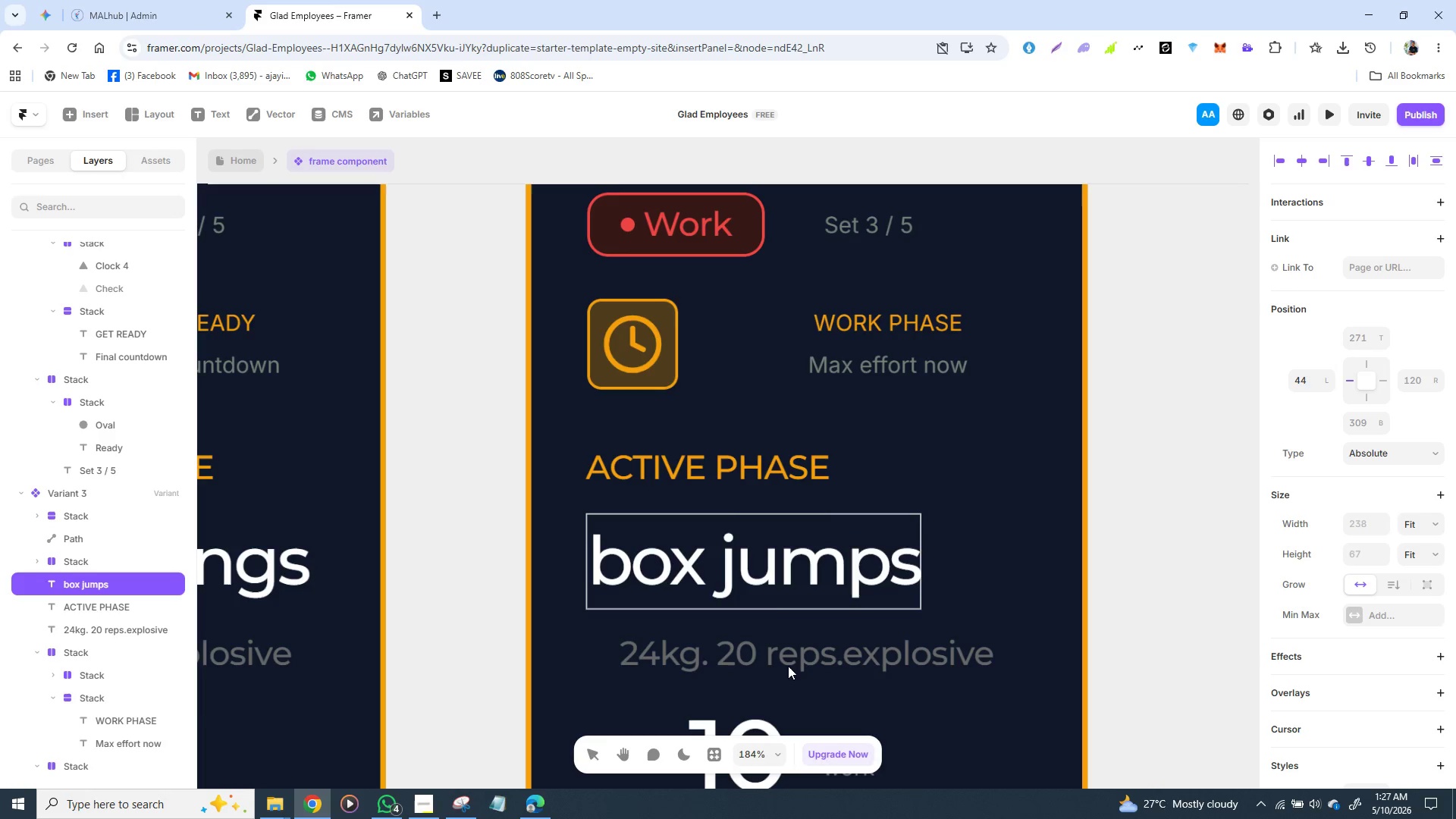 
triple_click([789, 658])
 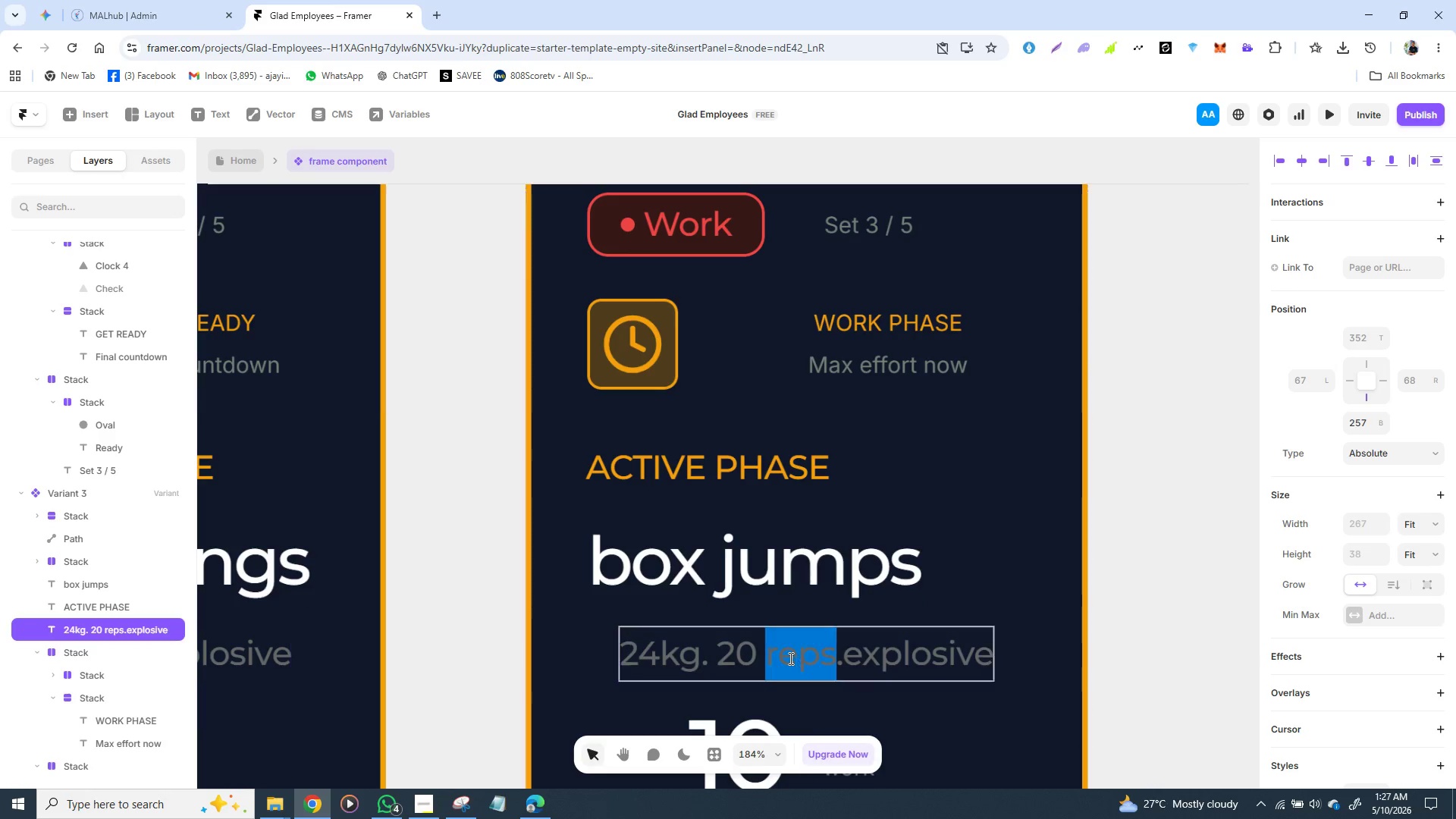 
triple_click([789, 658])
 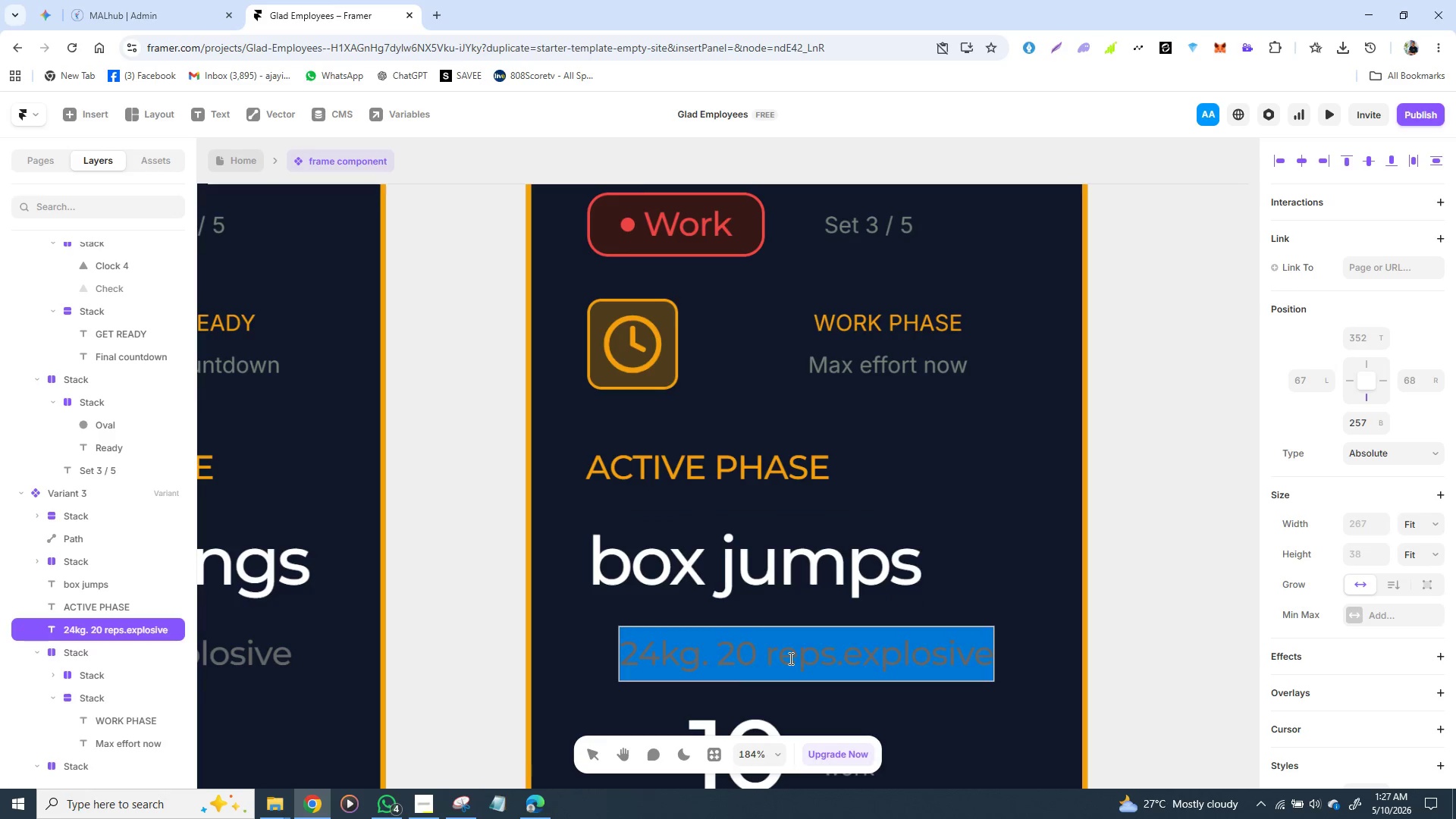 
triple_click([789, 658])
 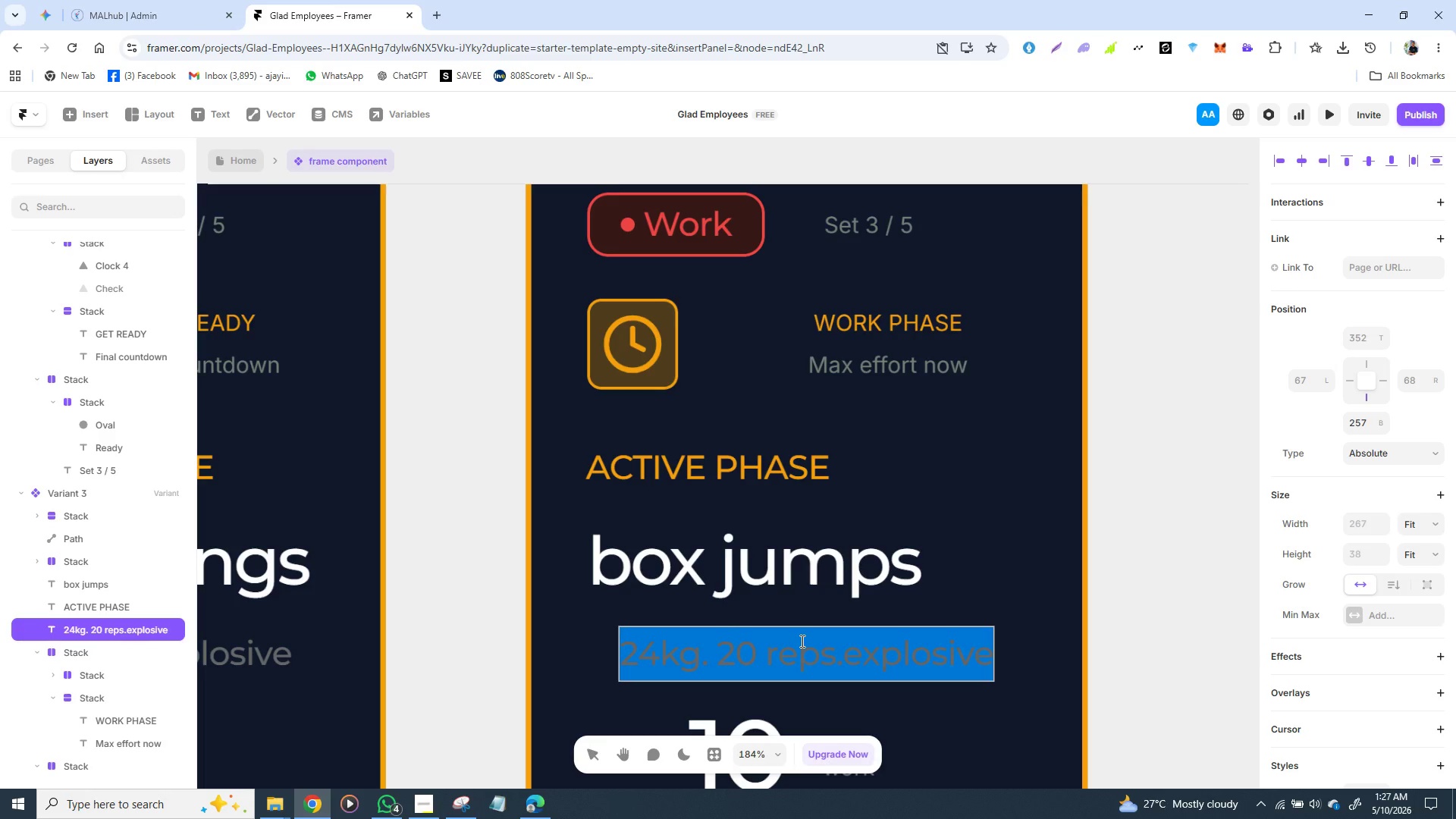 
wait(6.42)
 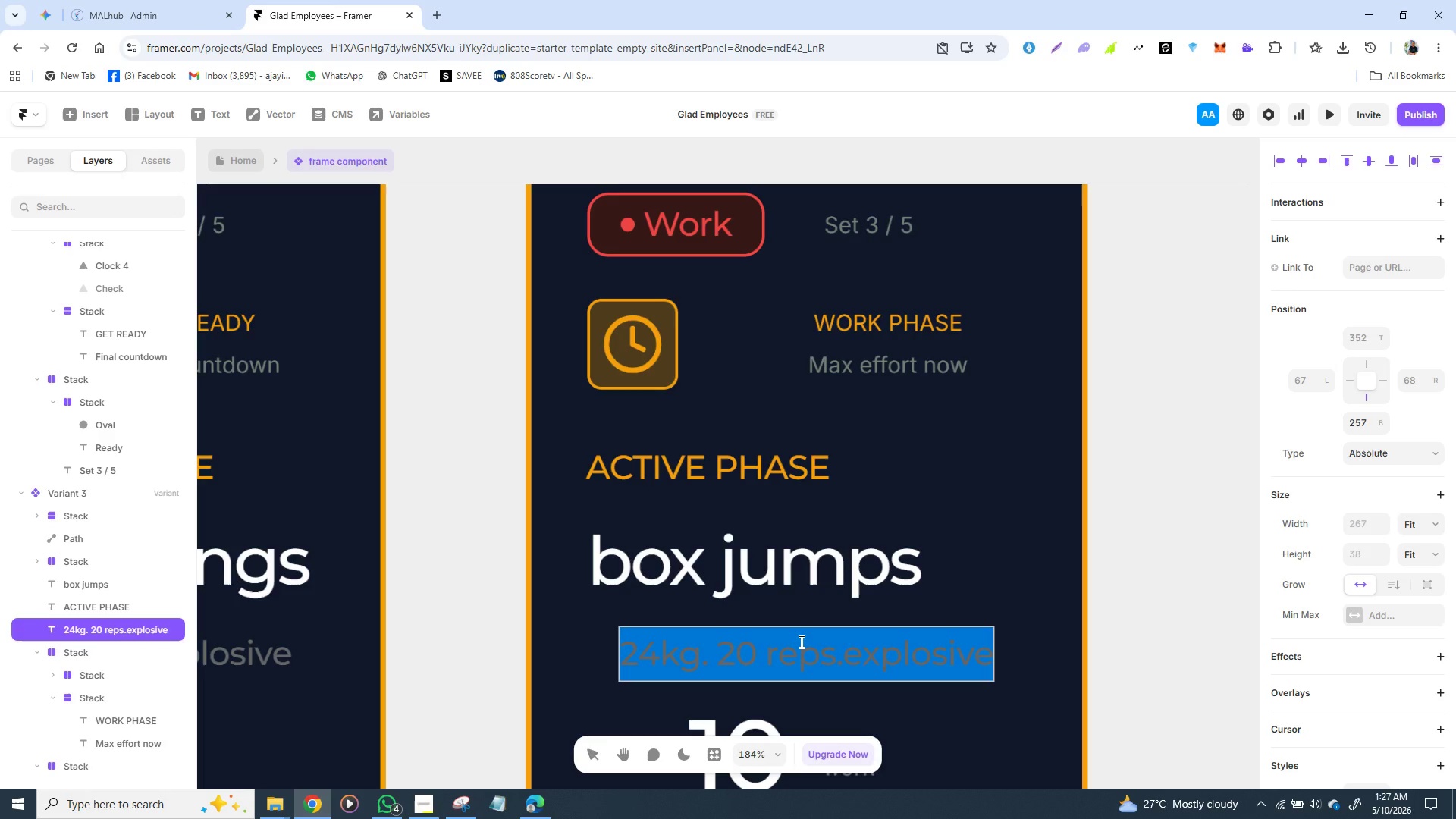 
type(Body)
 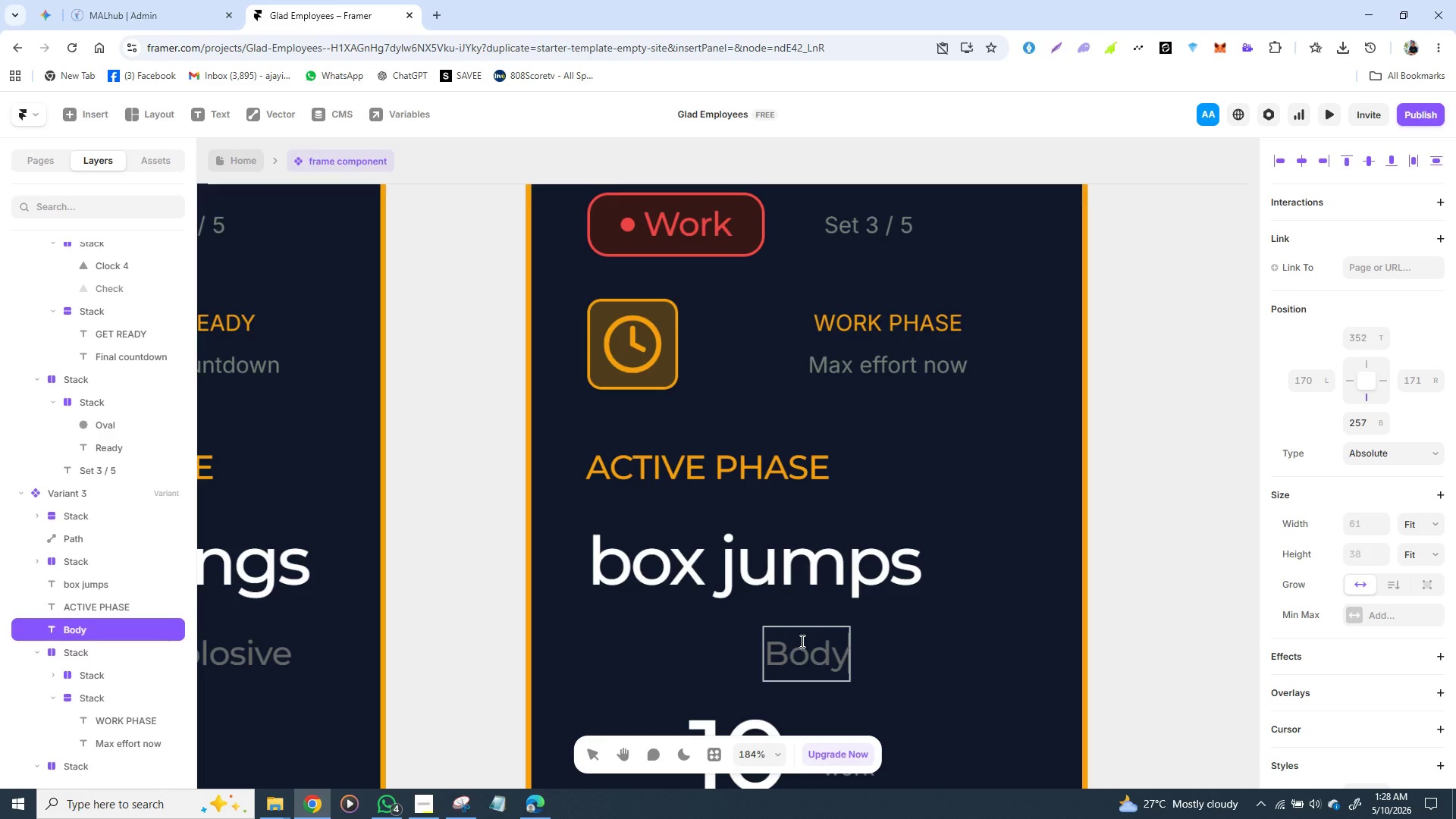 
wait(5.8)
 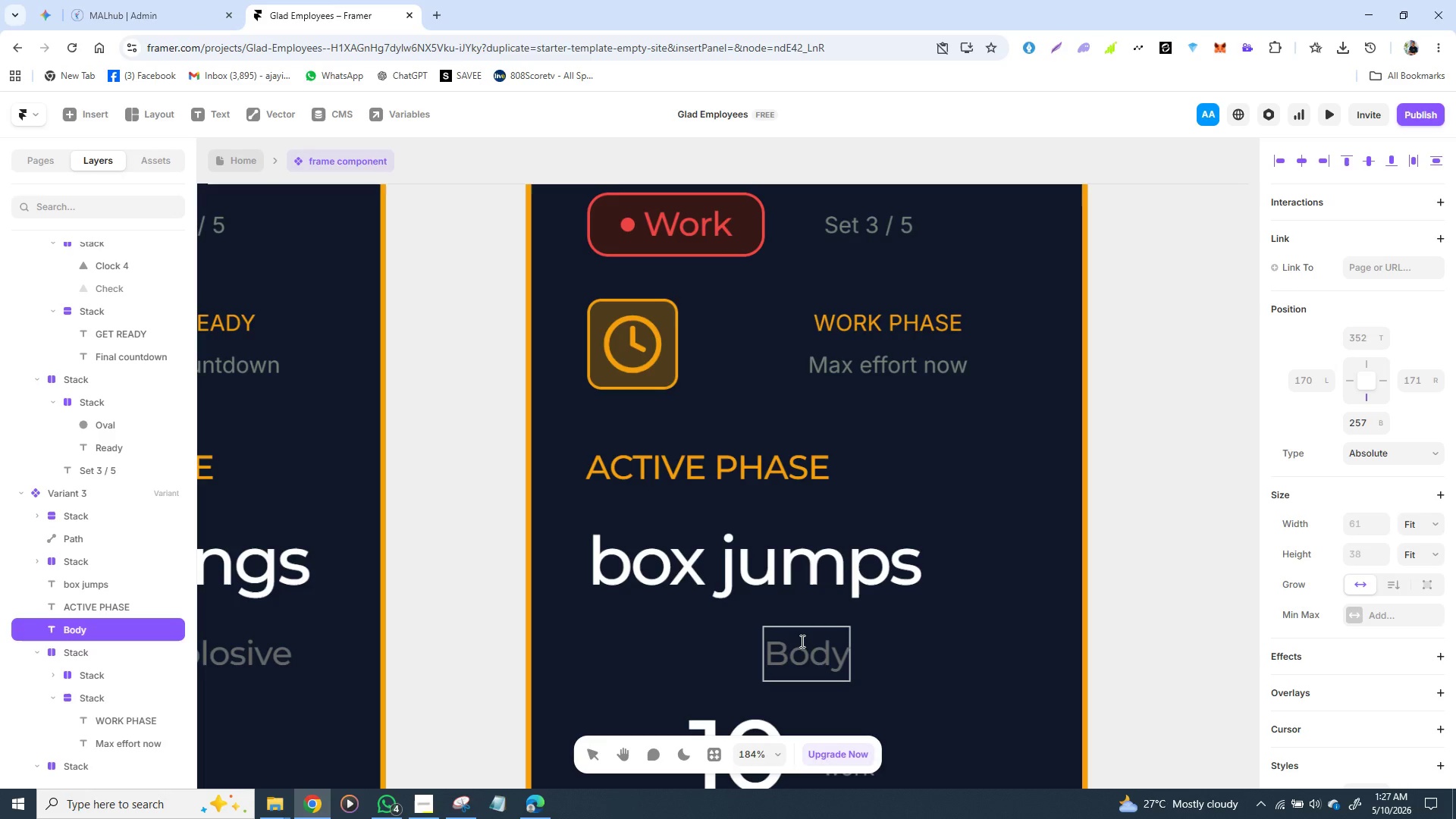 
type(weight)
 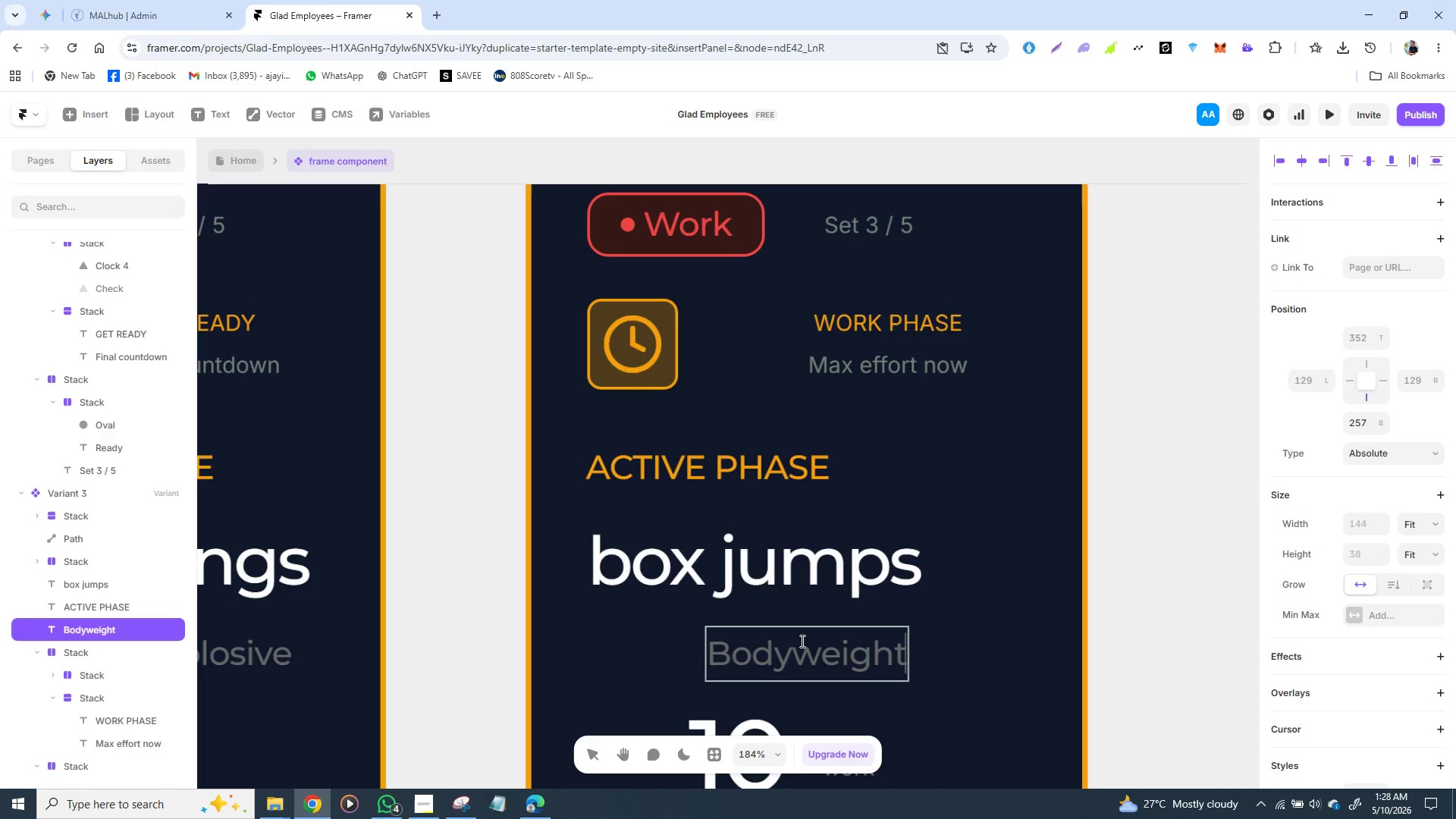 
wait(7.48)
 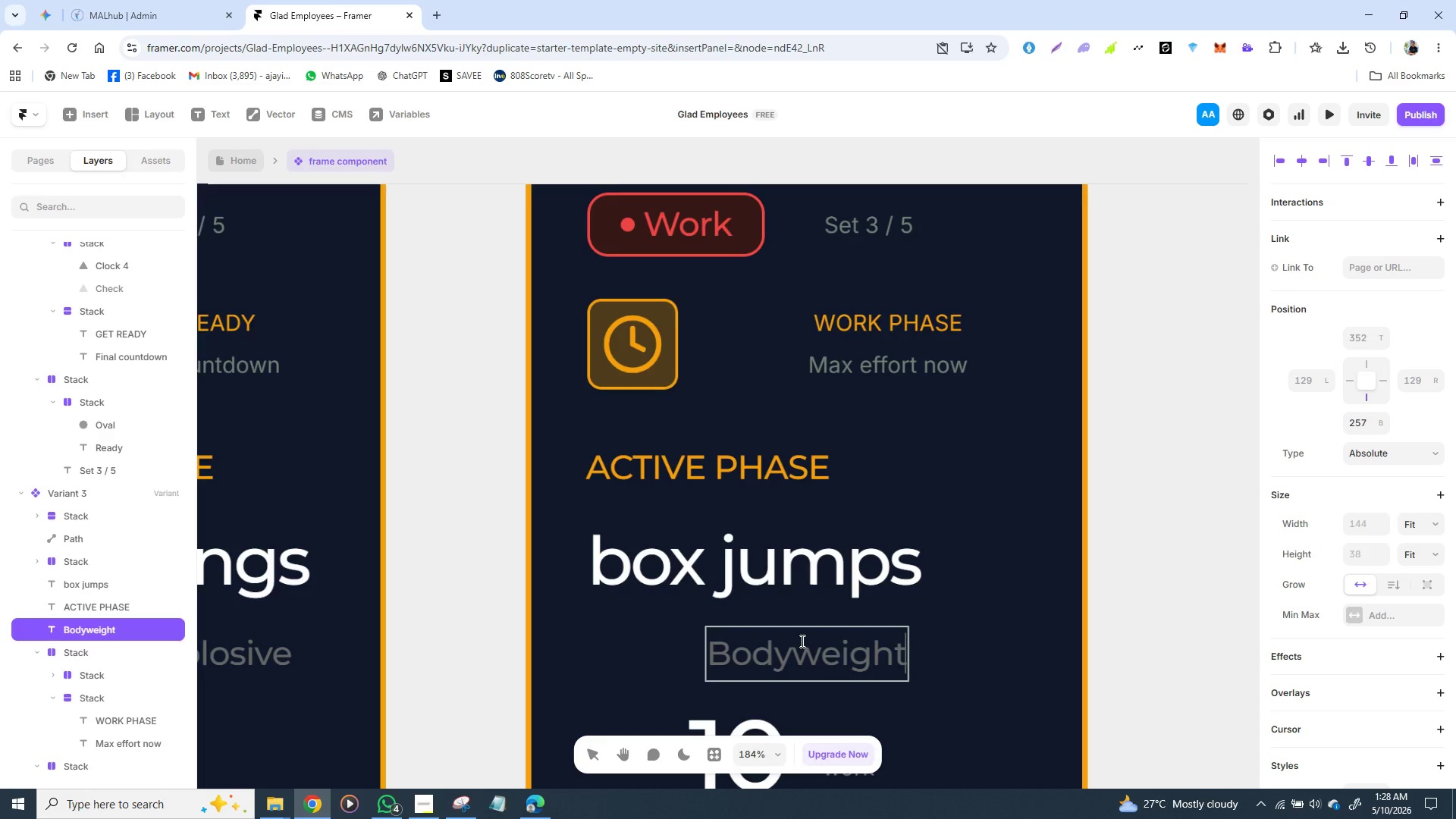 
type(.)
key(Backspace)
type( . 15 reps )
 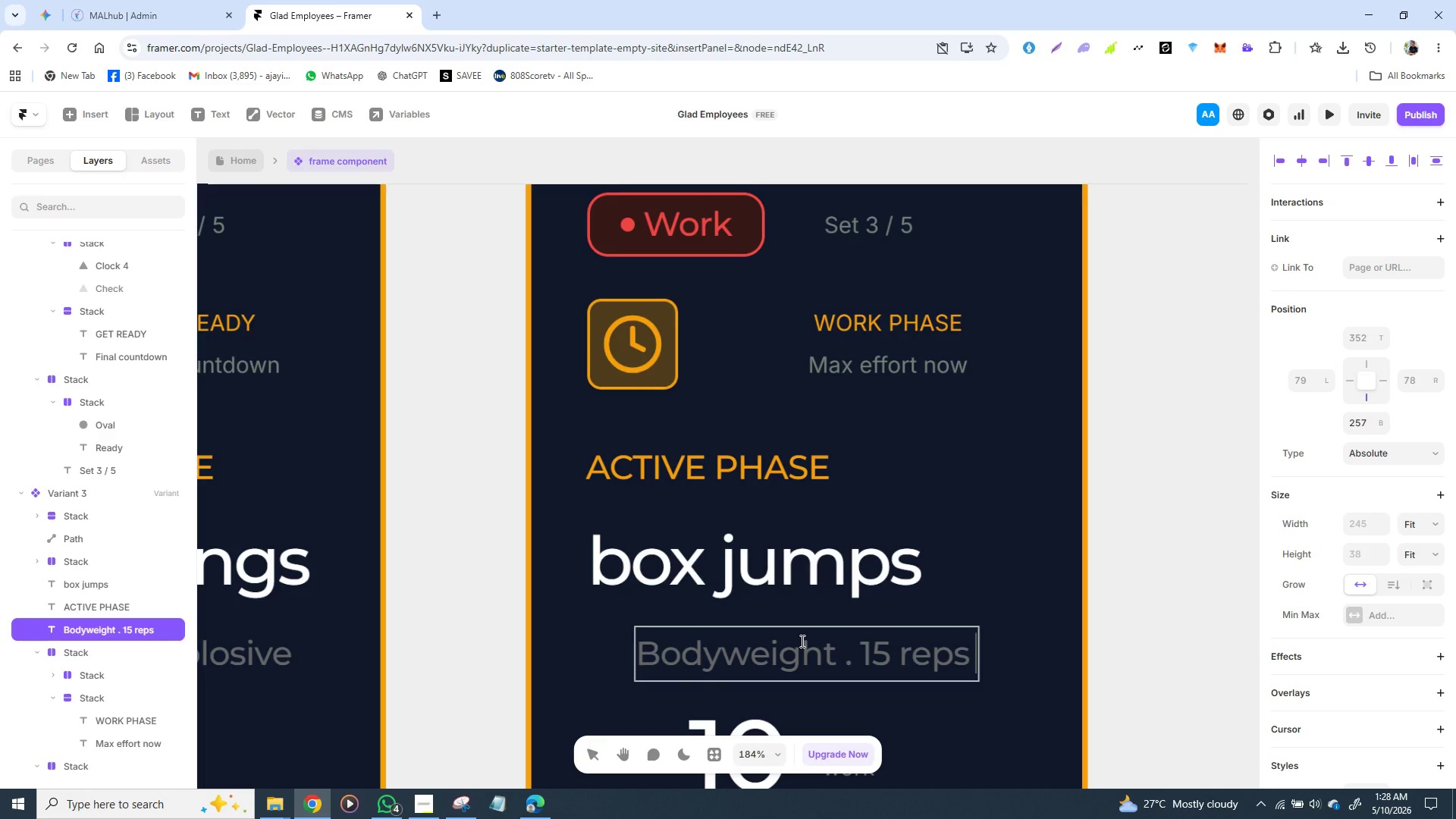 
type(. expl)
 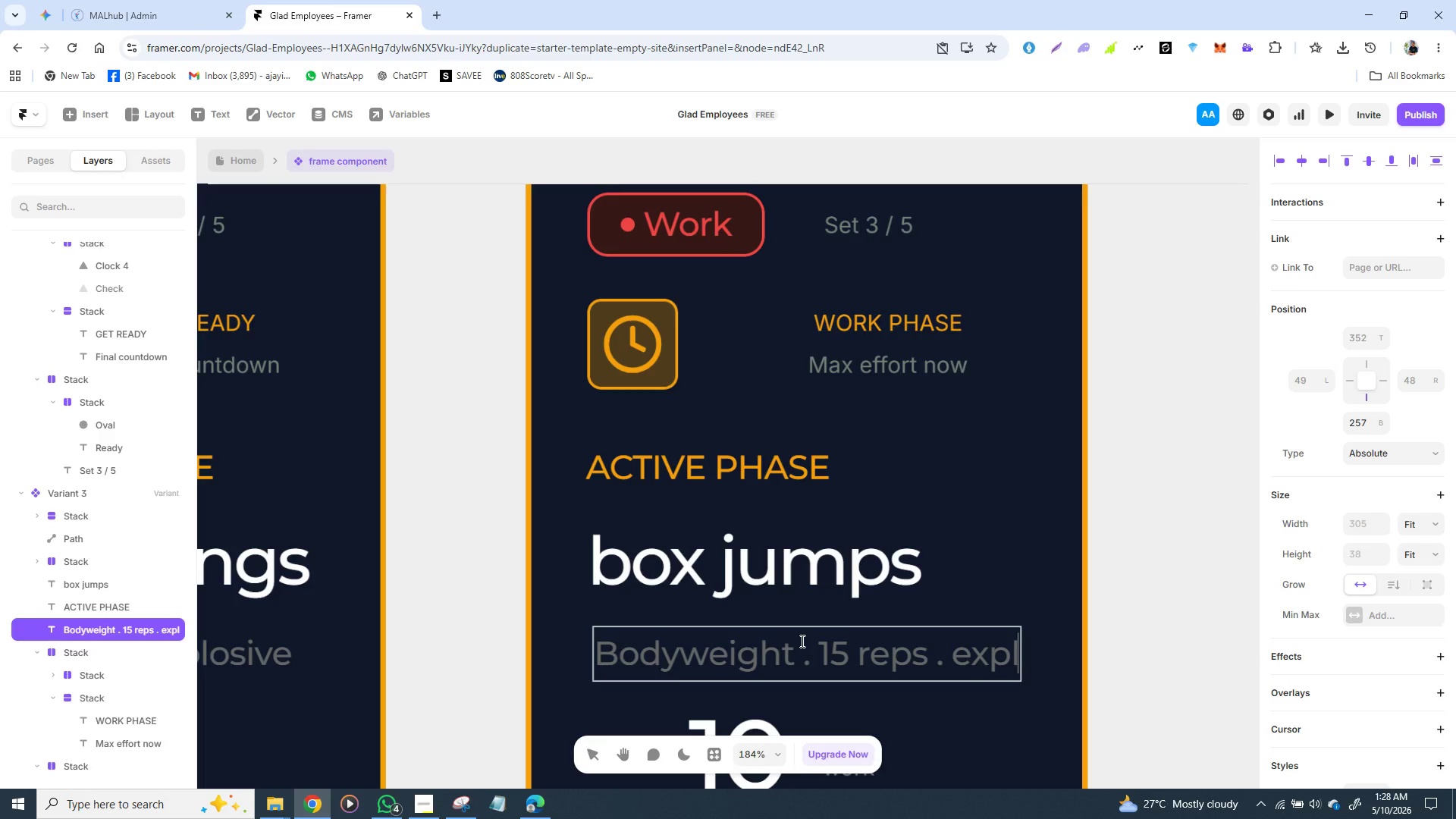 
type(osive)
 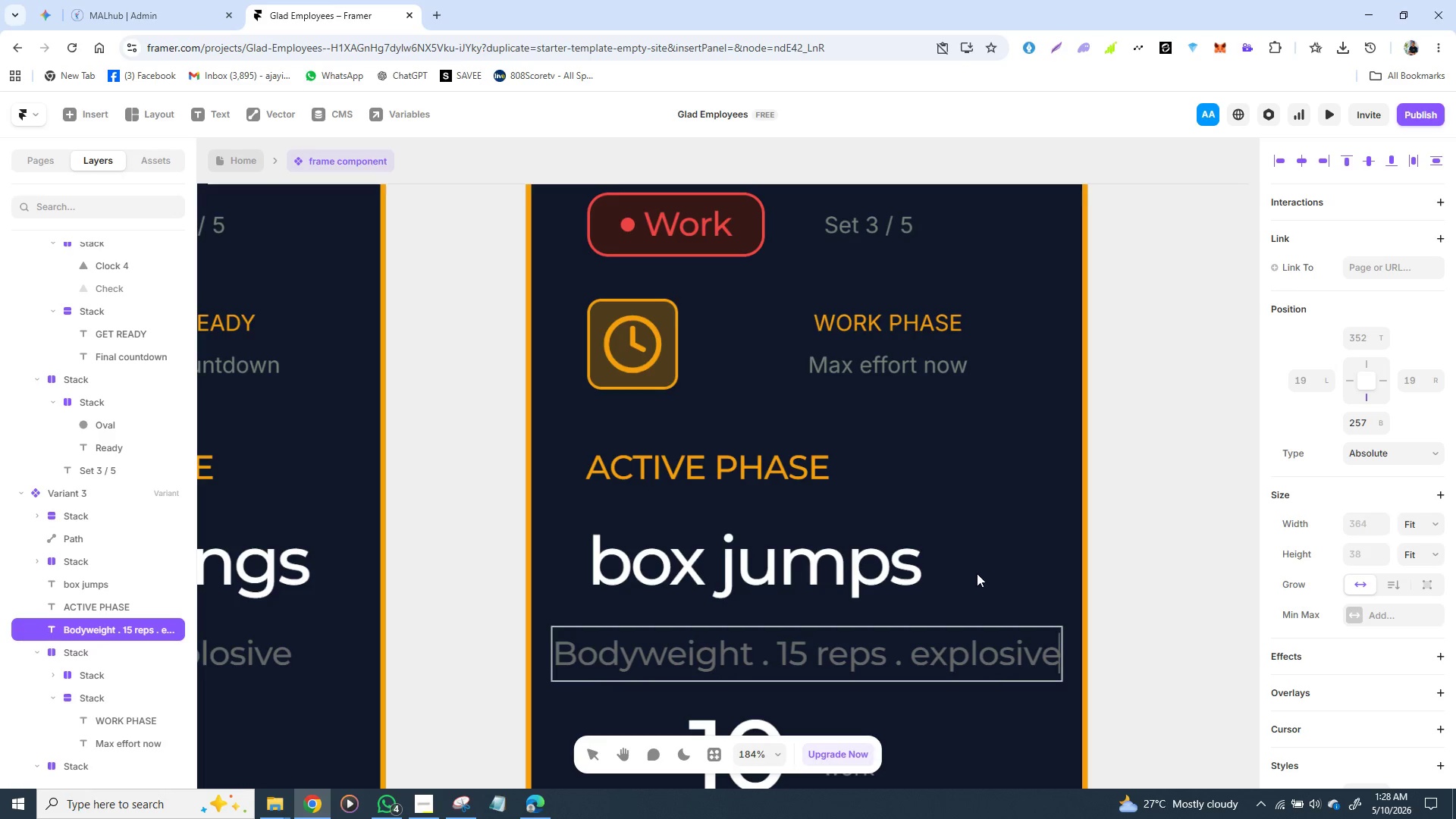 
left_click([983, 563])
 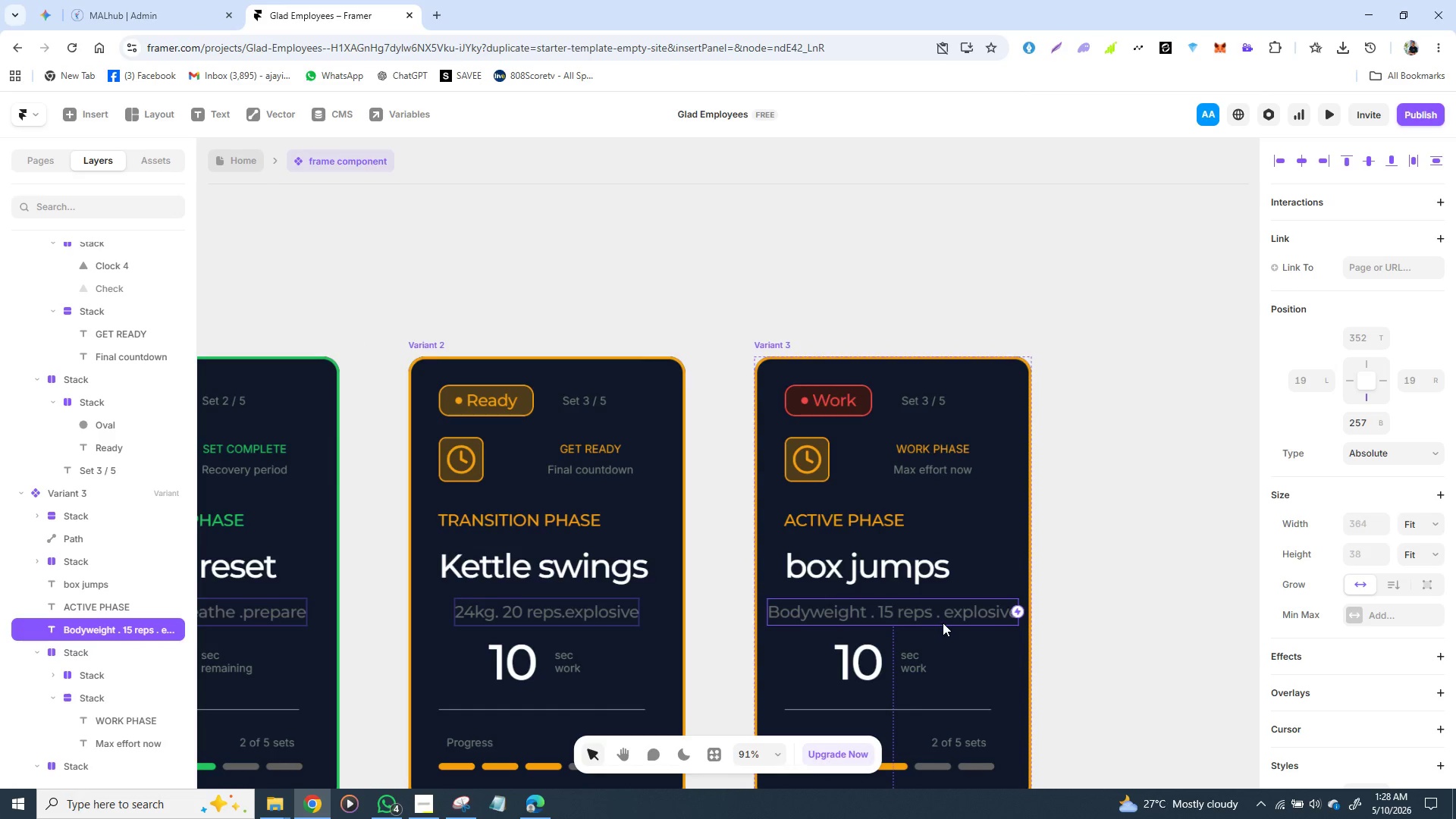 
wait(6.03)
 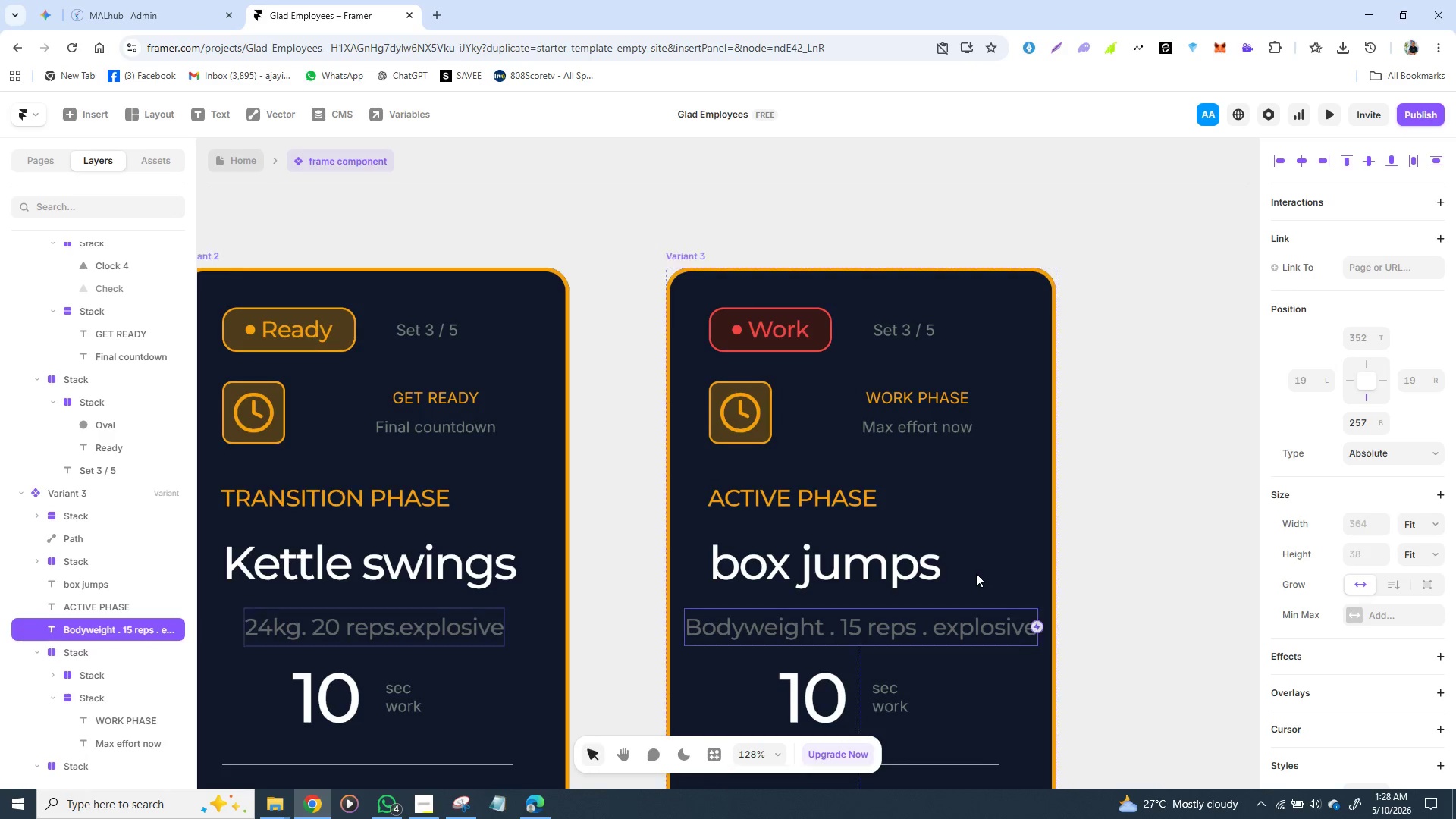 
double_click([940, 617])
 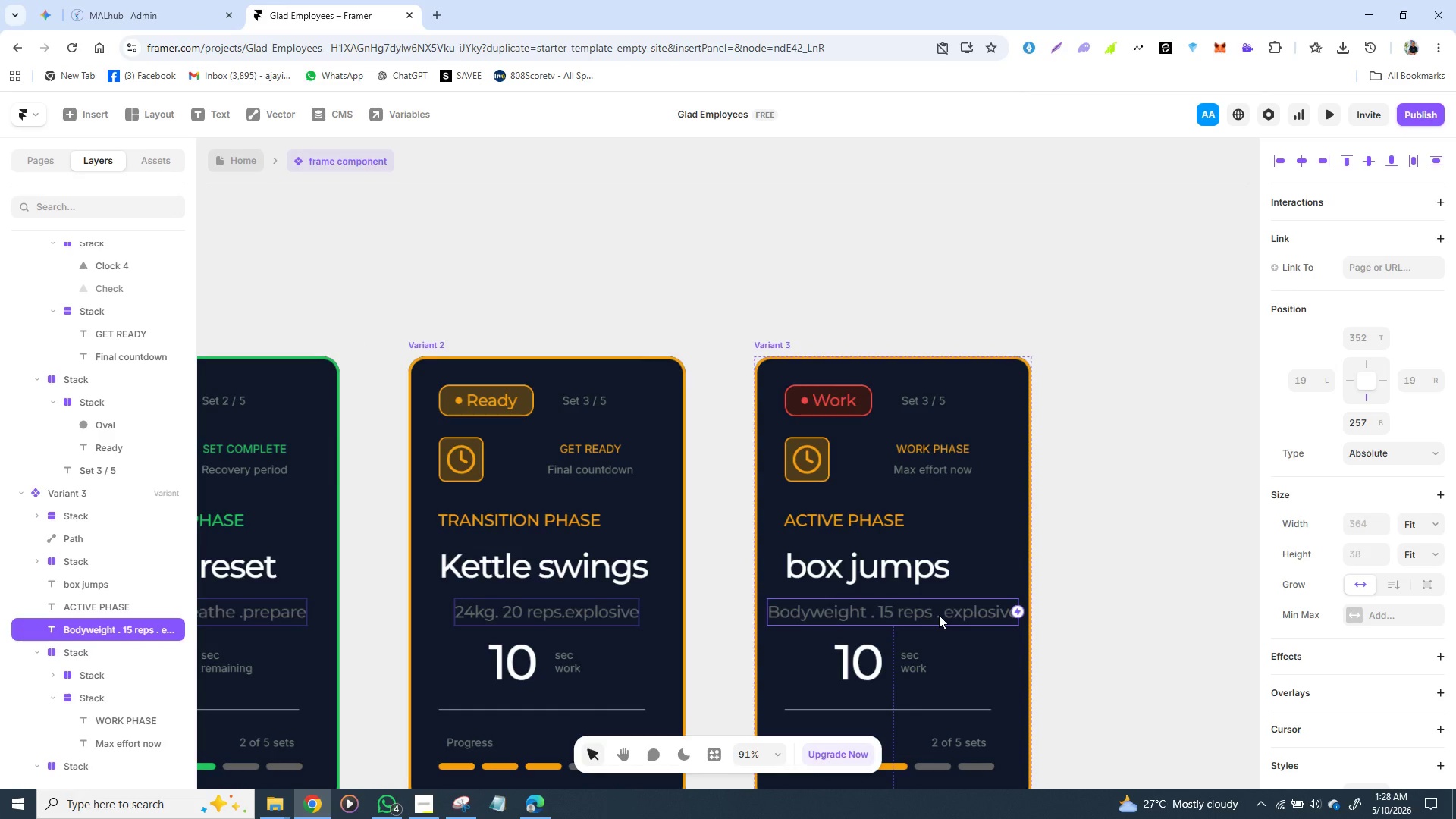 
triple_click([939, 615])
 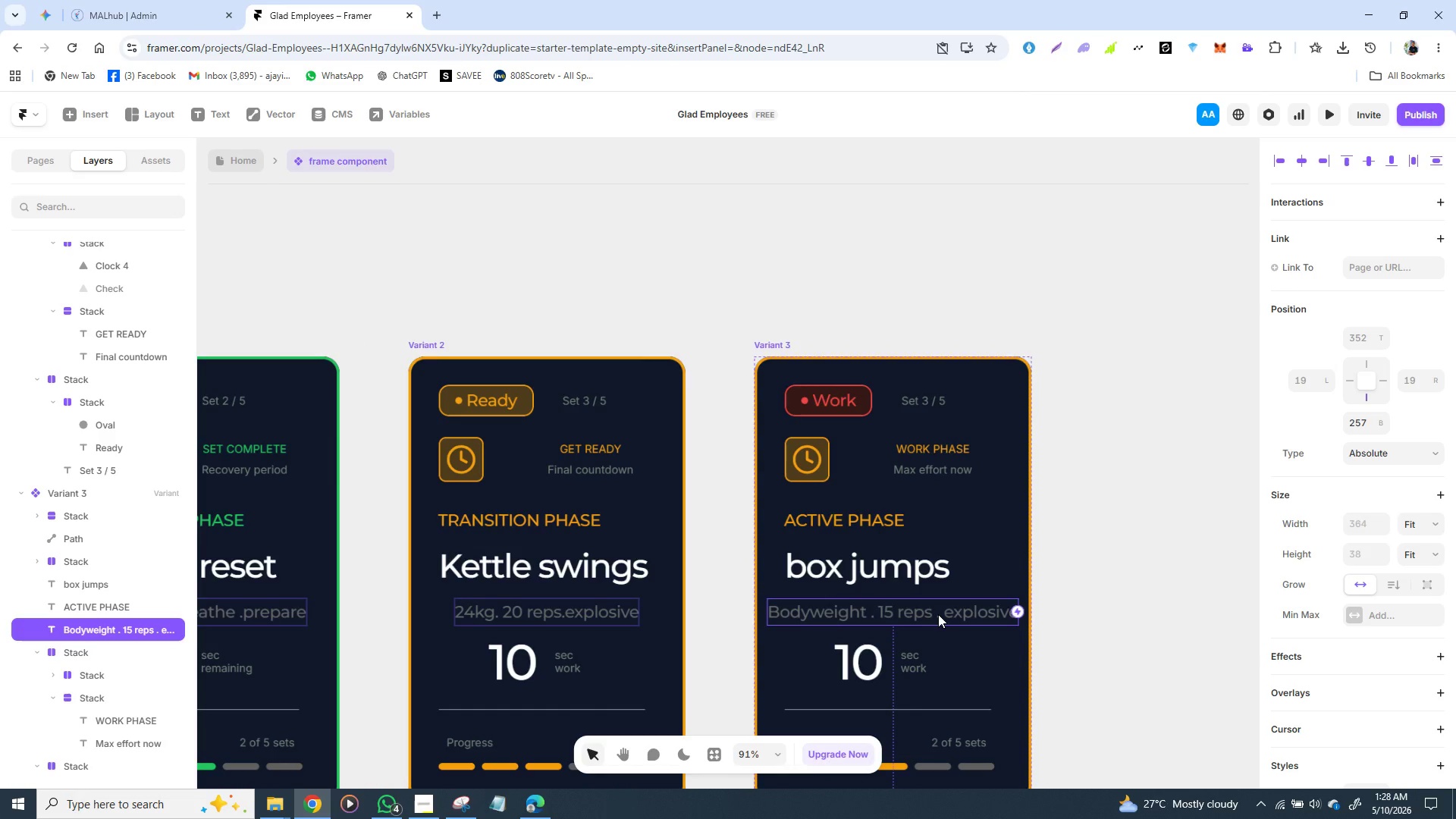 
triple_click([938, 614])
 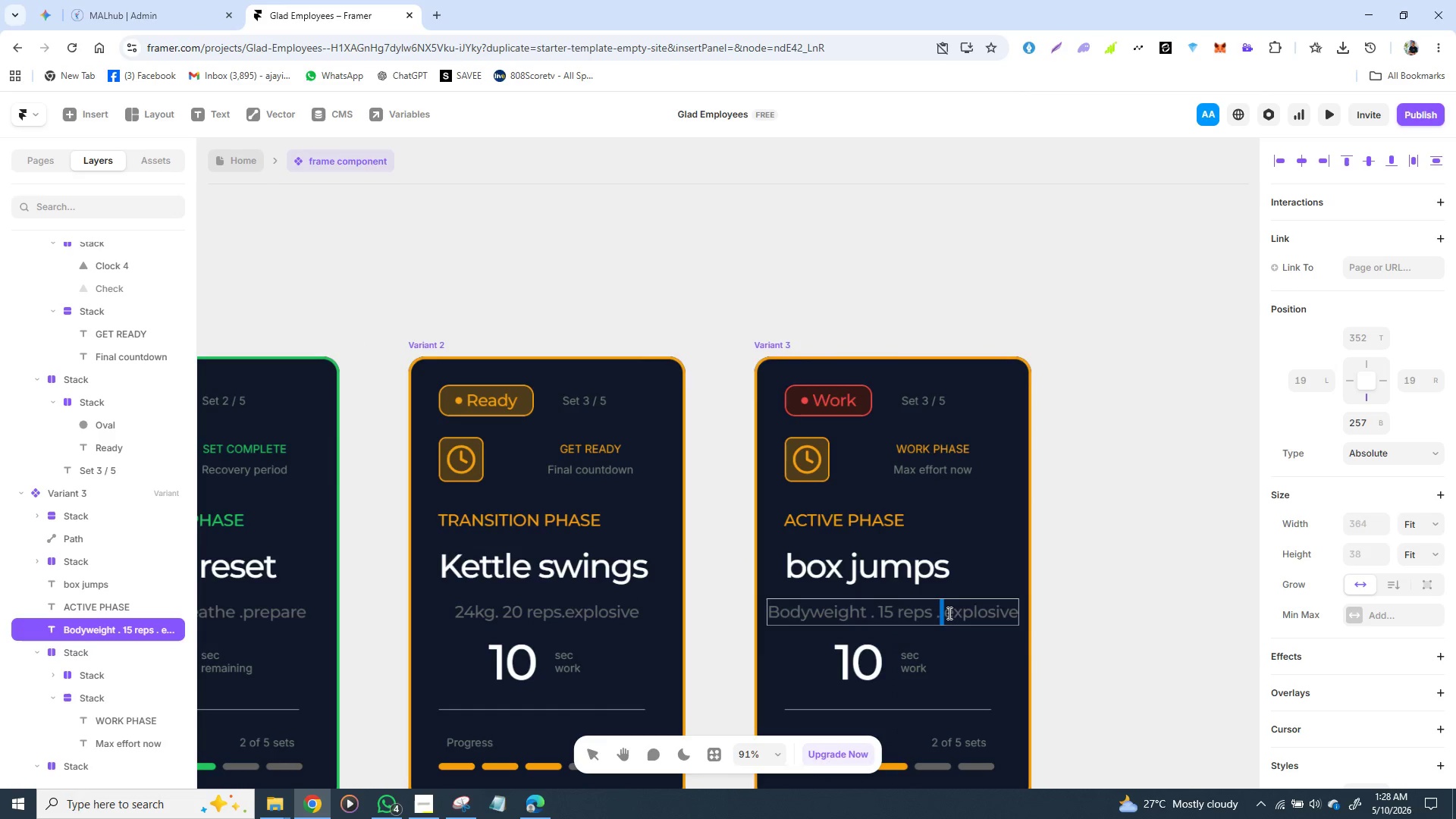 
left_click([945, 614])
 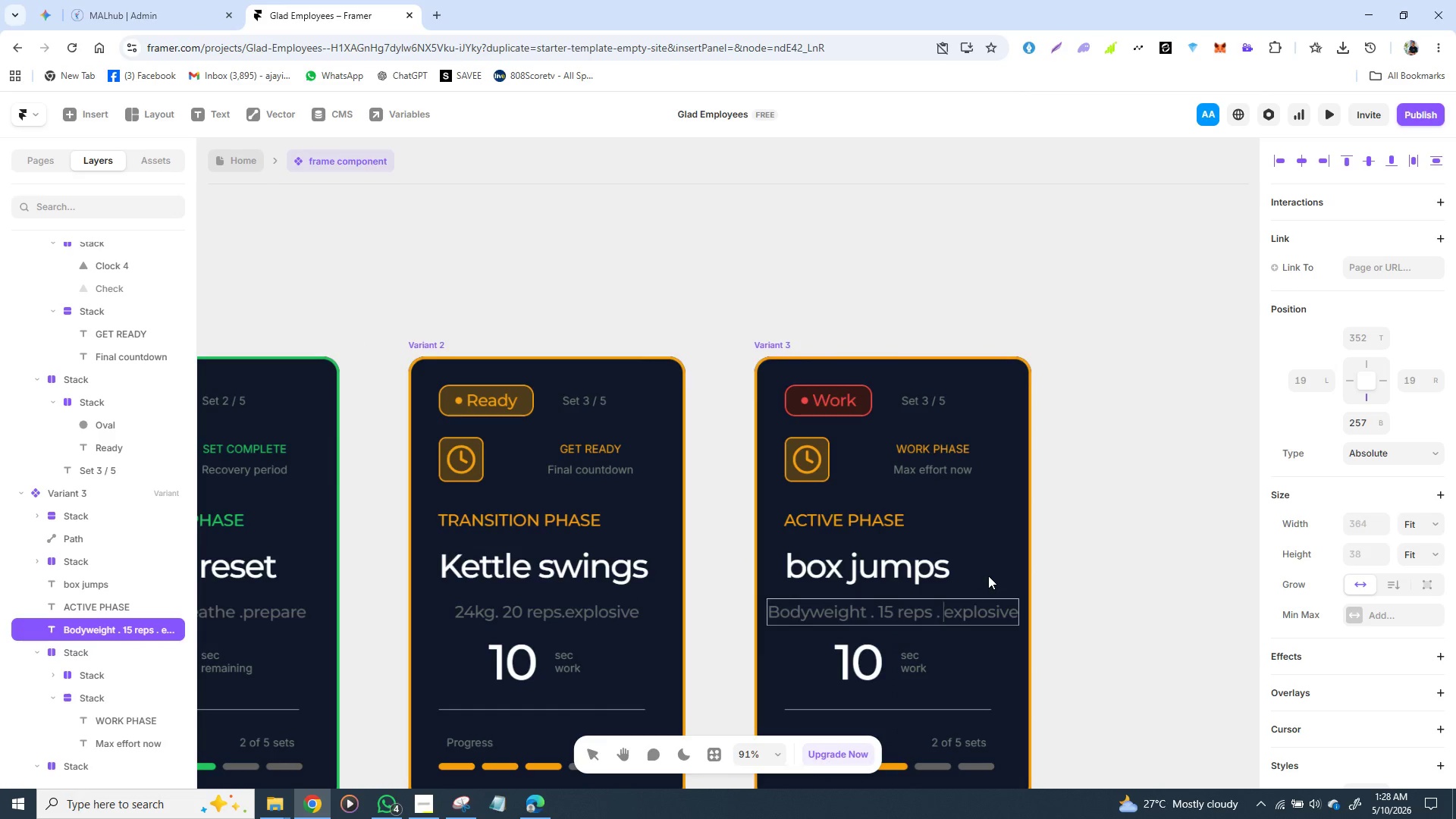 
key(Enter)
 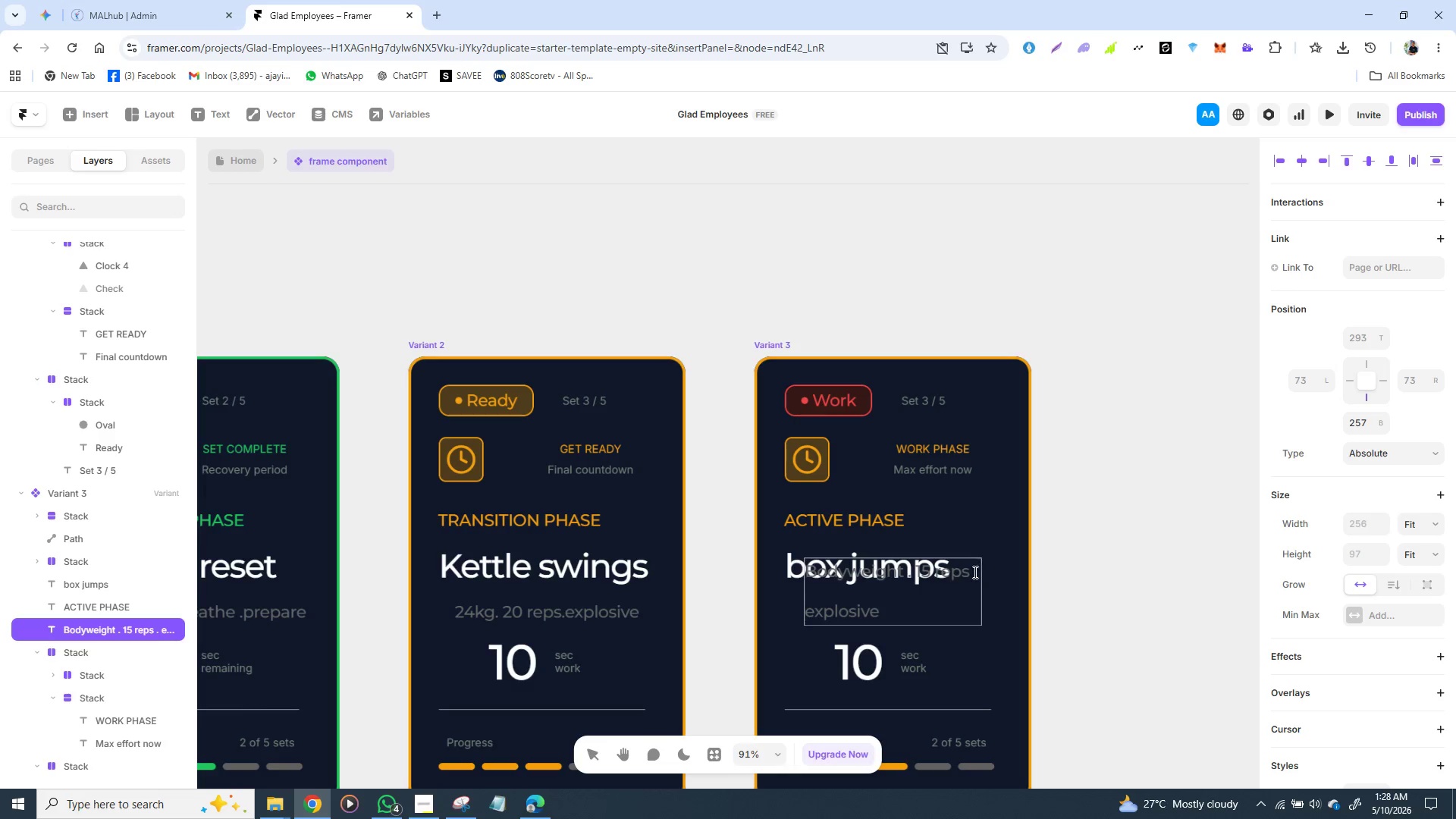 
key(Control+Z)
 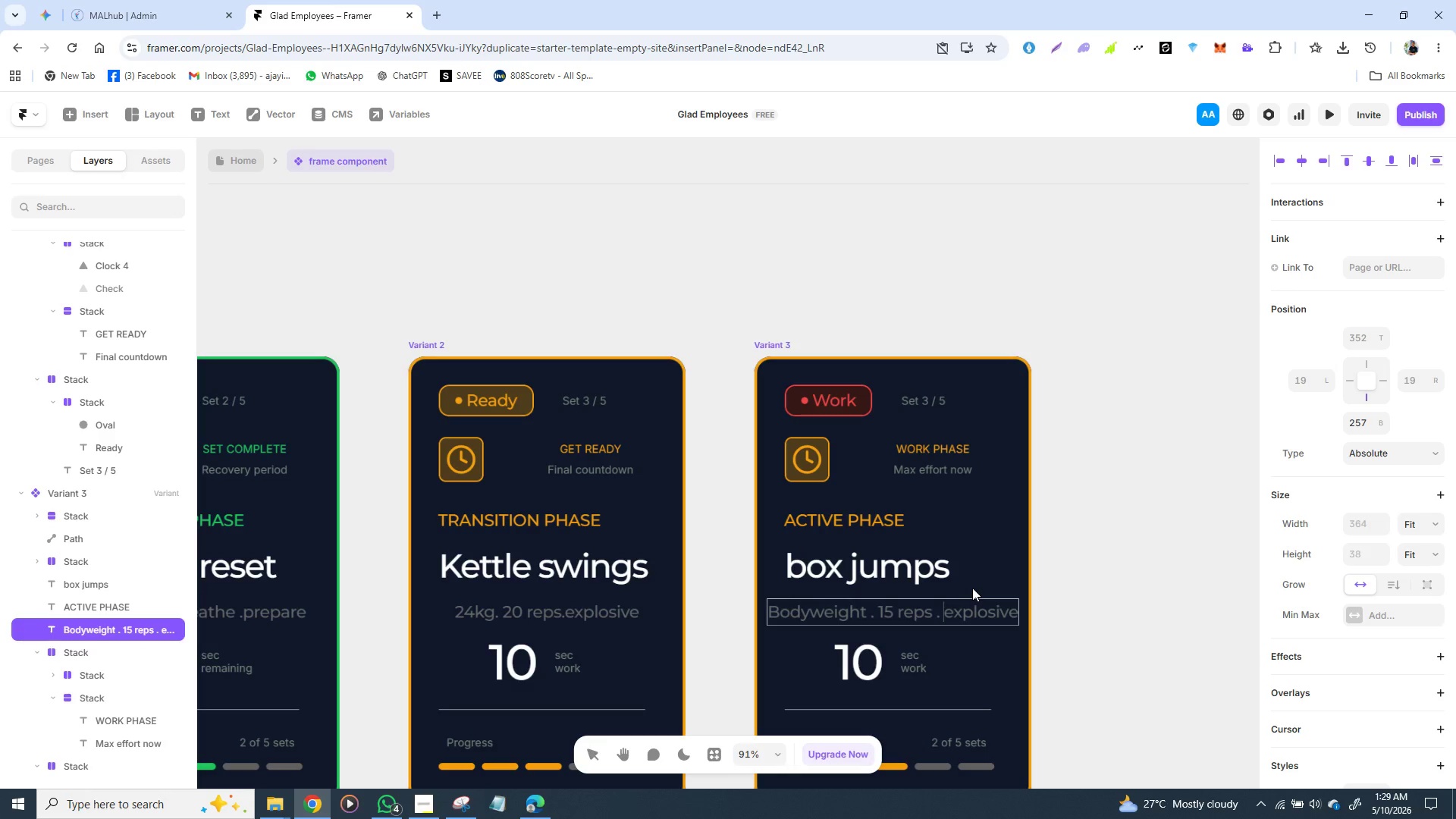 
key(Backspace)
 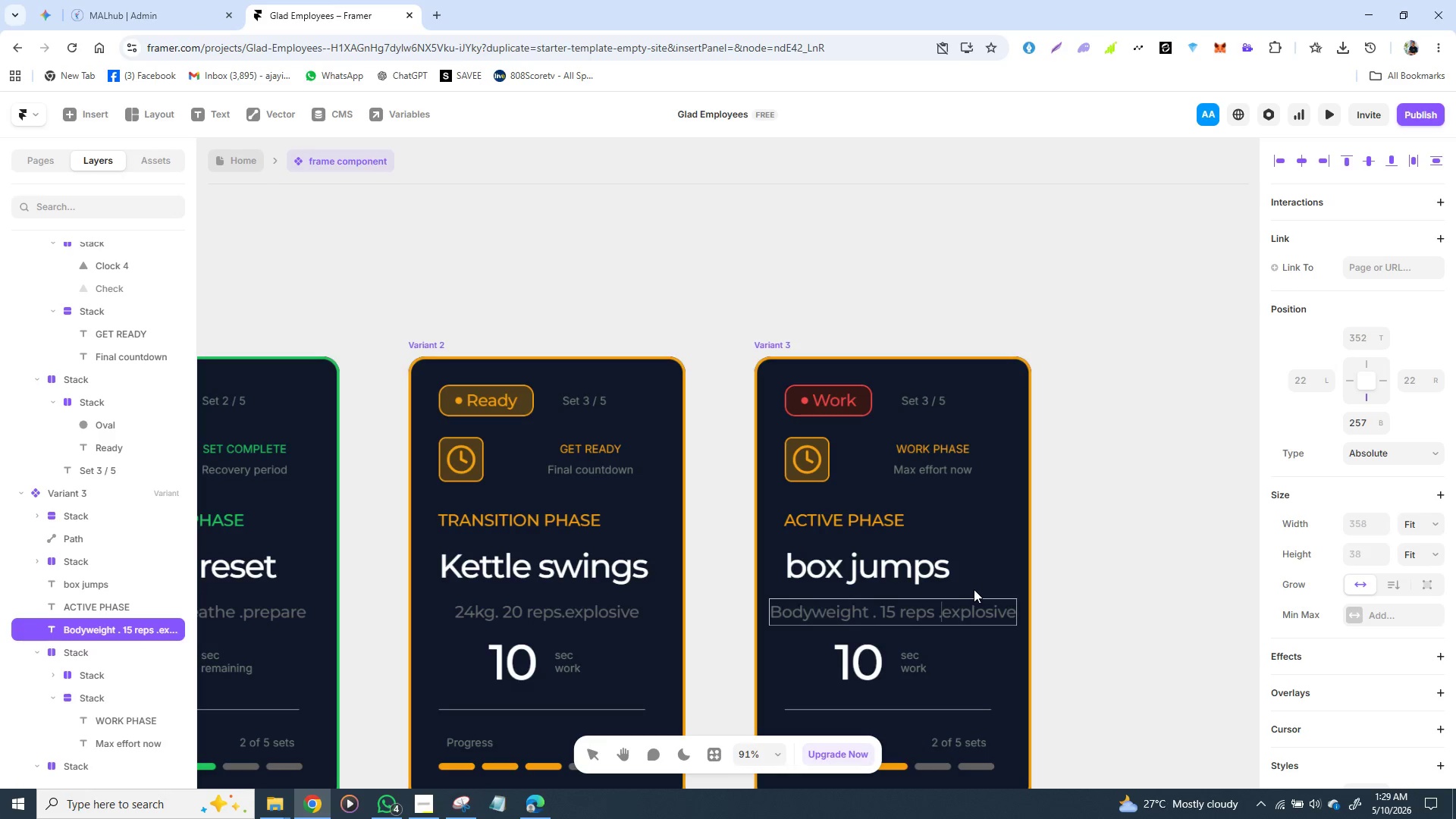 
key(Backspace)
 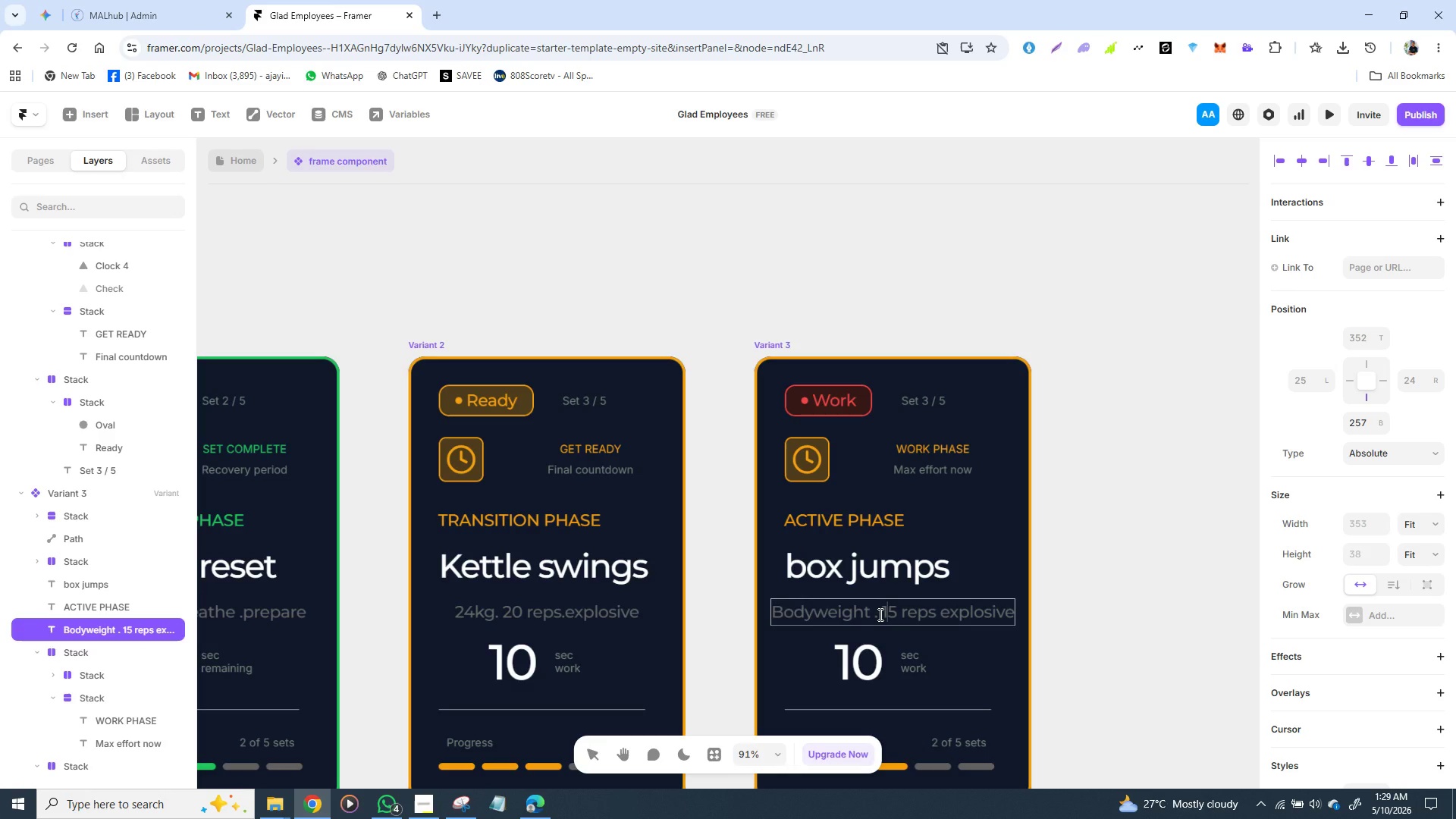 
key(Backspace)
 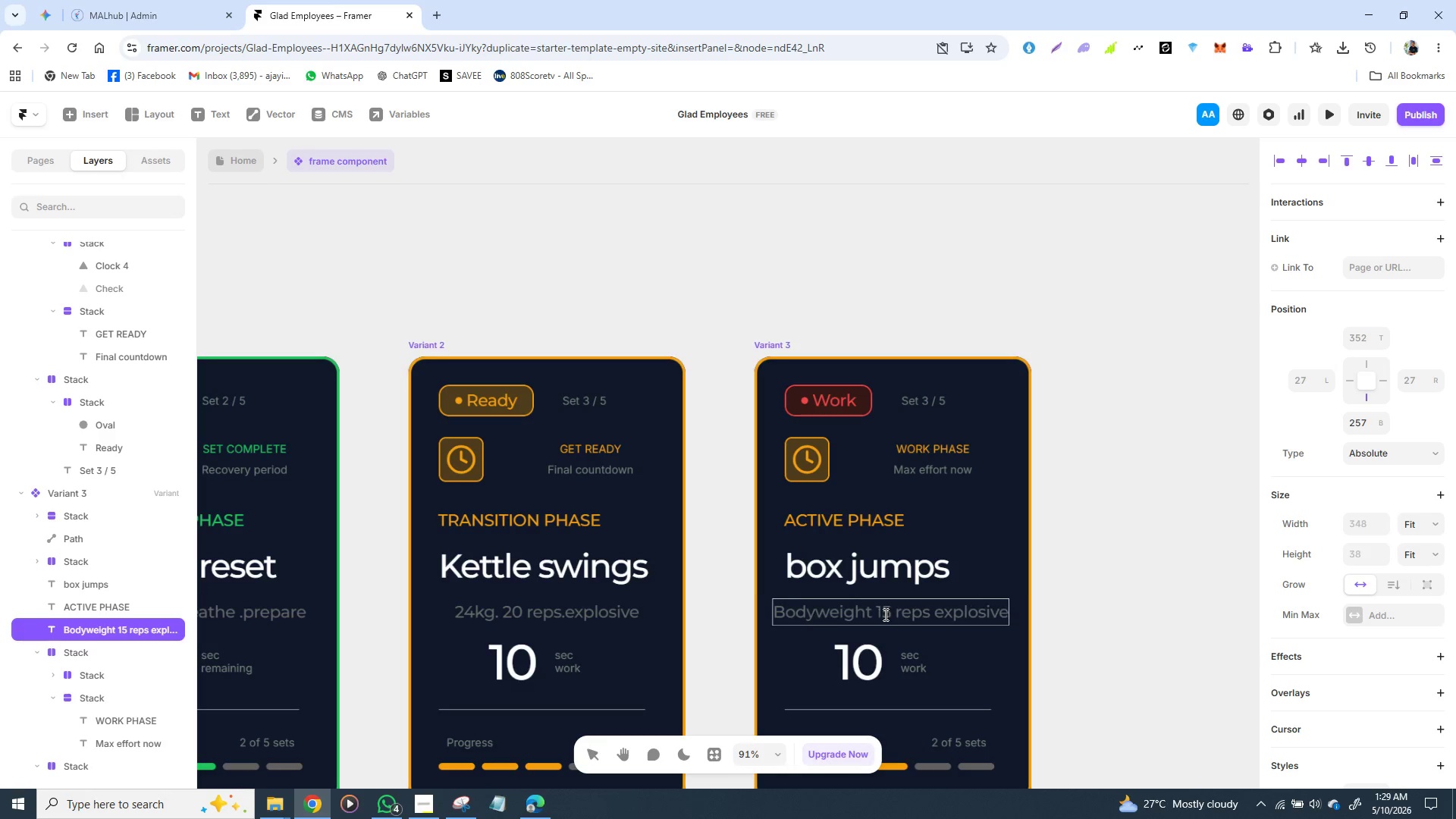 
key(Backspace)
 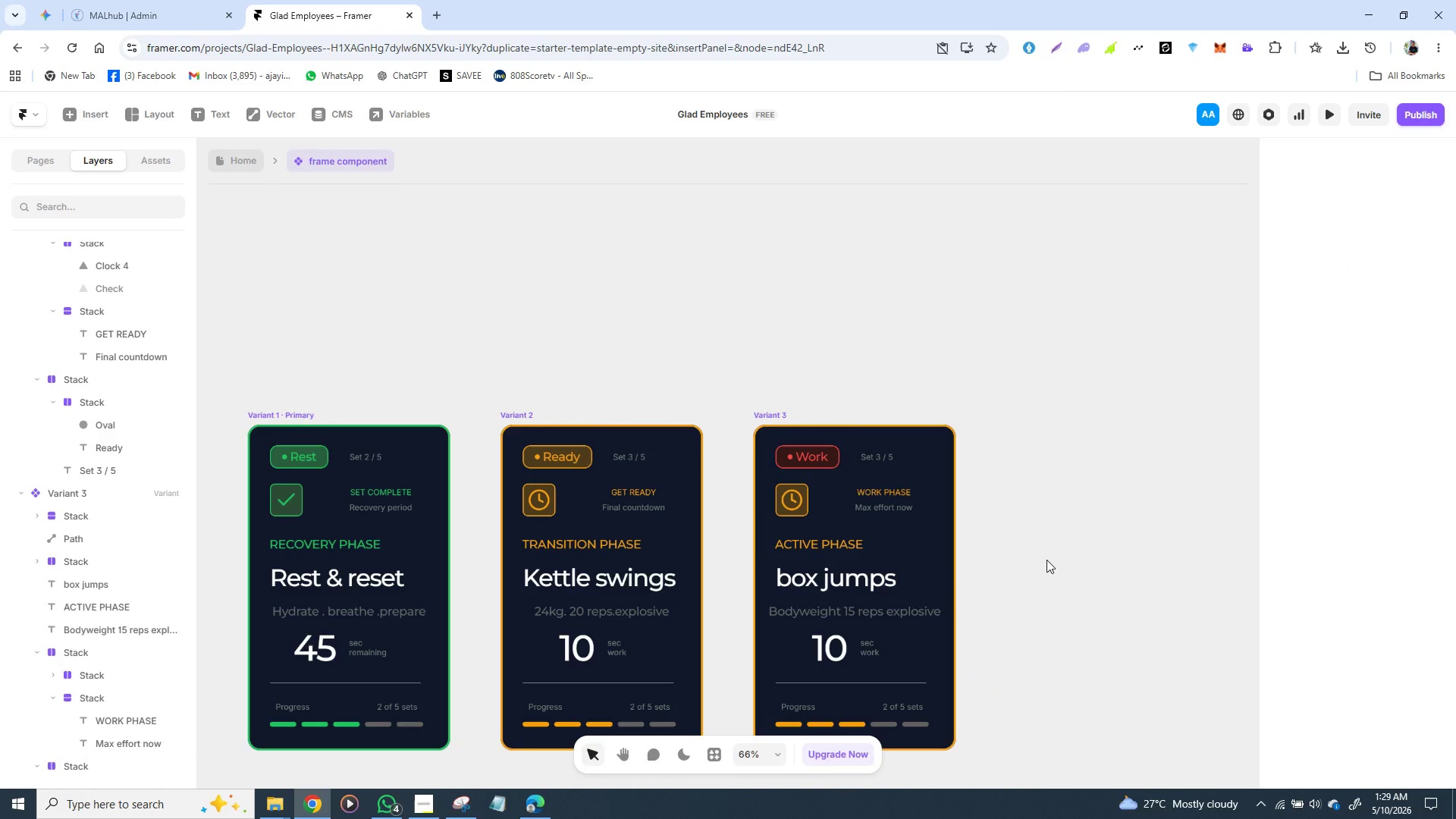 
wait(14.23)
 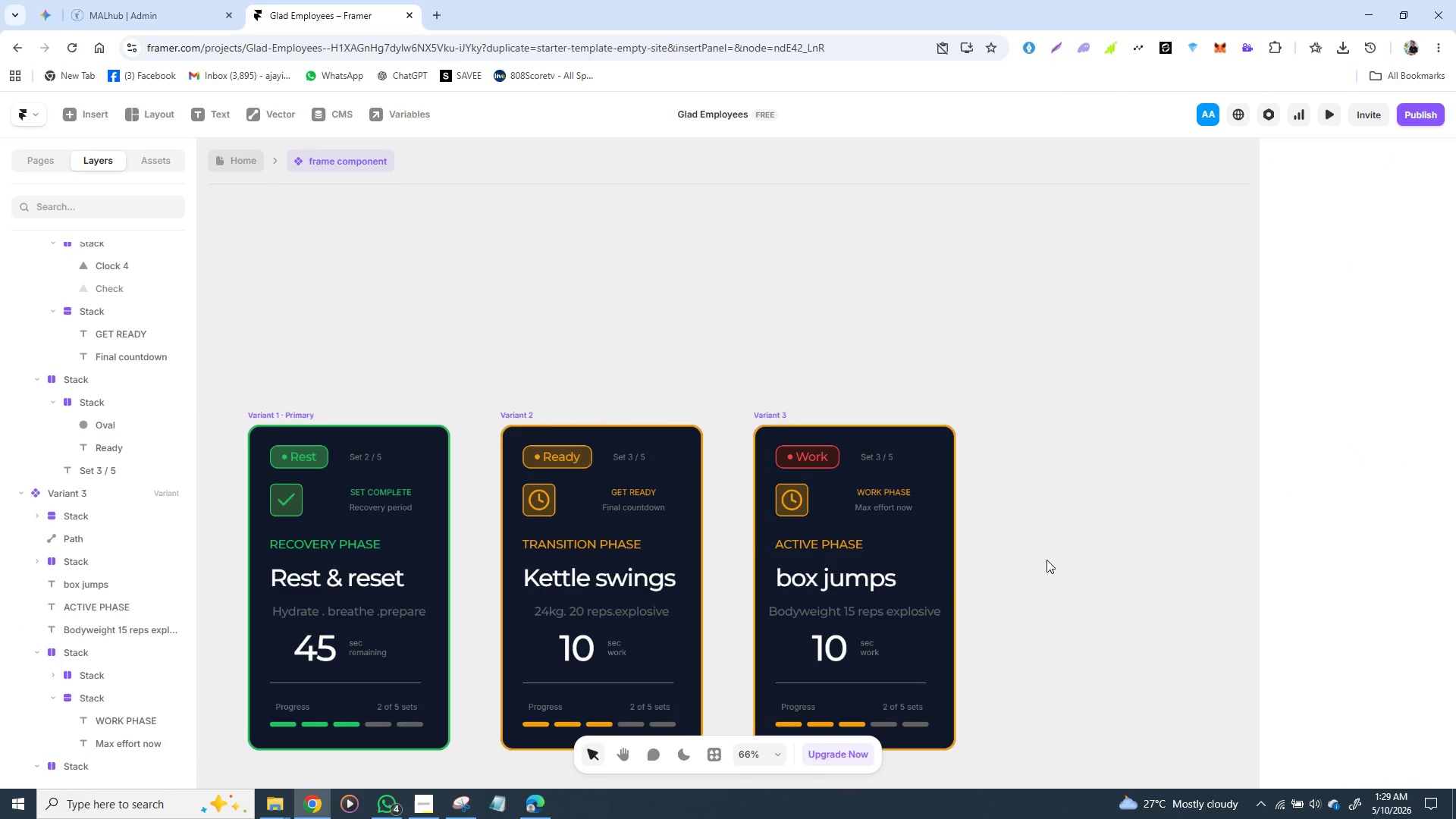 
double_click([830, 645])
 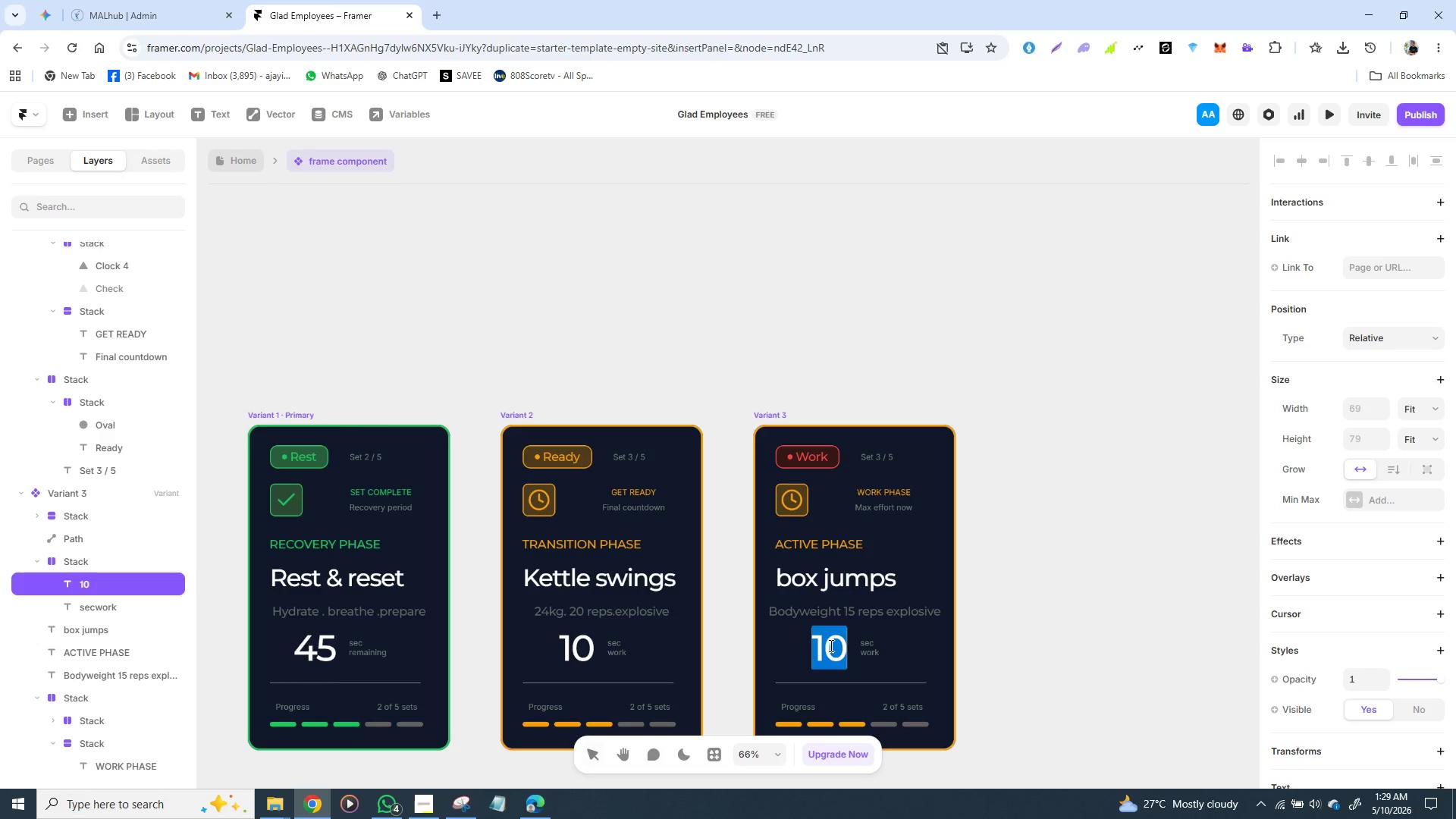 
triple_click([830, 645])
 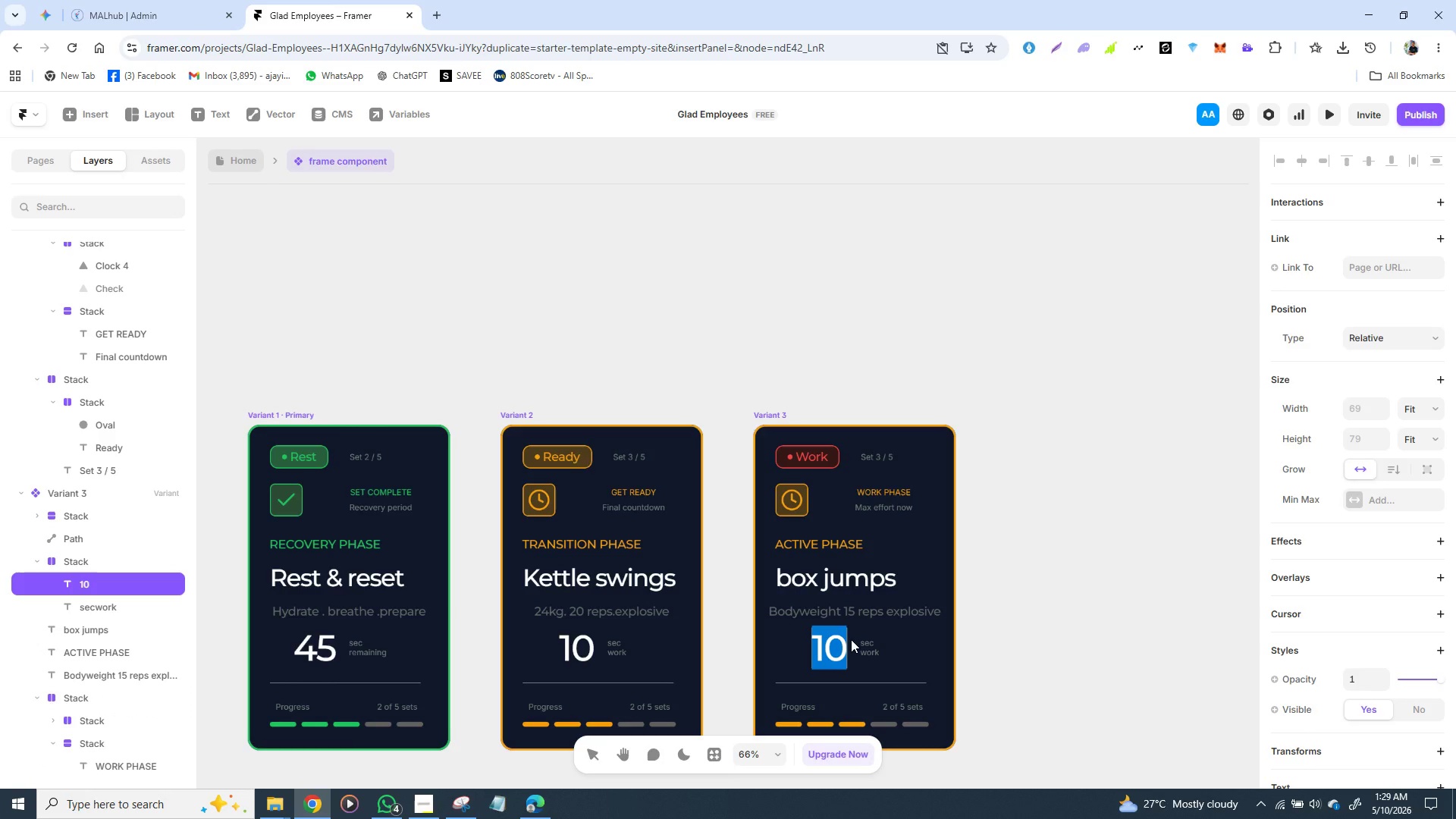 
type(40)
 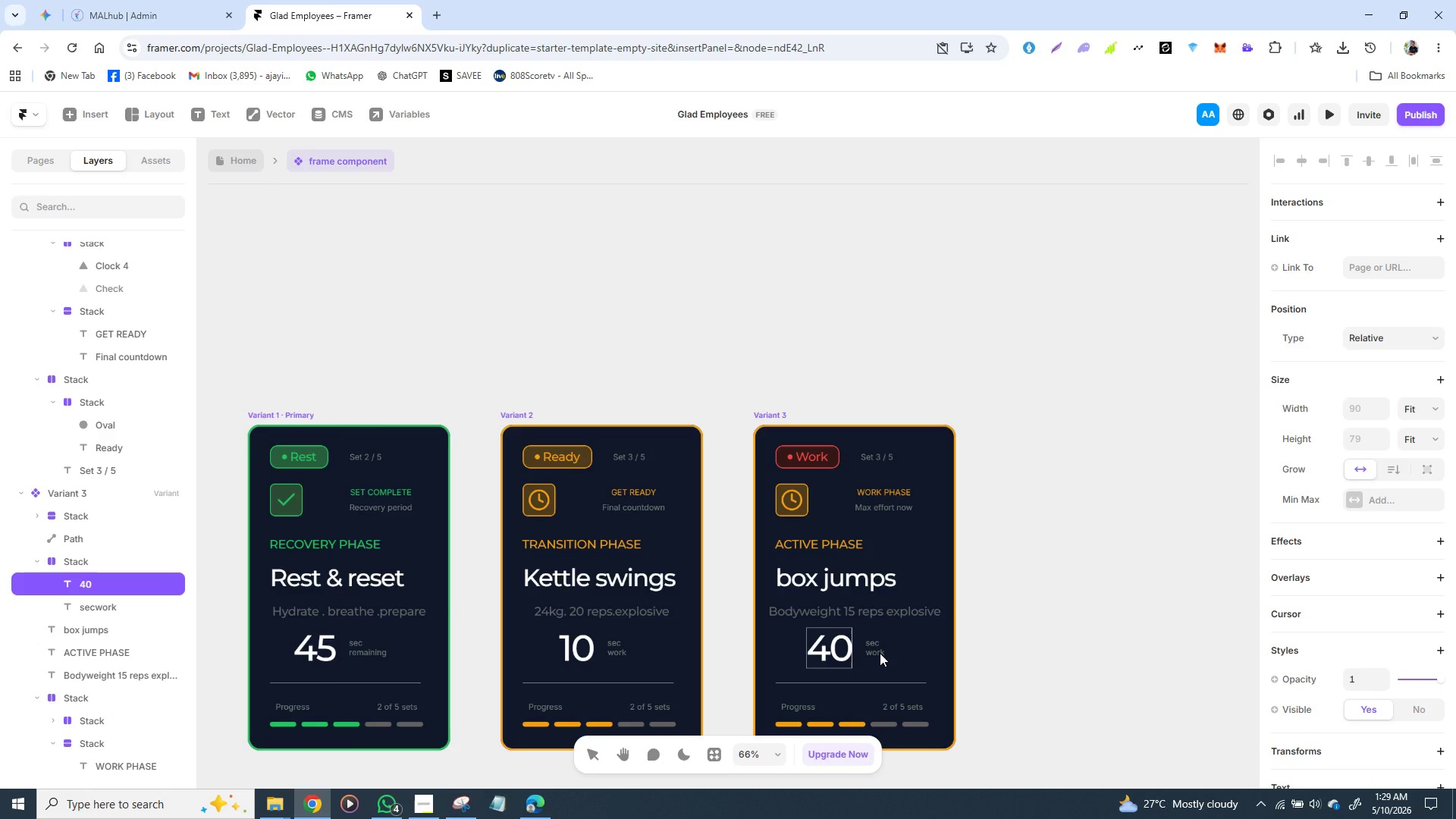 
wait(6.75)
 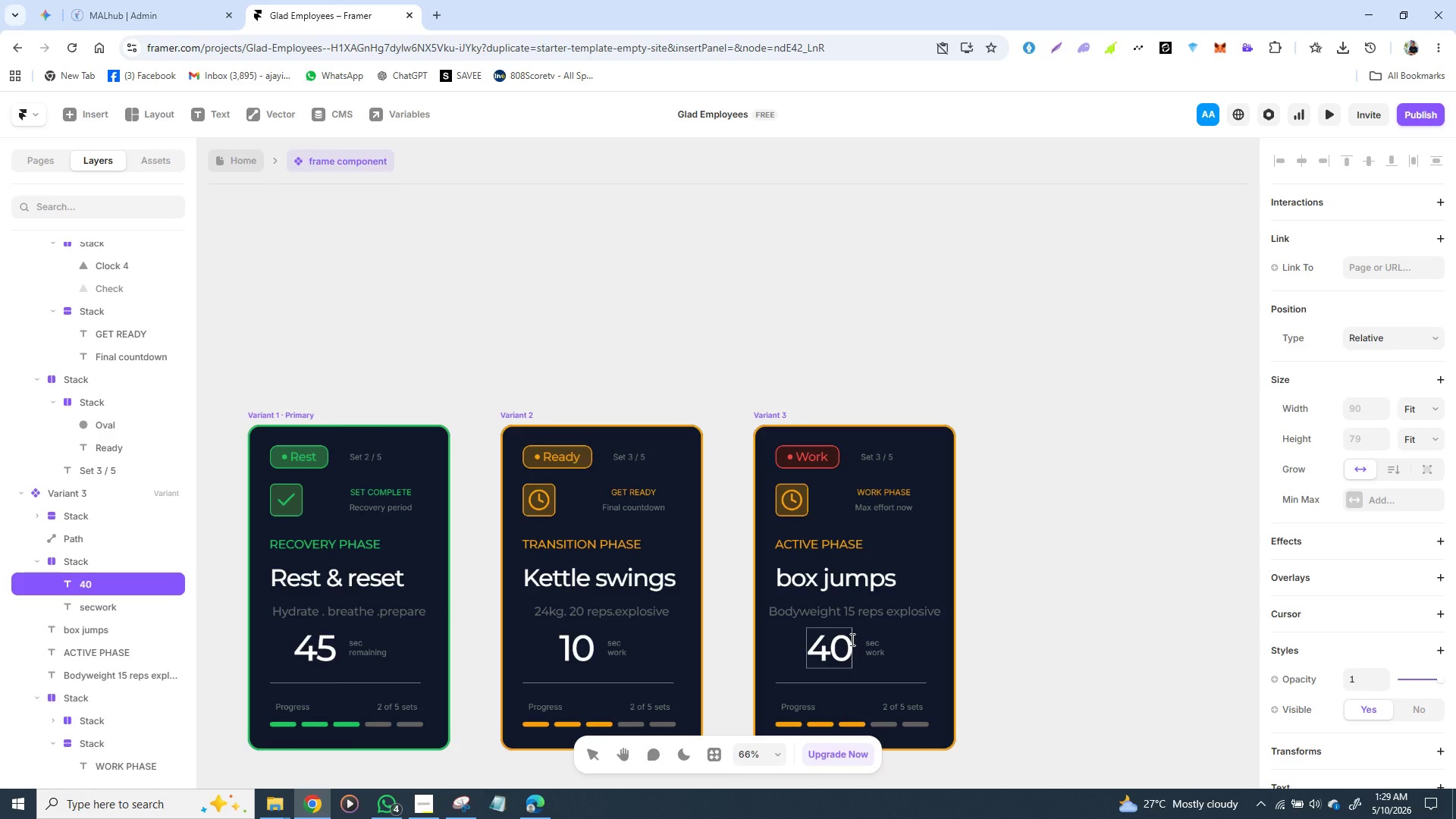 
double_click([878, 653])
 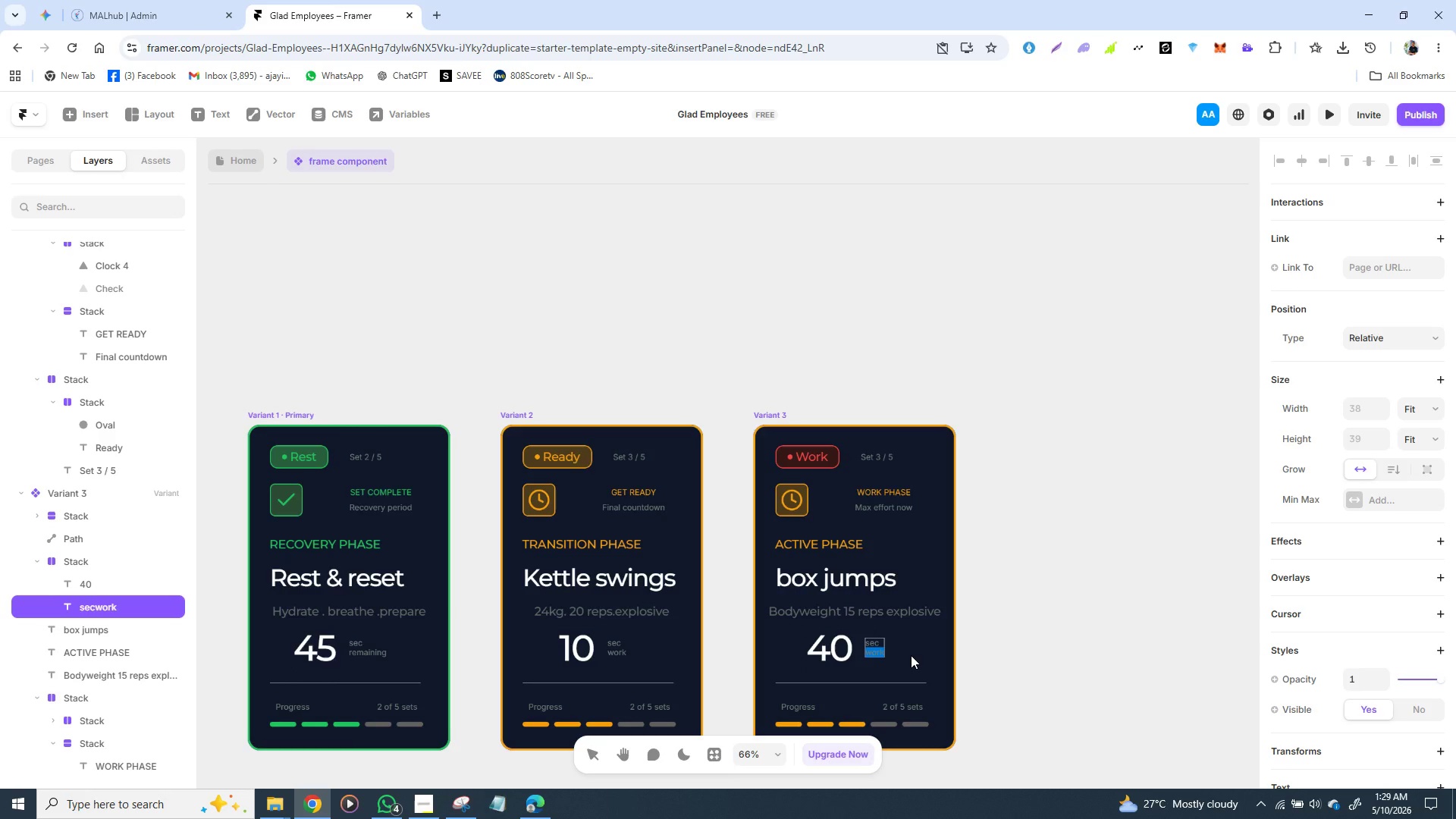 
type(remaining)
 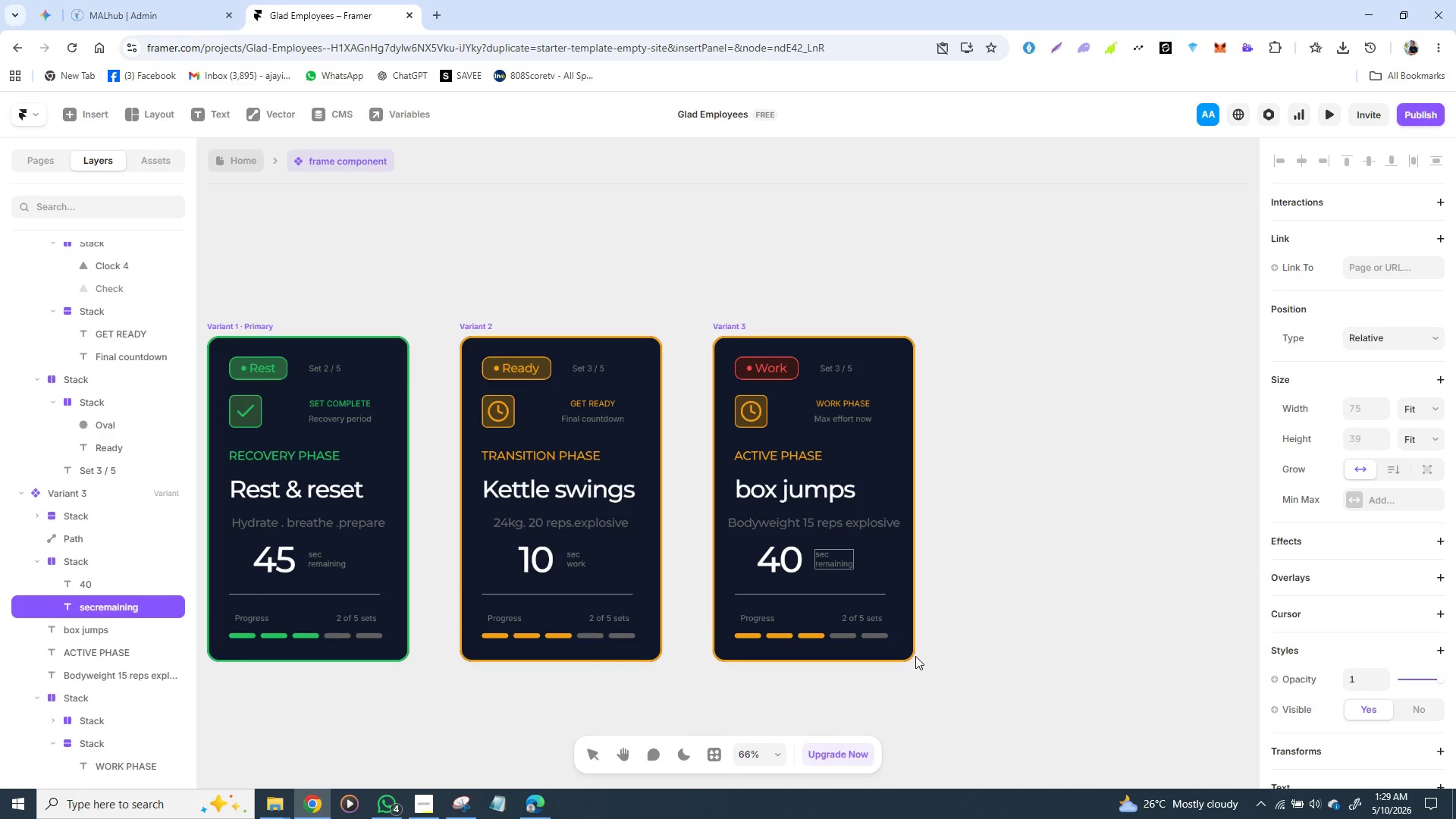 
wait(14.23)
 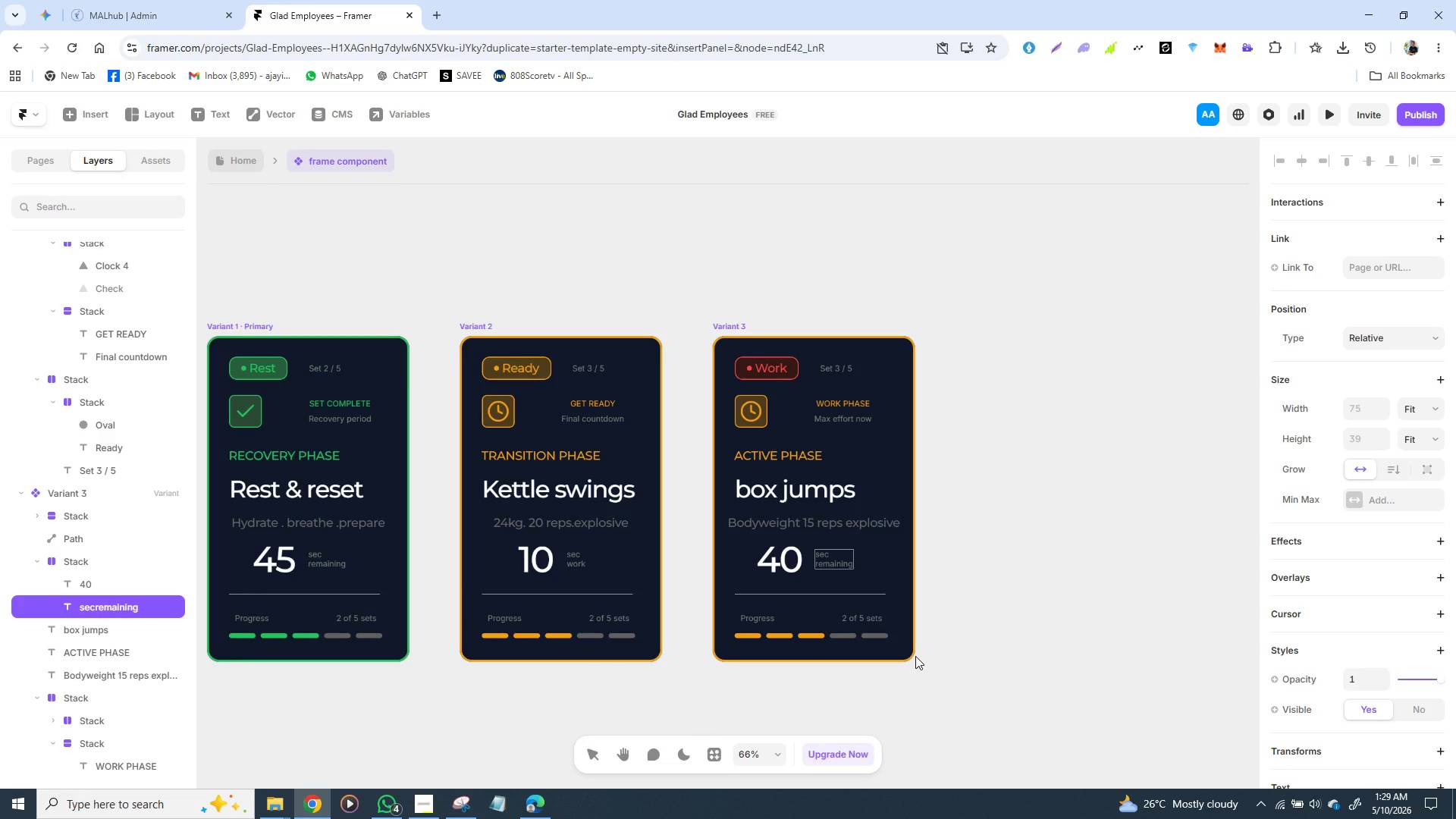 
double_click([850, 615])
 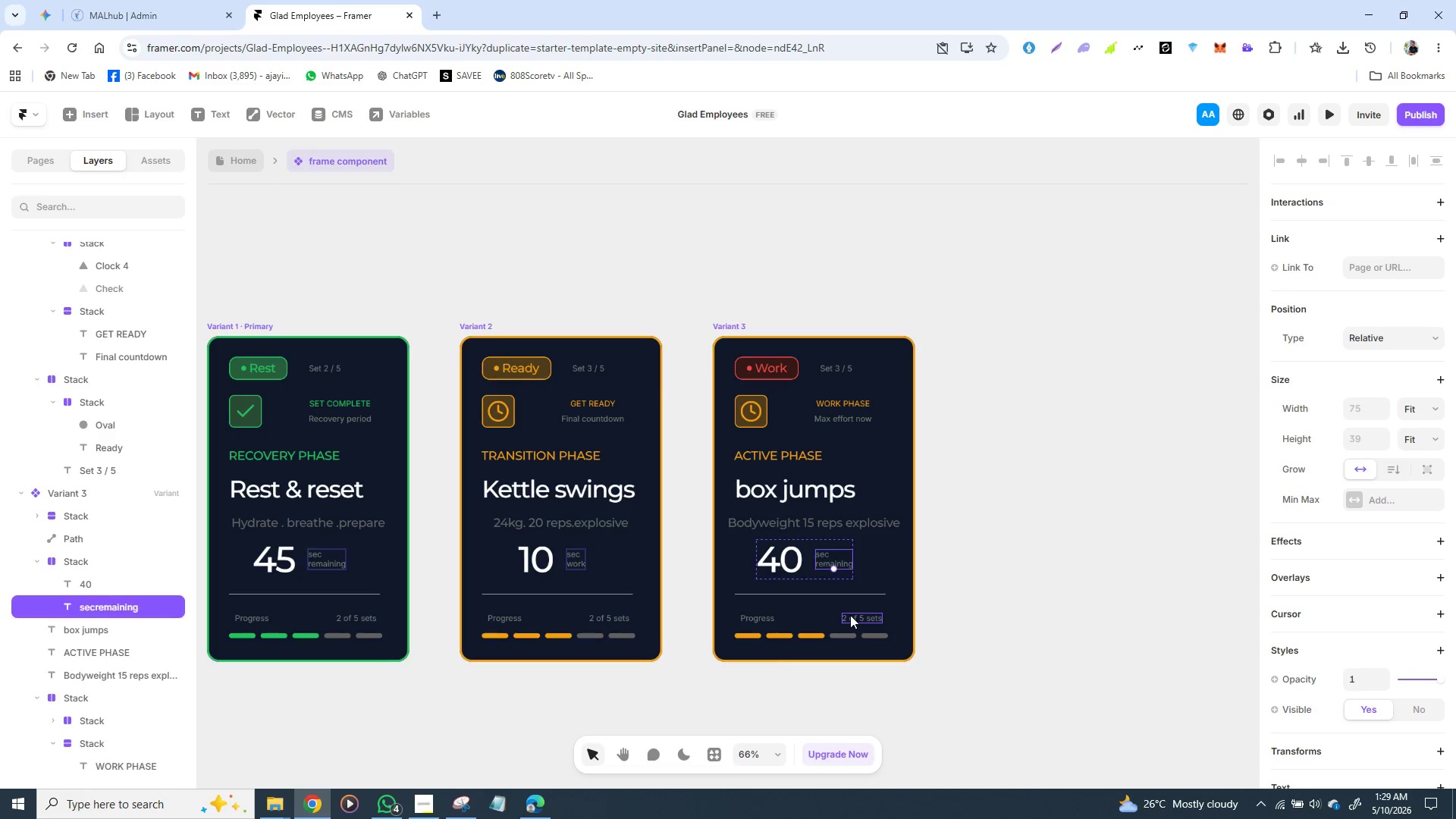 
triple_click([850, 615])
 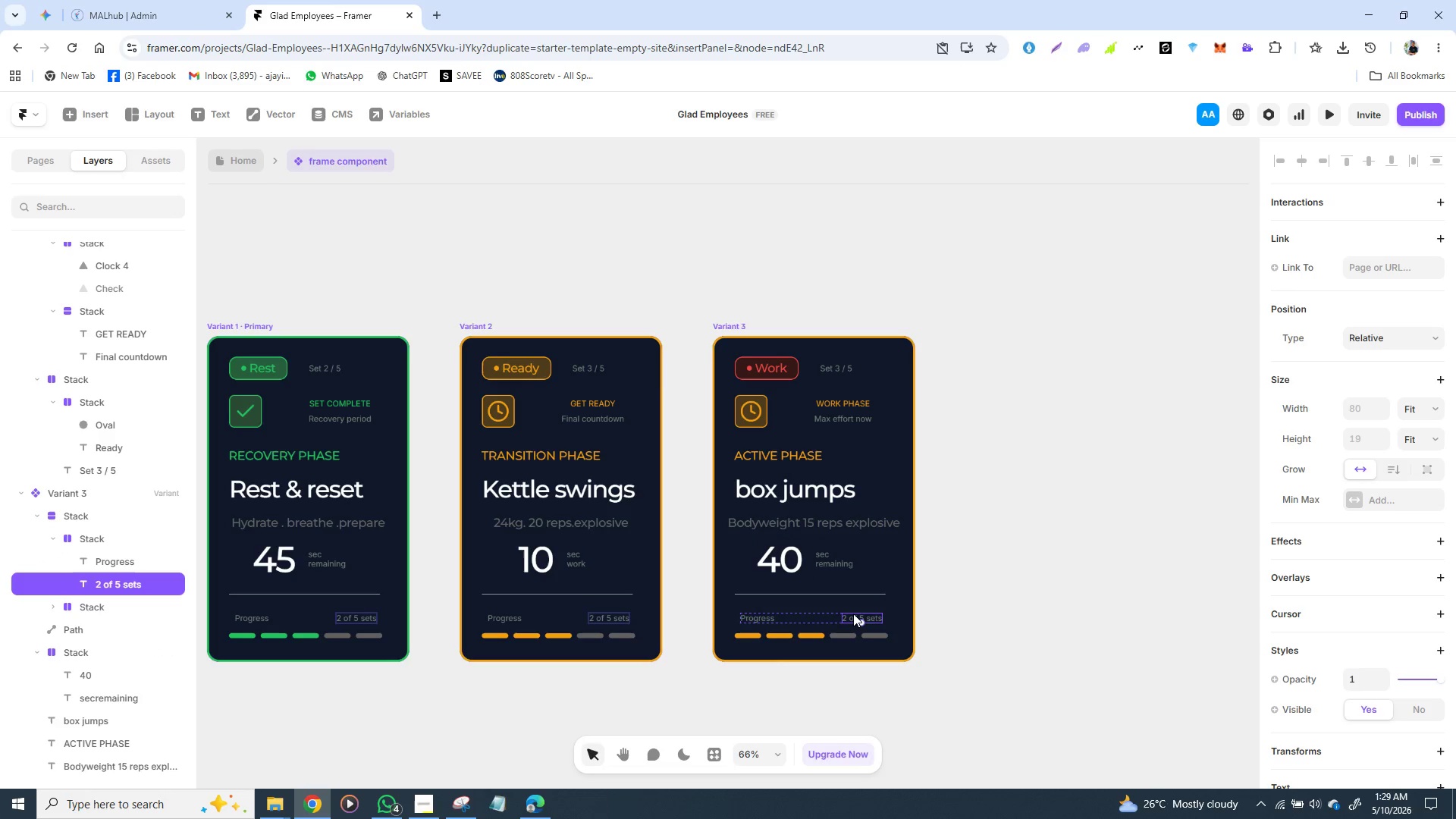 
triple_click([854, 613])
 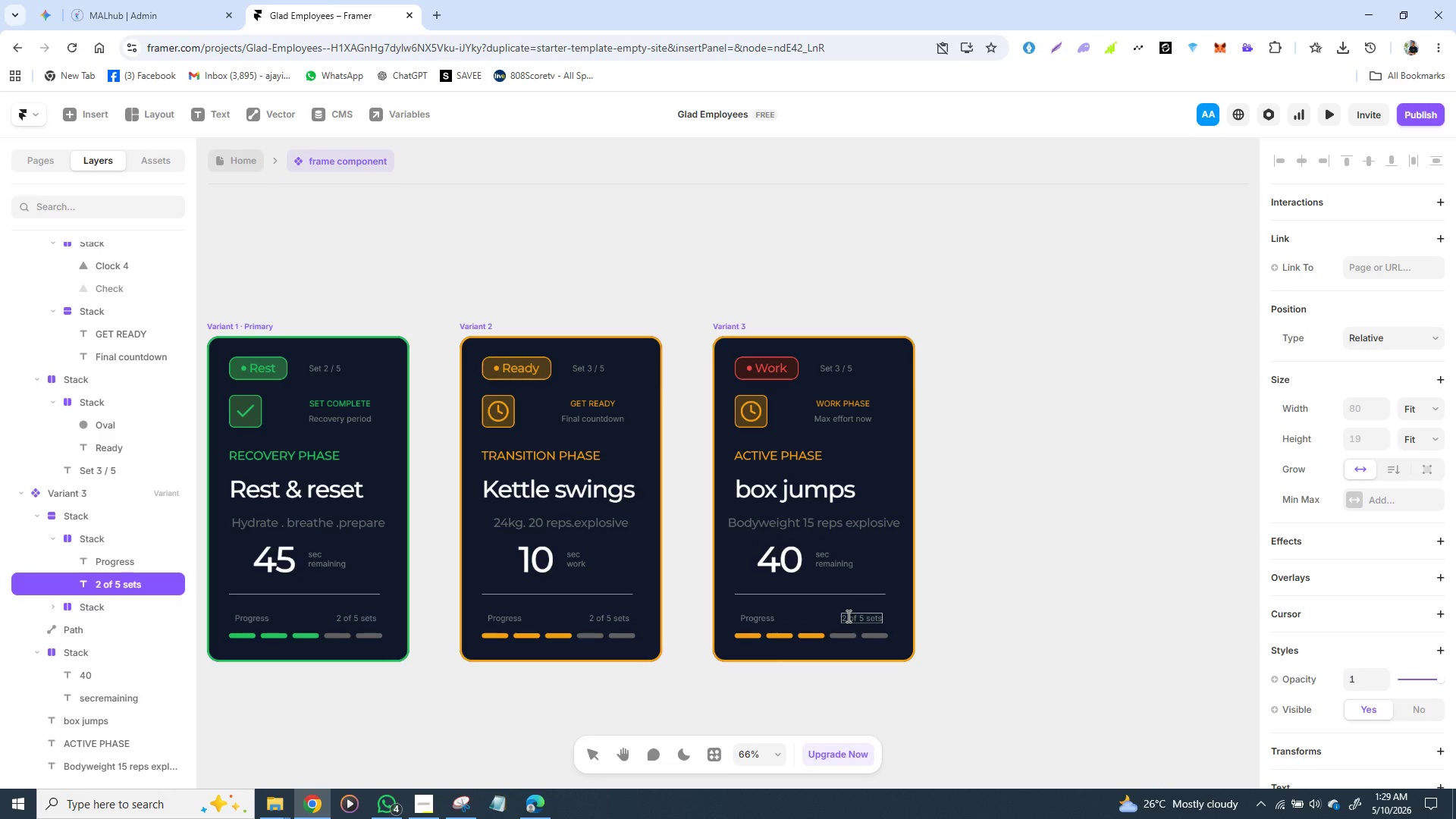 
left_click([847, 616])
 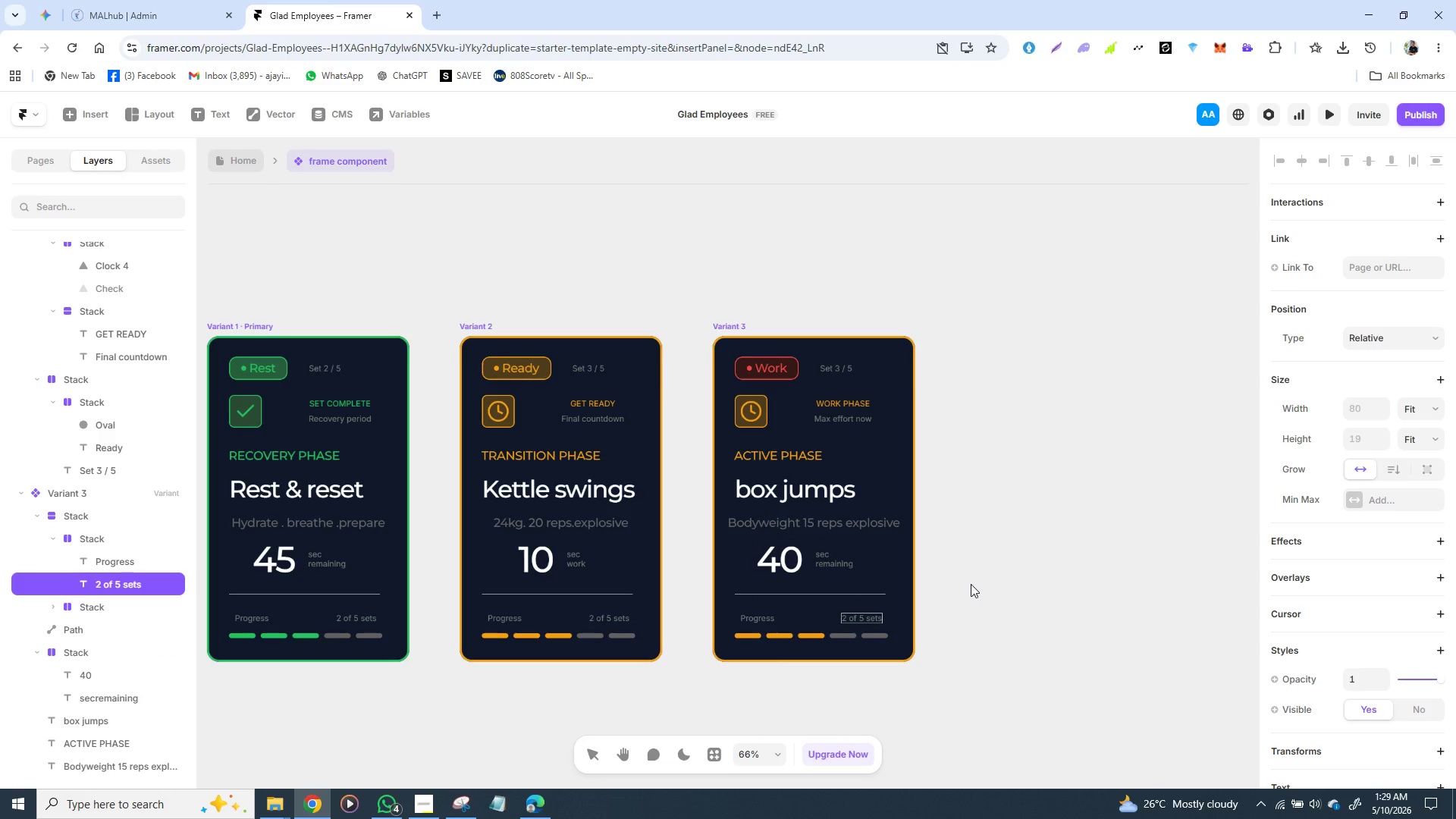 
key(Backspace)
 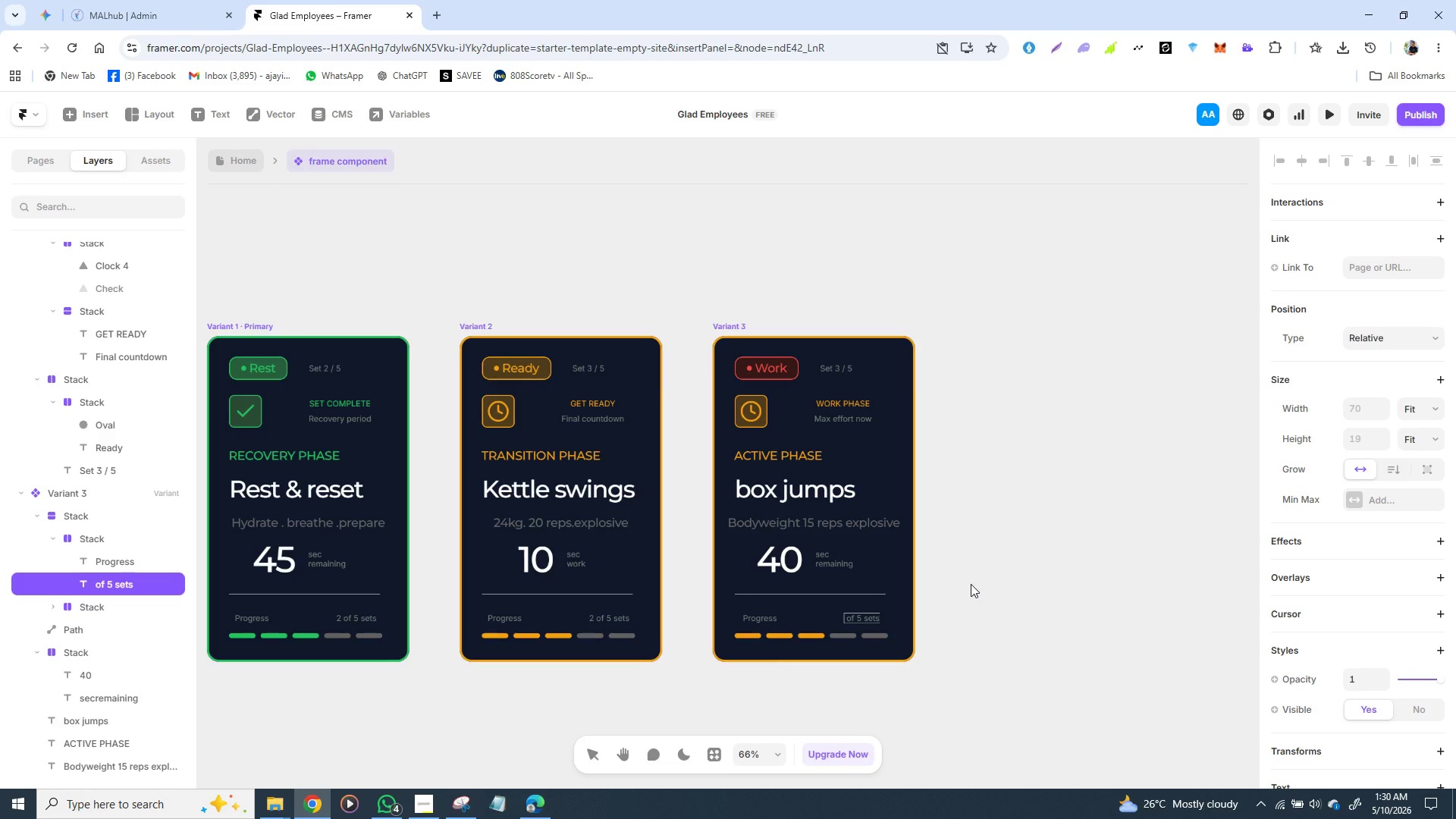 
key(3)
 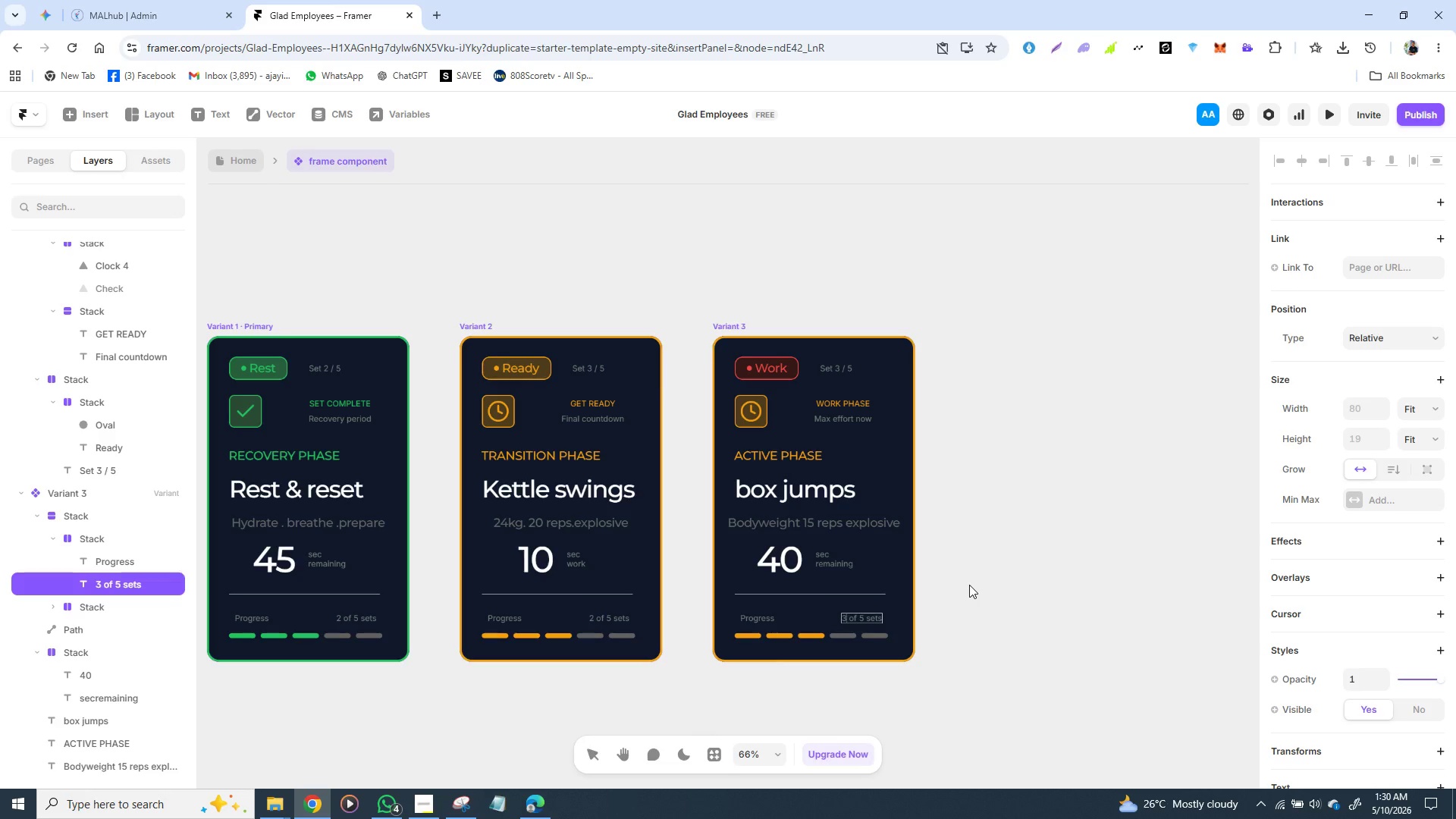 
left_click([946, 538])
 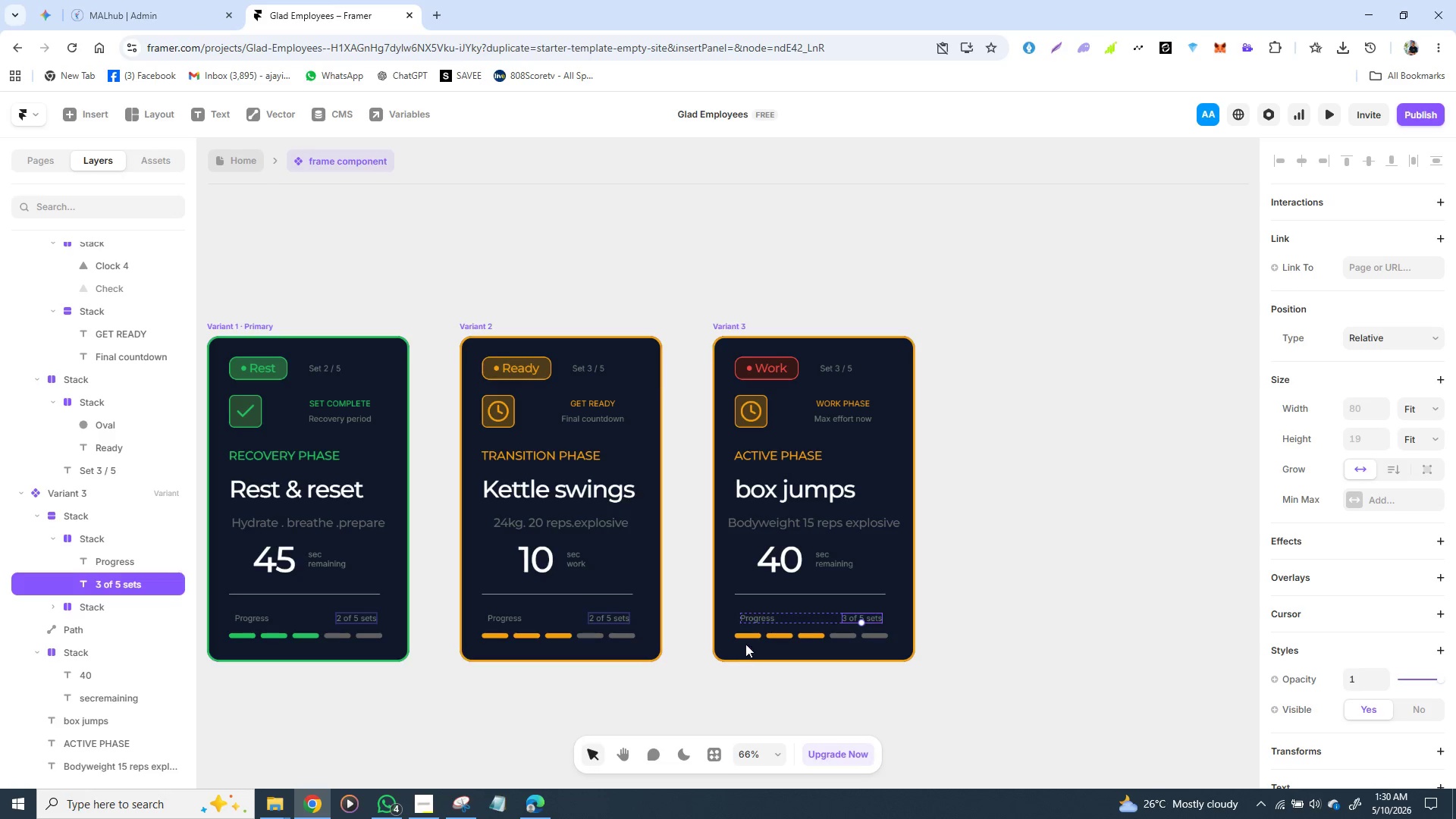 
left_click([746, 634])
 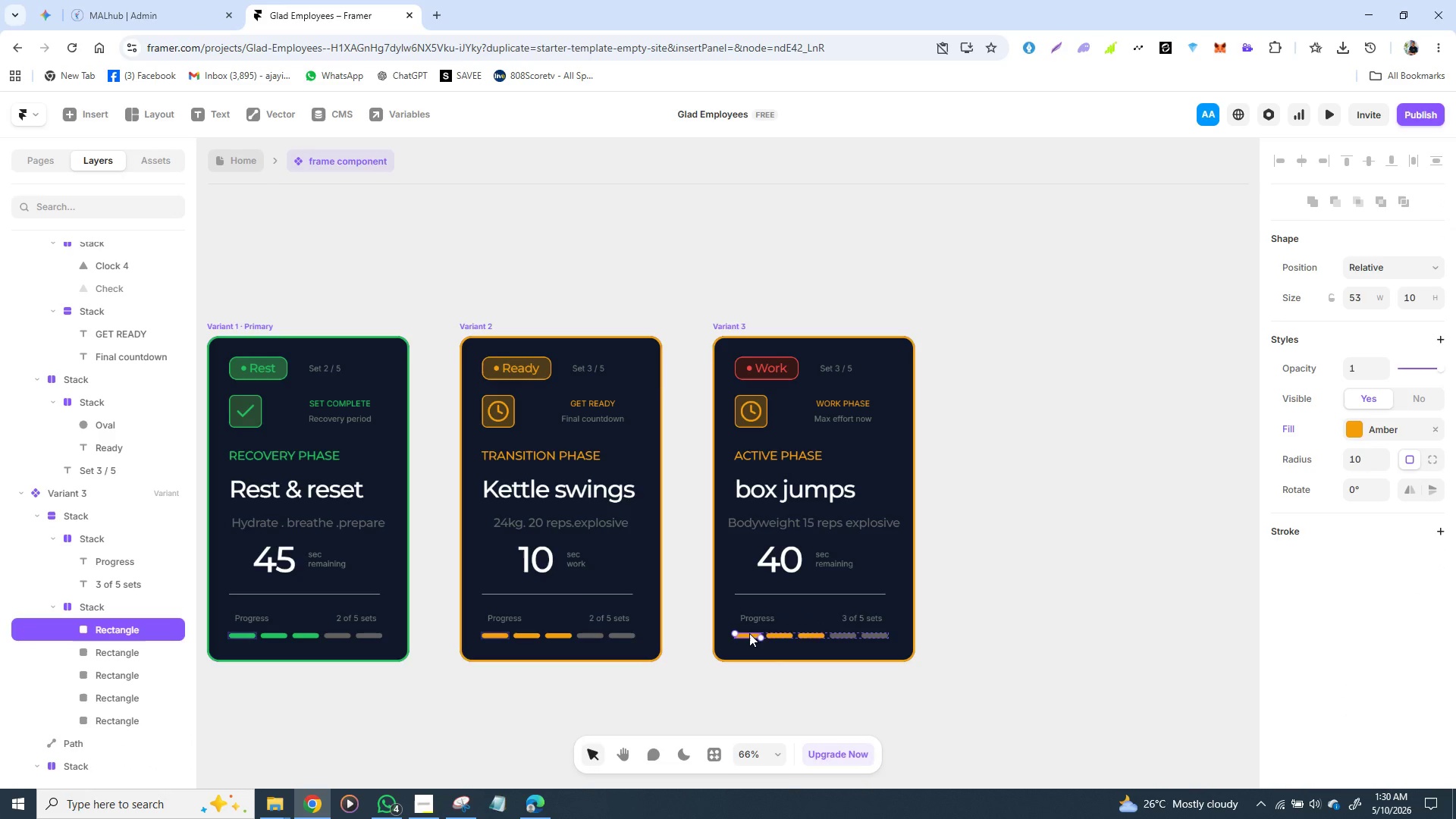 
hold_key(key=ShiftLeft, duration=1.53)
left_click([780, 638])
 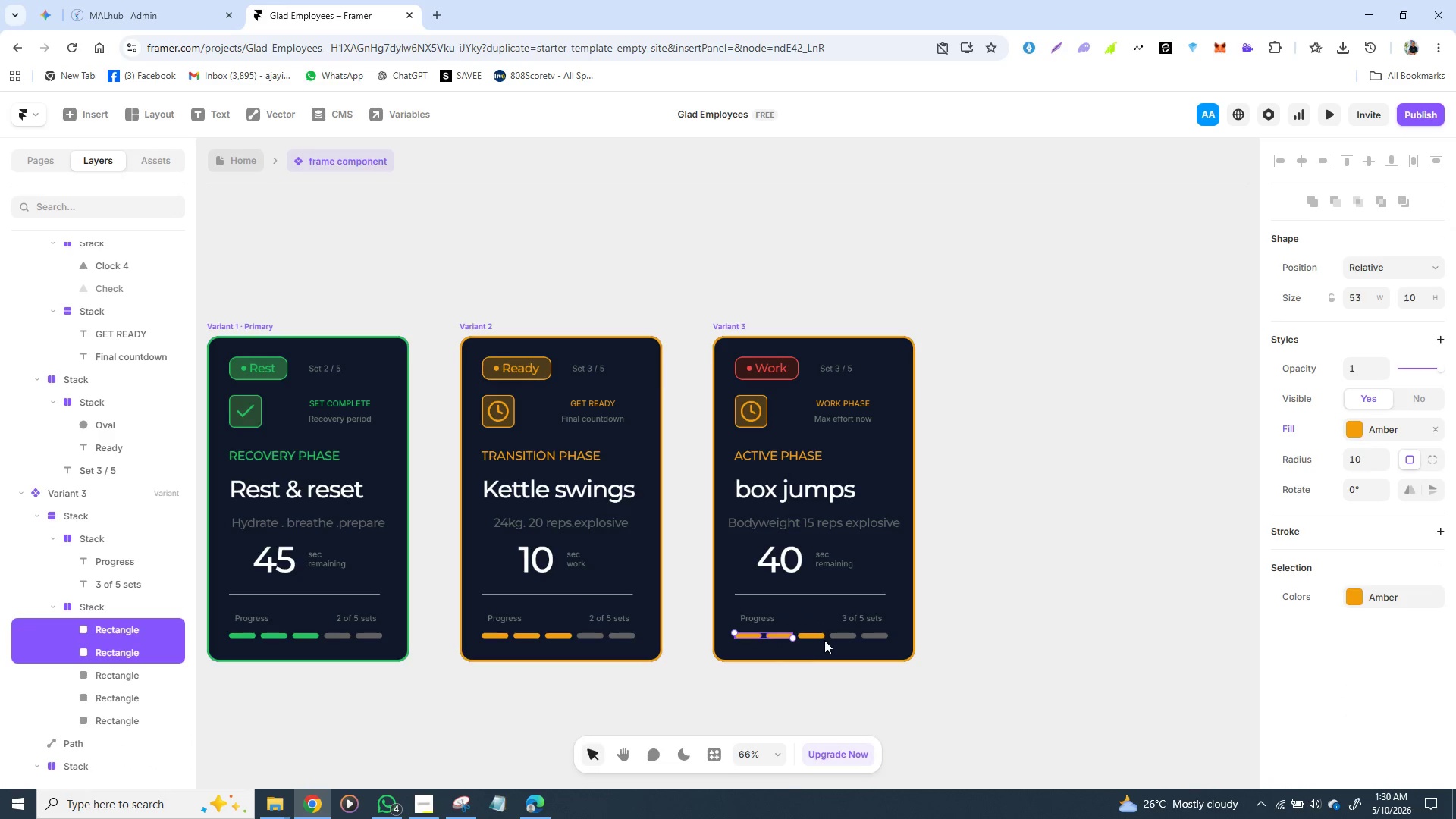 
hold_key(key=ShiftLeft, duration=1.06)
left_click([817, 635])
 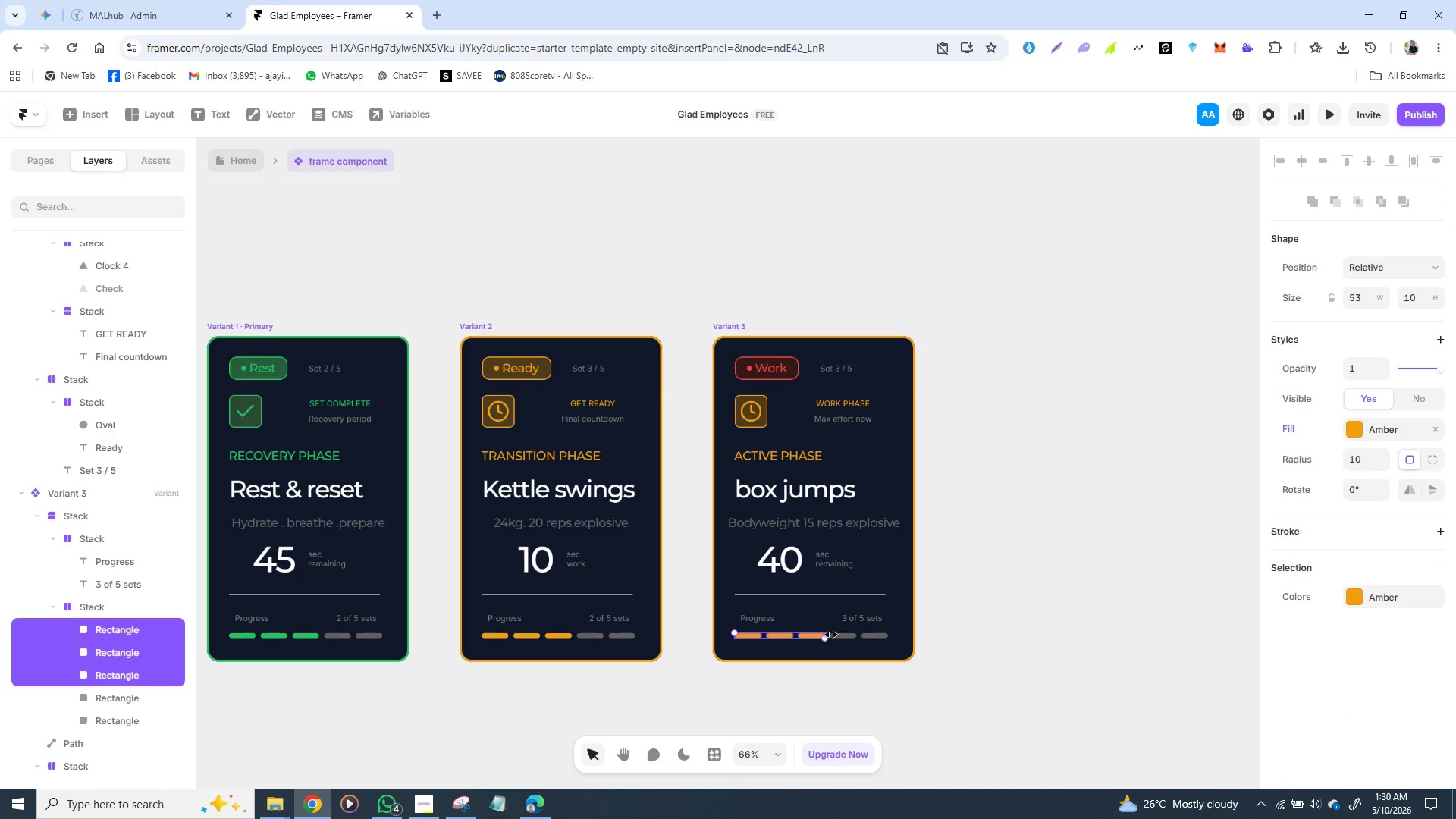 
left_click([1354, 599])
 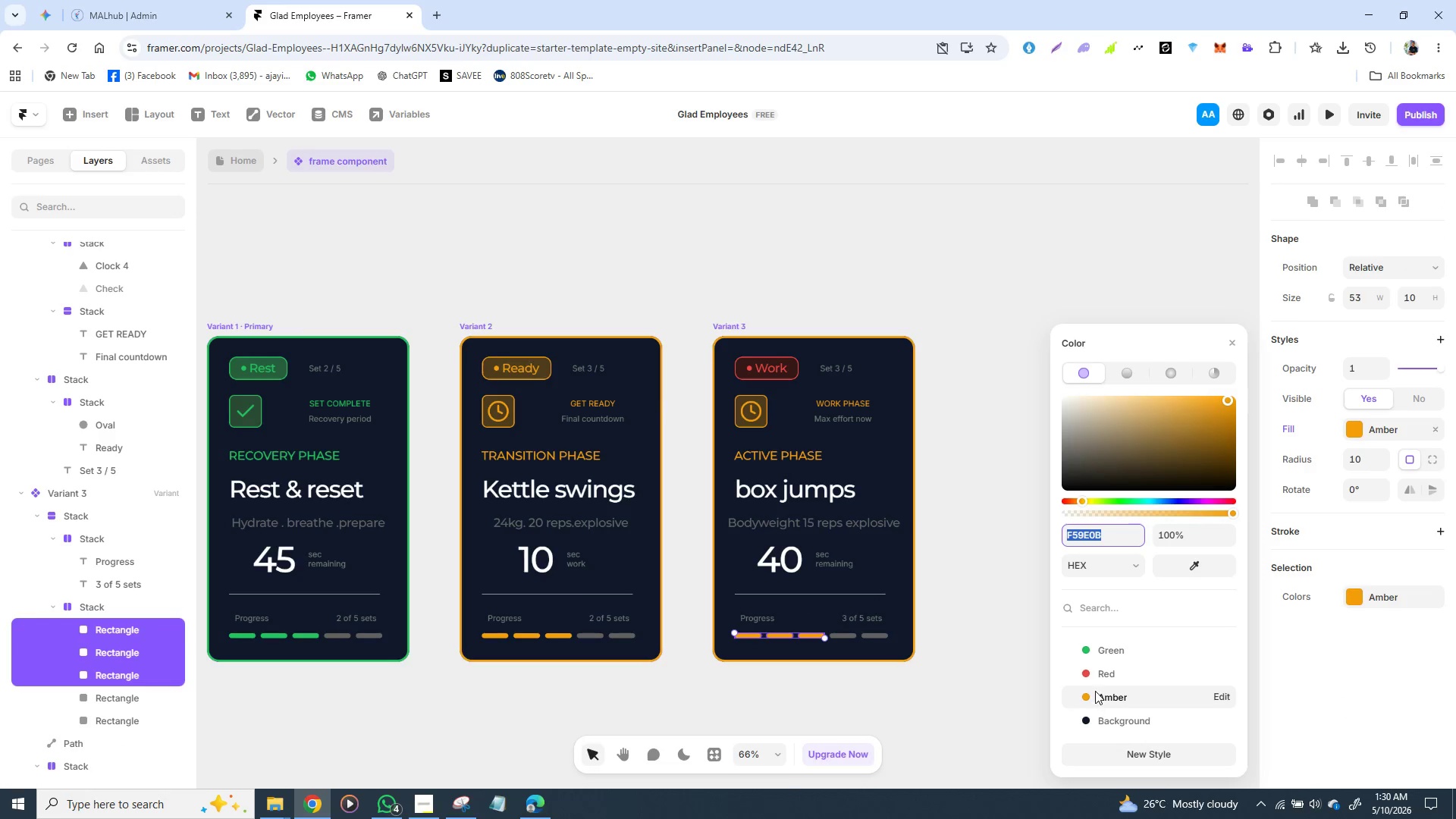 
left_click([1096, 676])
 